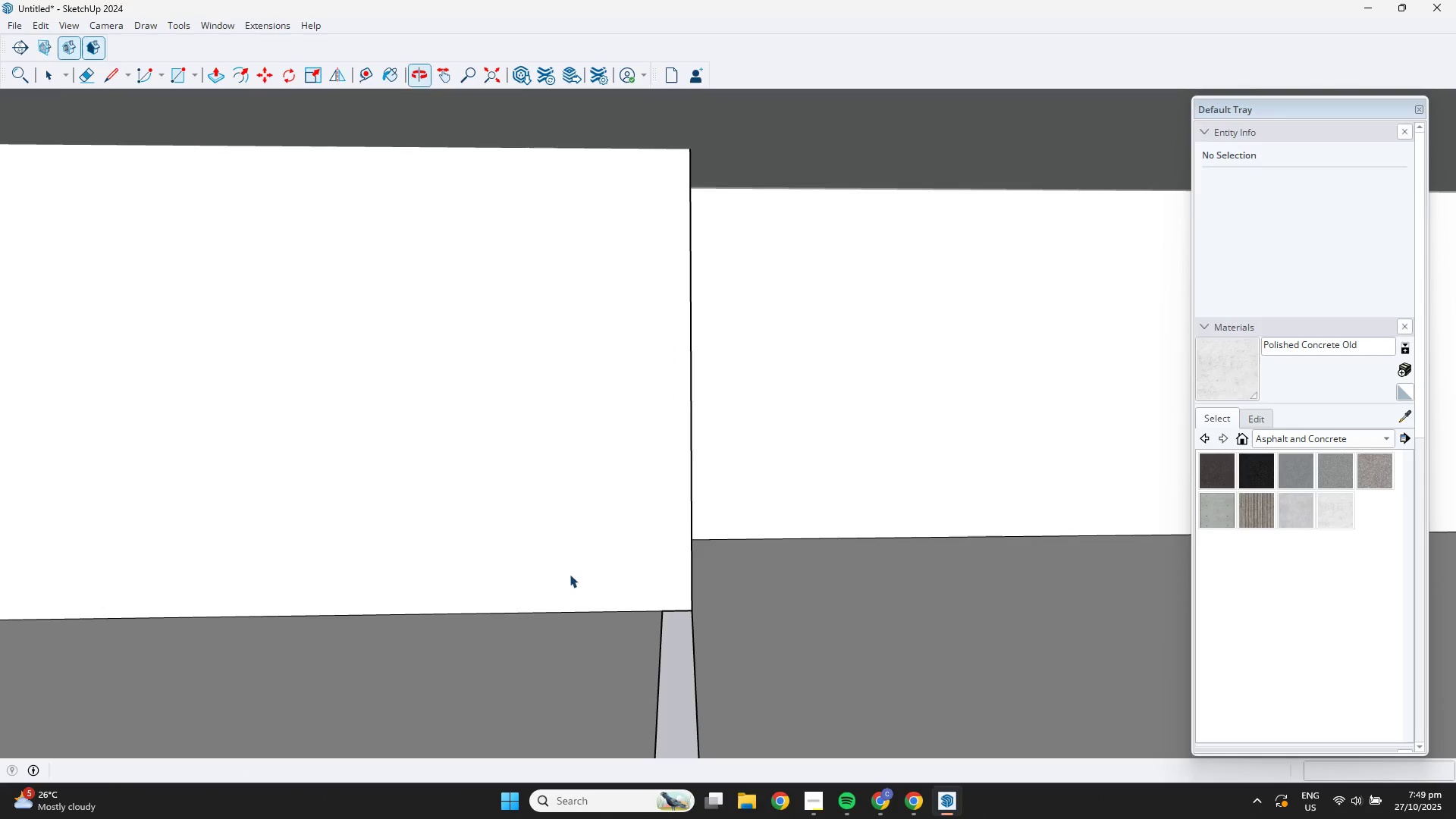 
key(Space)
 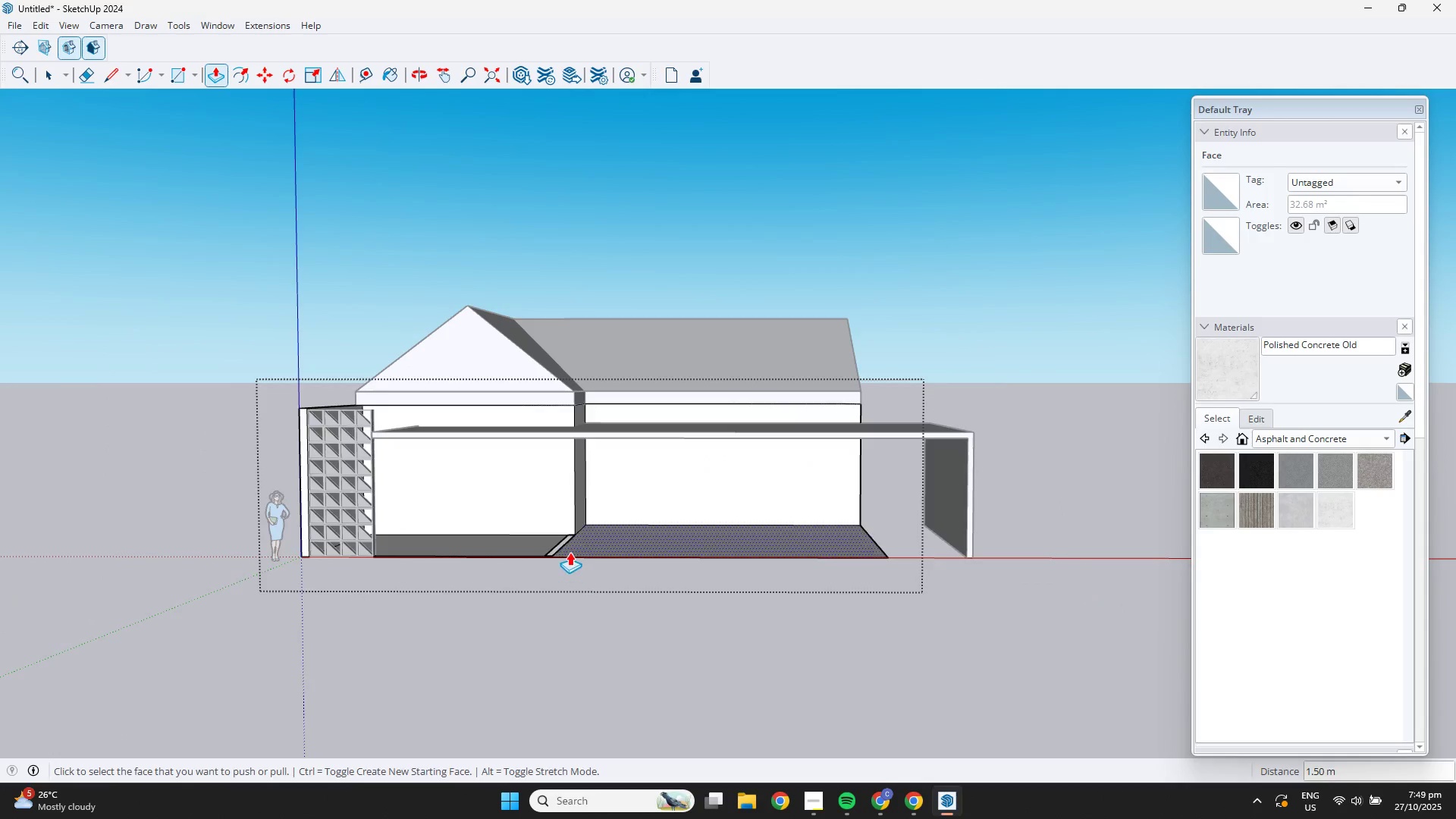 
scroll: coordinate [576, 590], scroll_direction: down, amount: 5.0
 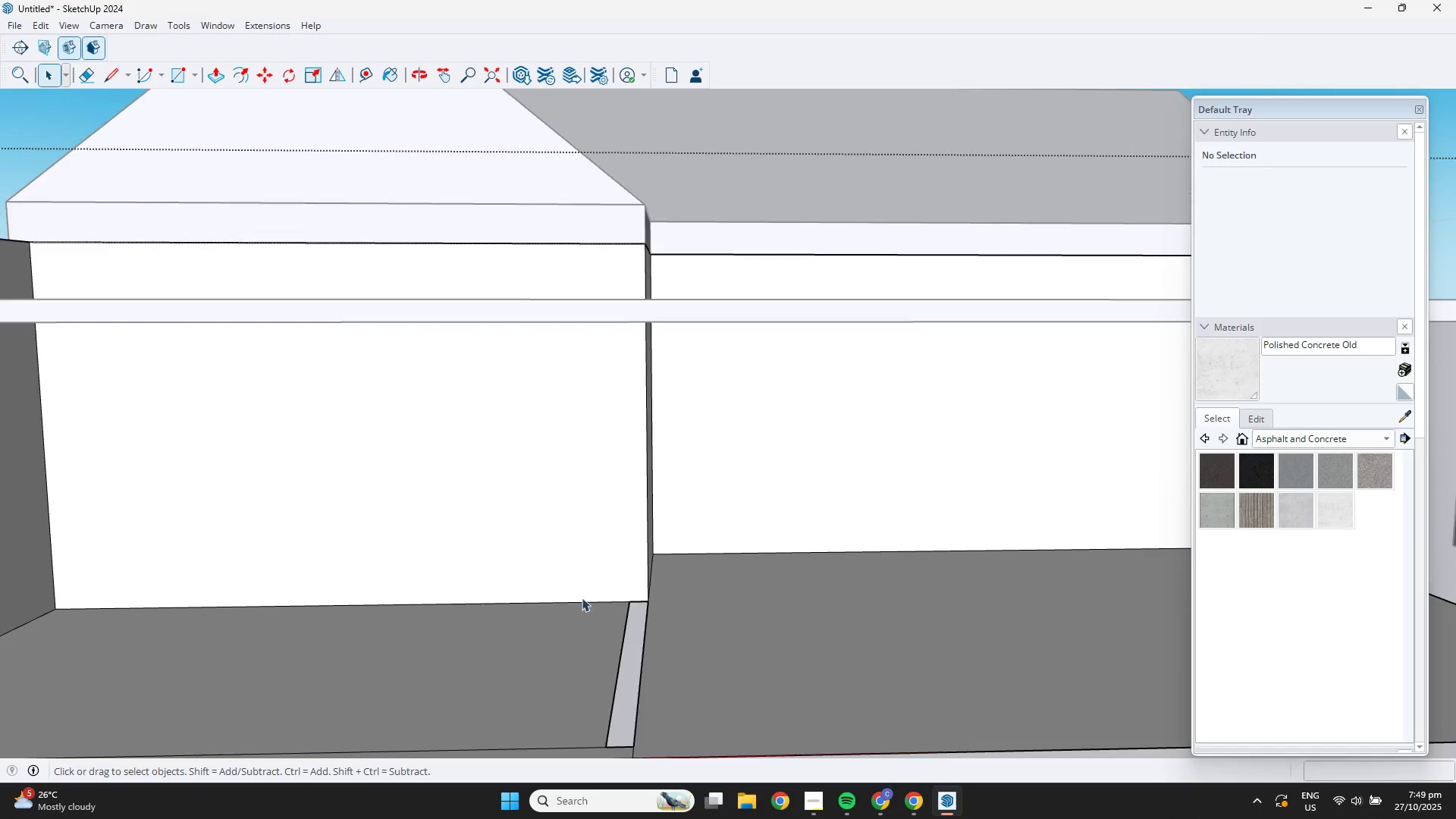 
key(E)
 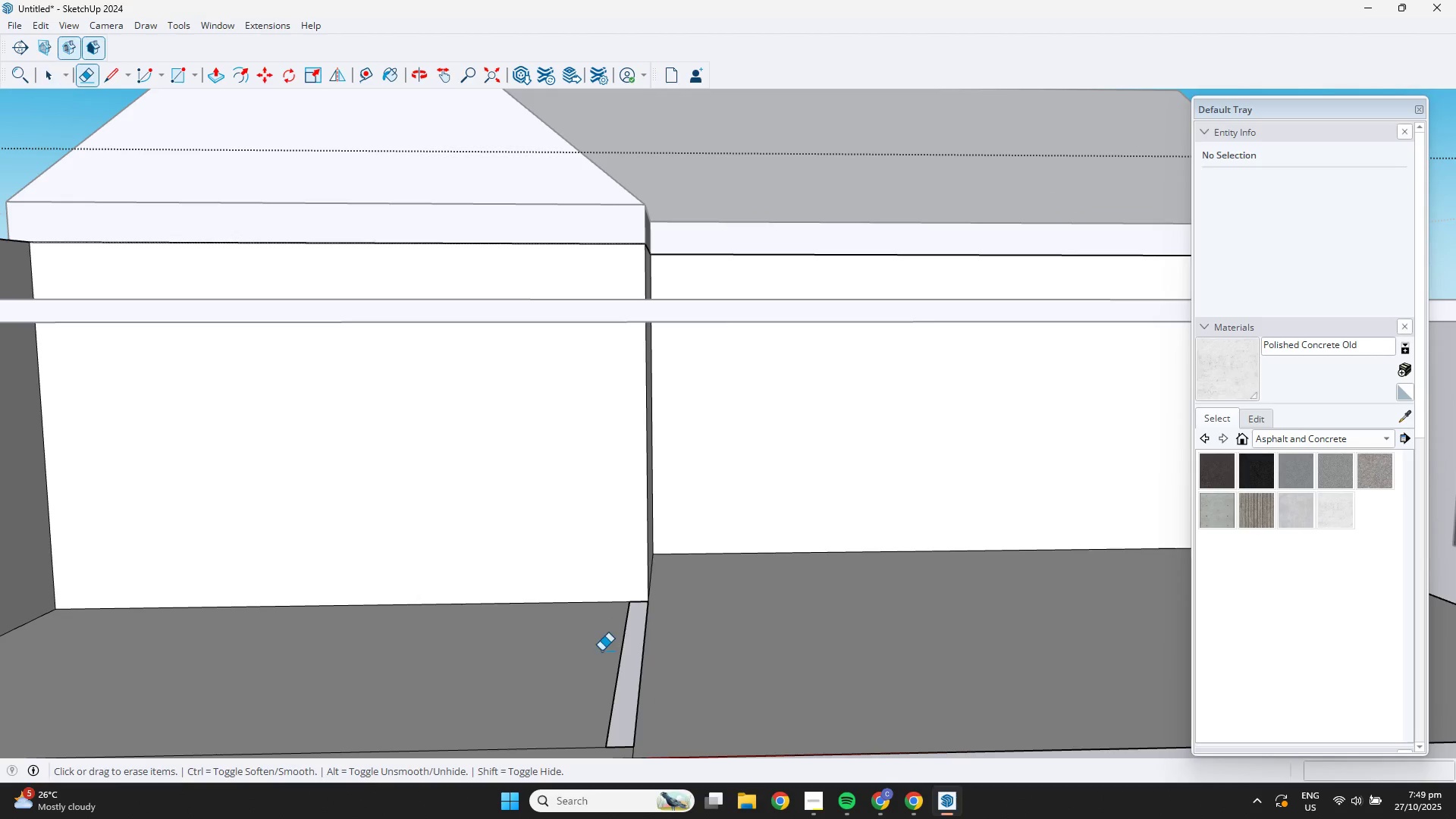 
left_click_drag(start_coordinate=[601, 654], to_coordinate=[705, 660])
 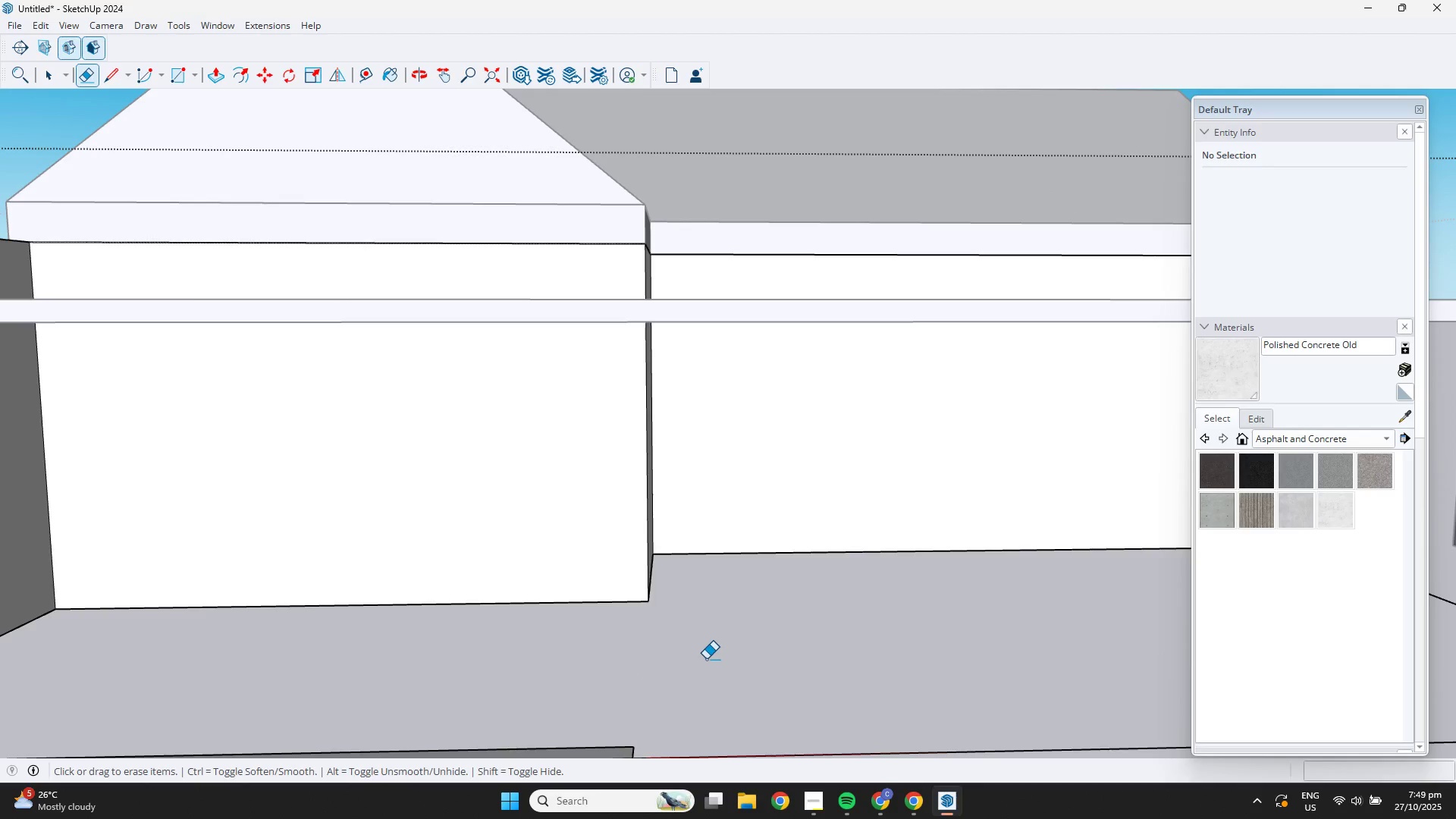 
scroll: coordinate [687, 636], scroll_direction: down, amount: 6.0
 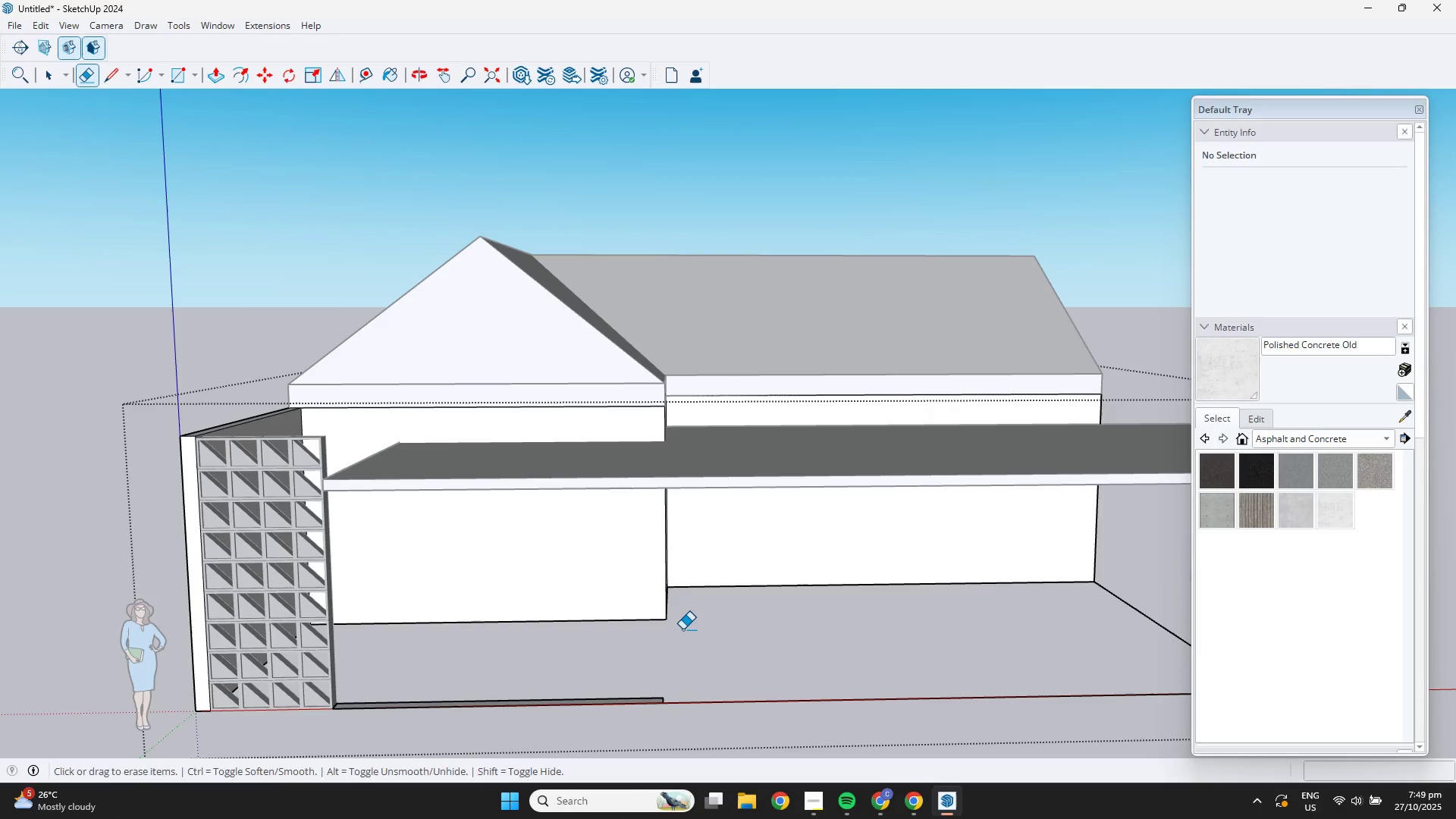 
key(Control+Z)
 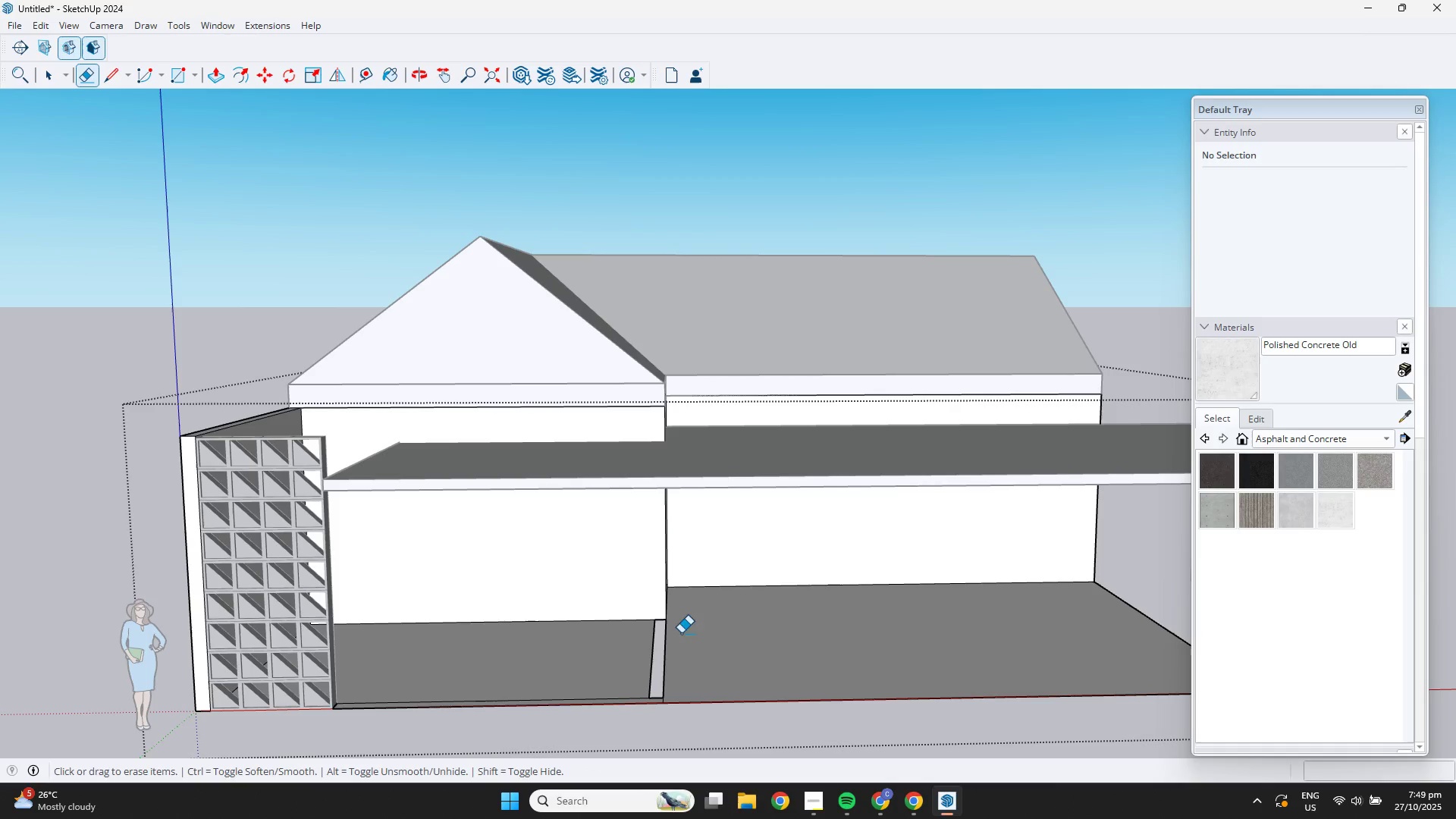 
key(Space)
 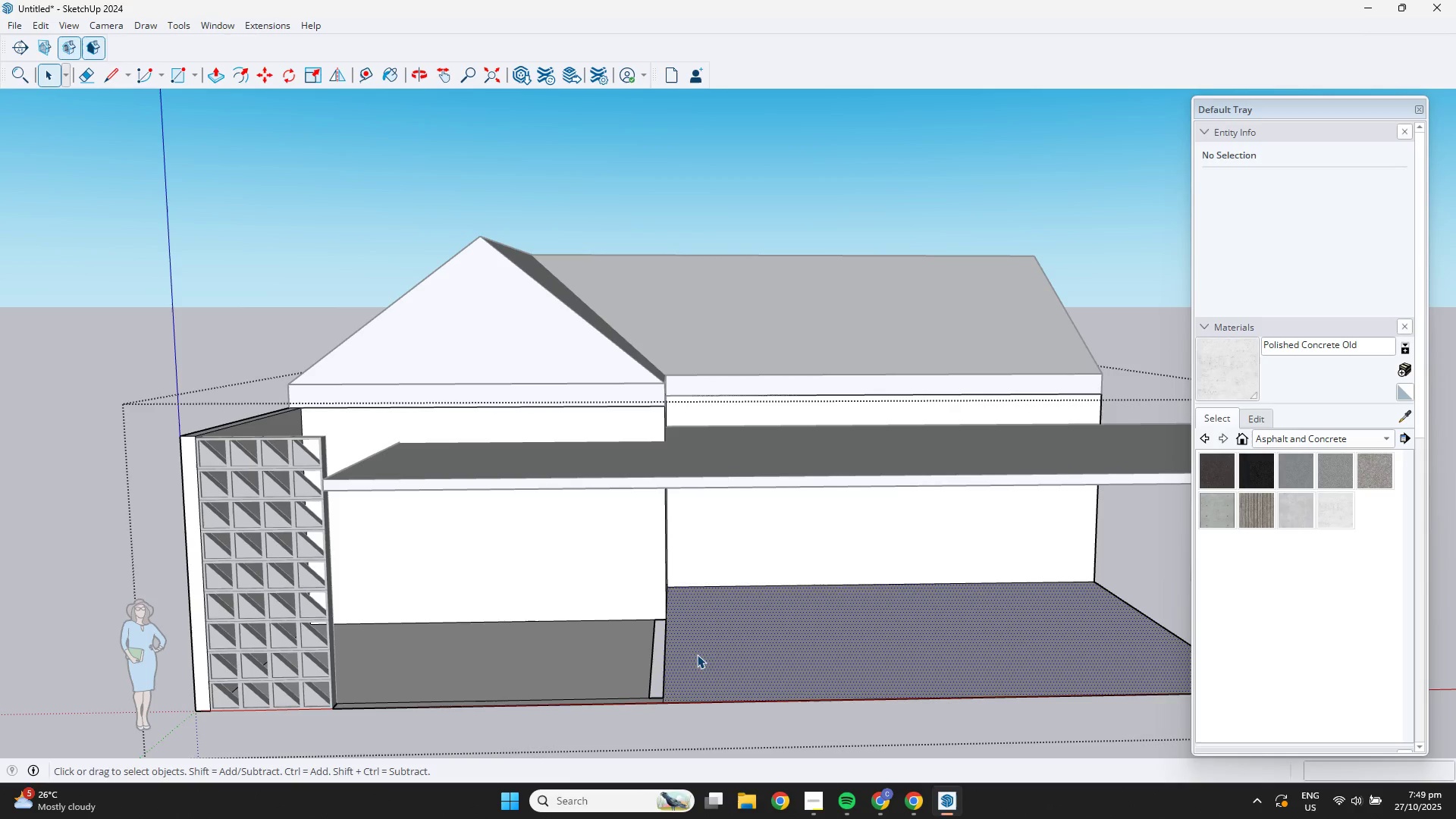 
double_click([697, 654])
 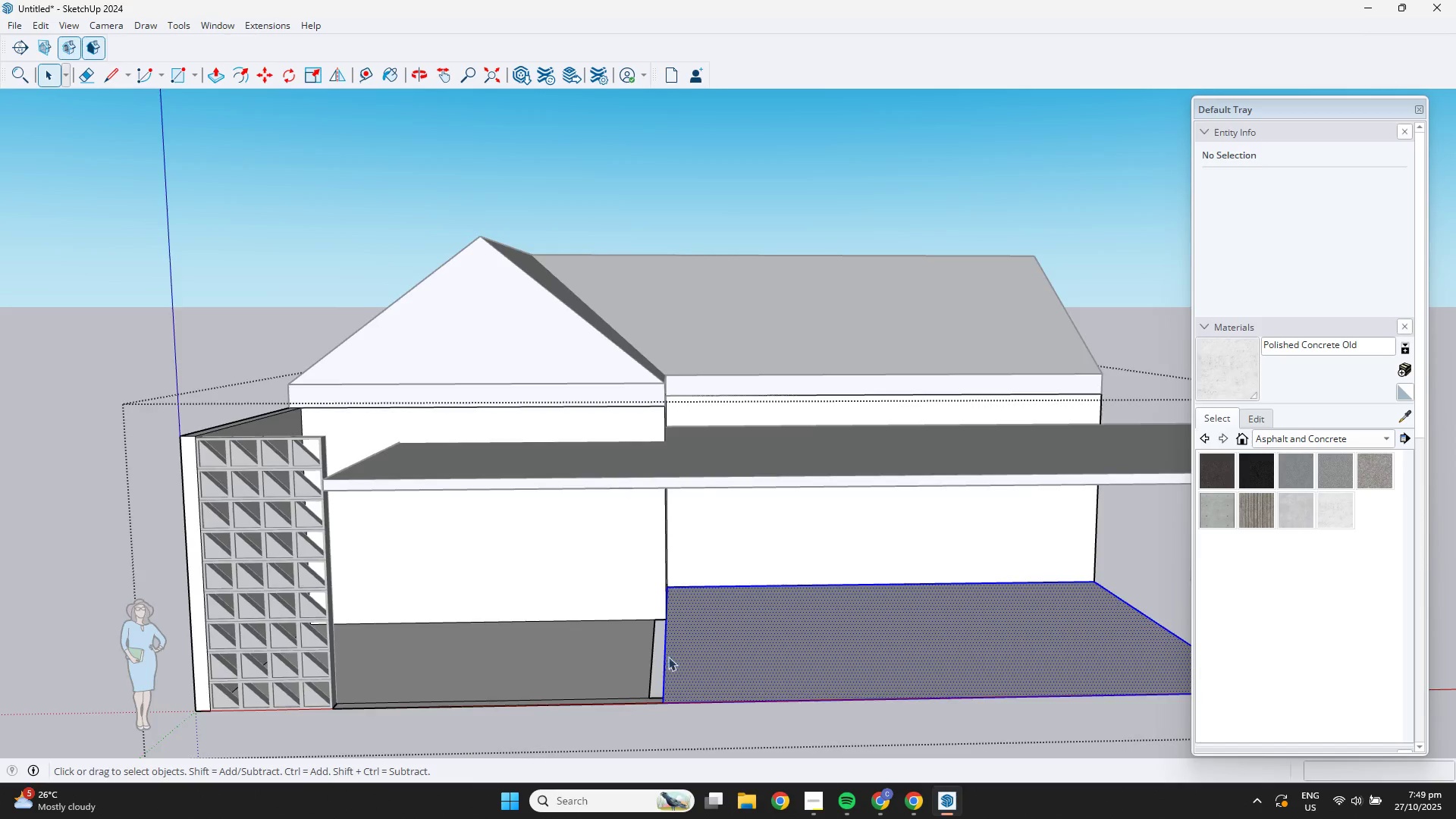 
scroll: coordinate [667, 657], scroll_direction: up, amount: 6.0
 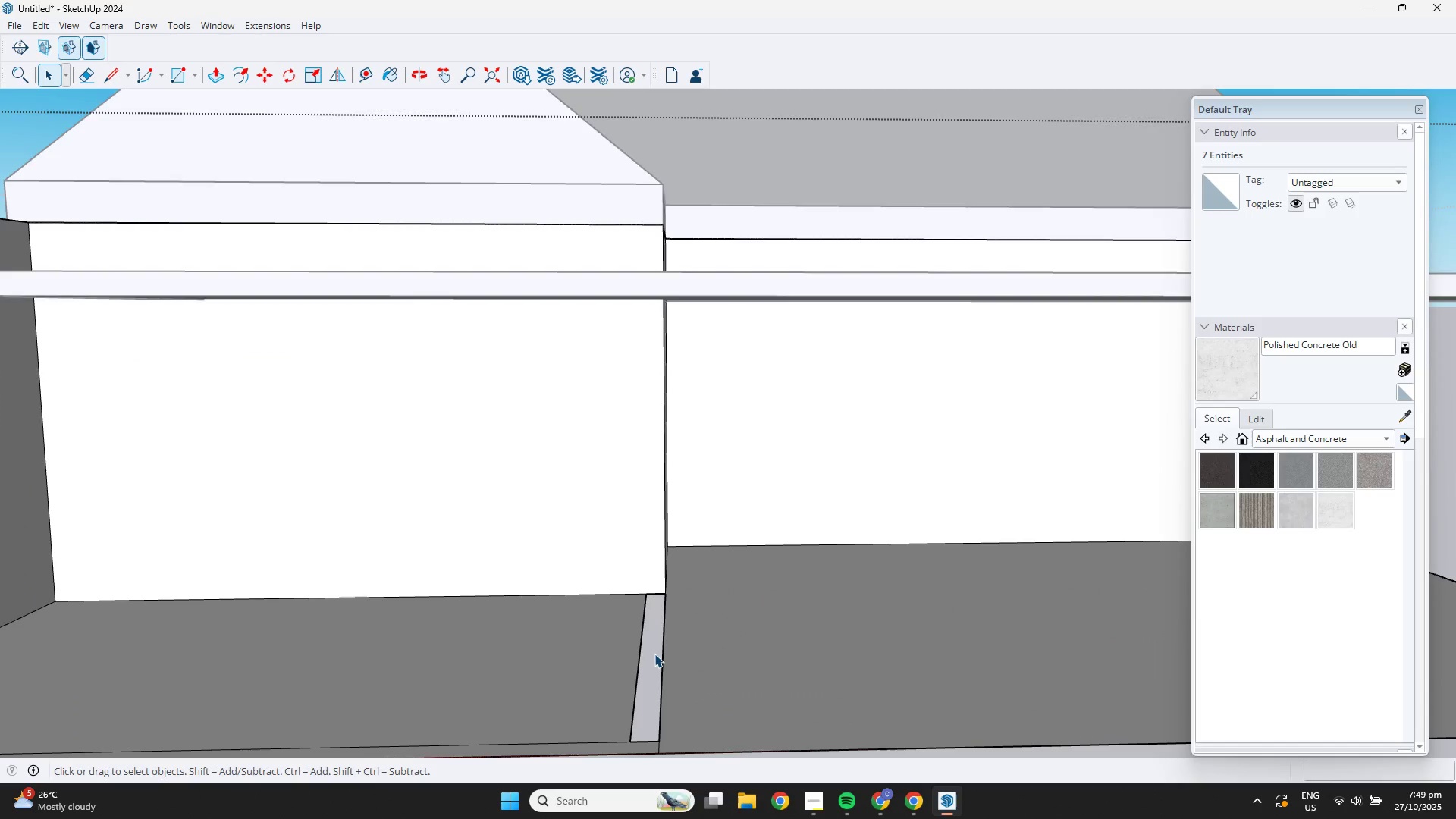 
double_click([654, 654])
 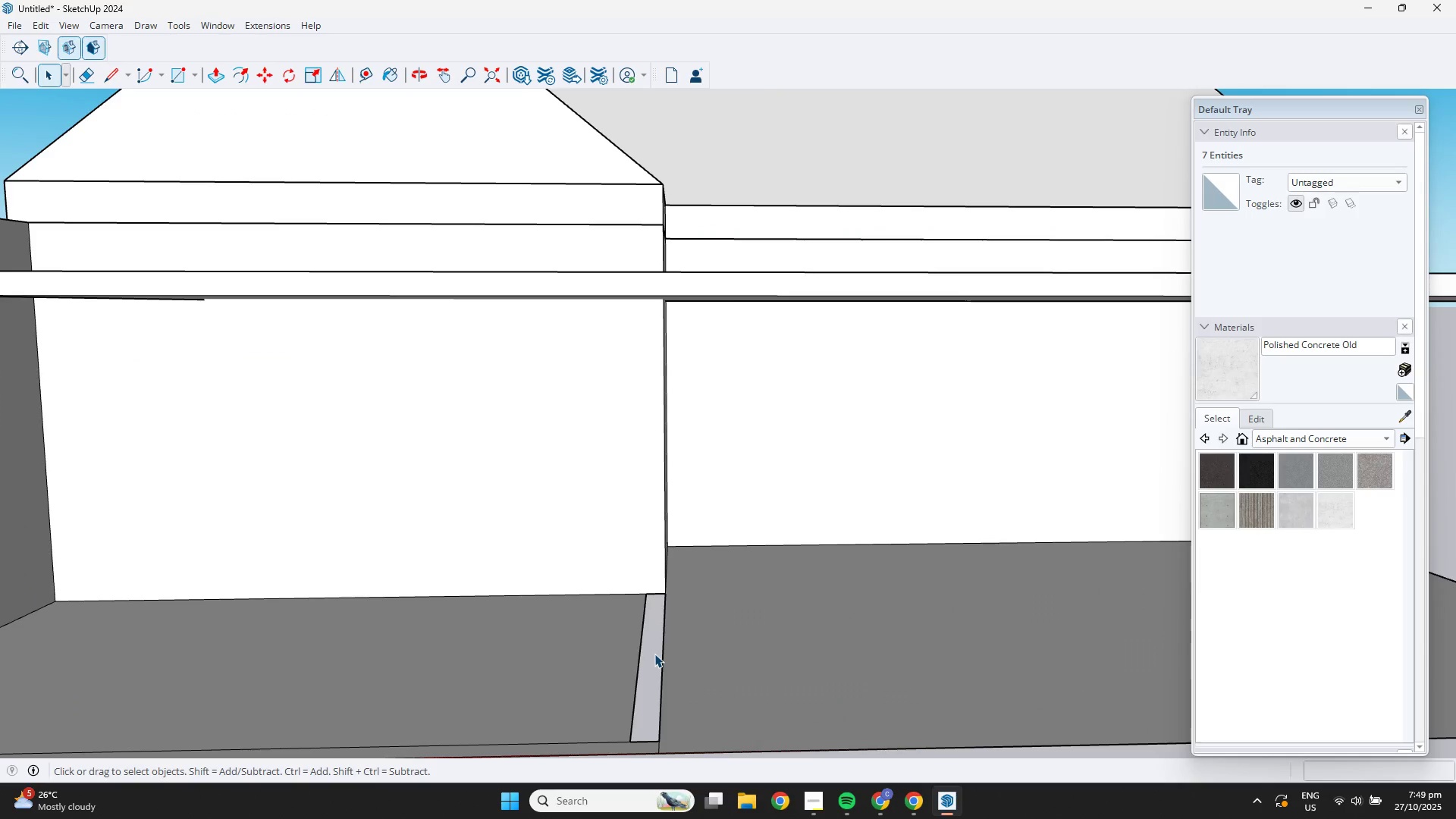 
triple_click([654, 654])
 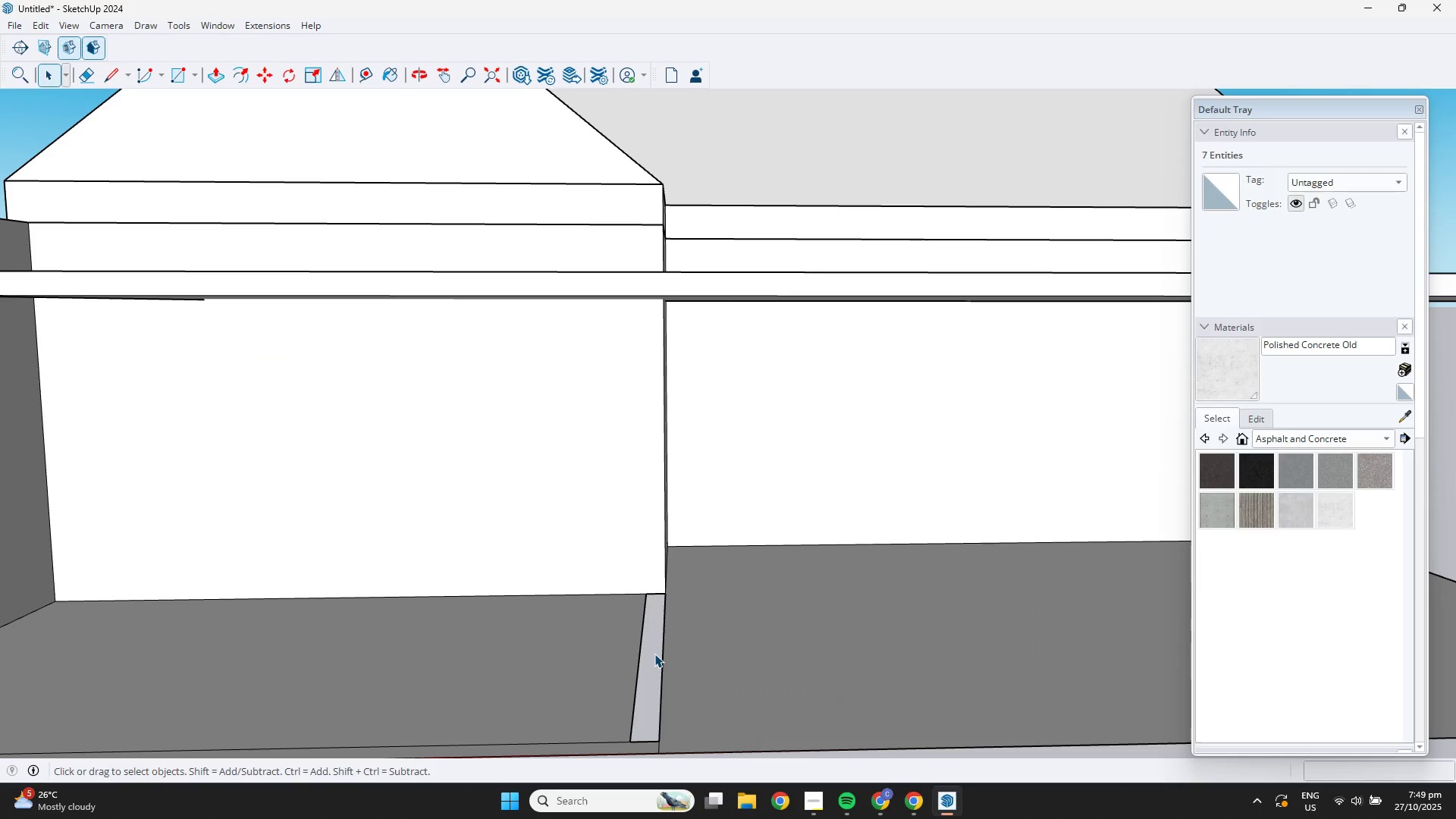 
triple_click([654, 654])
 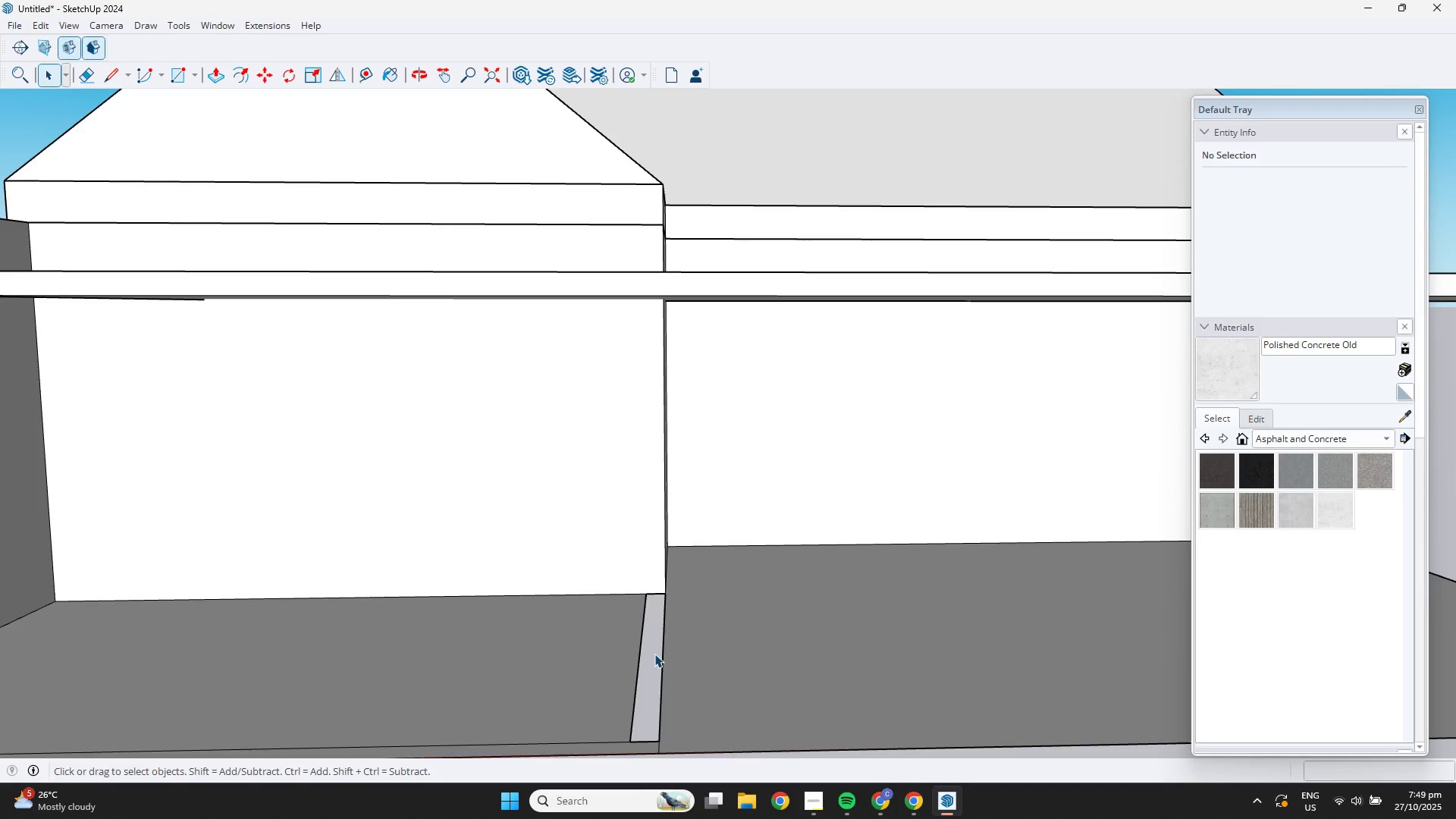 
scroll: coordinate [672, 616], scroll_direction: down, amount: 16.0
 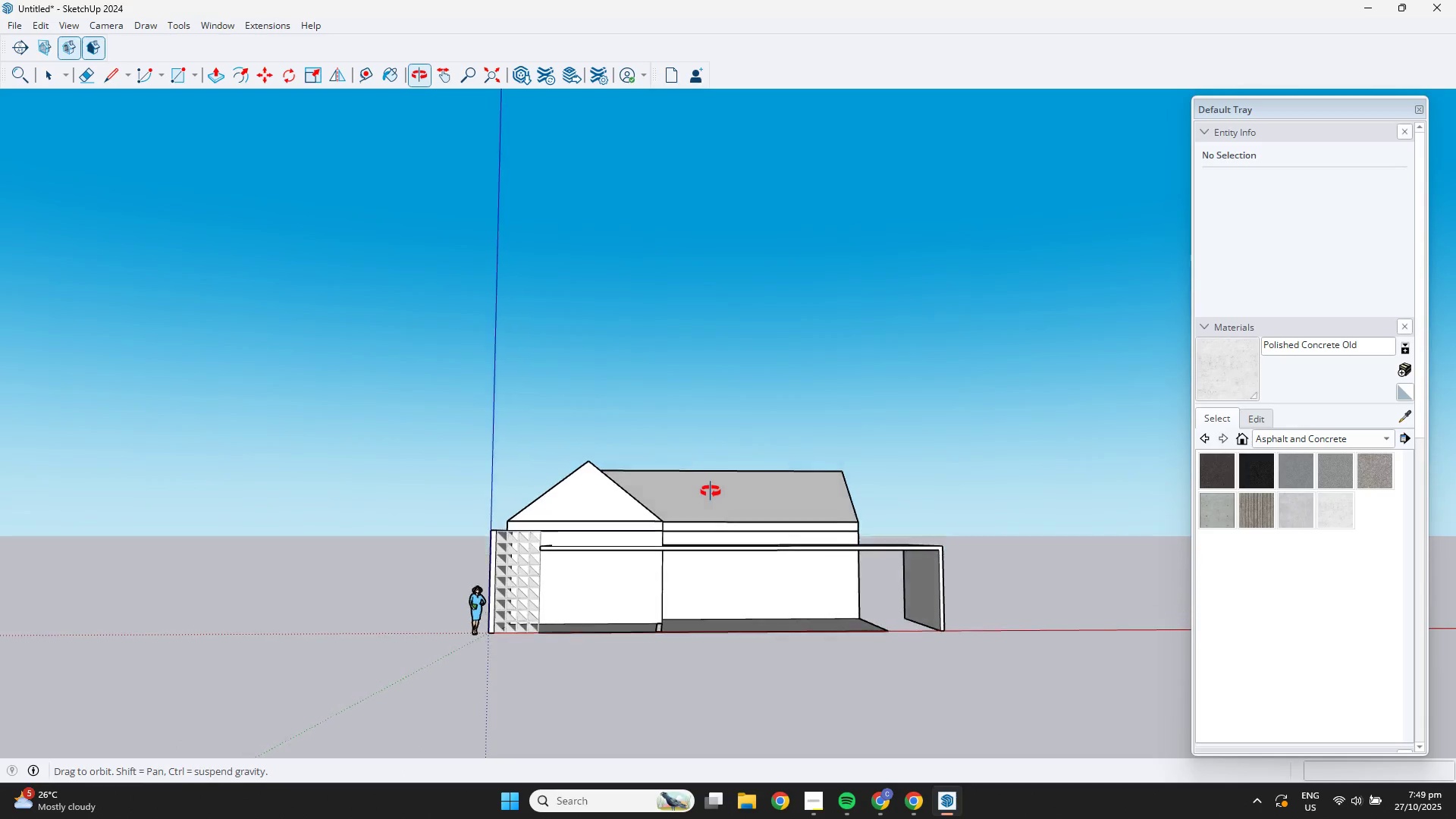 
key(Control+Z)
 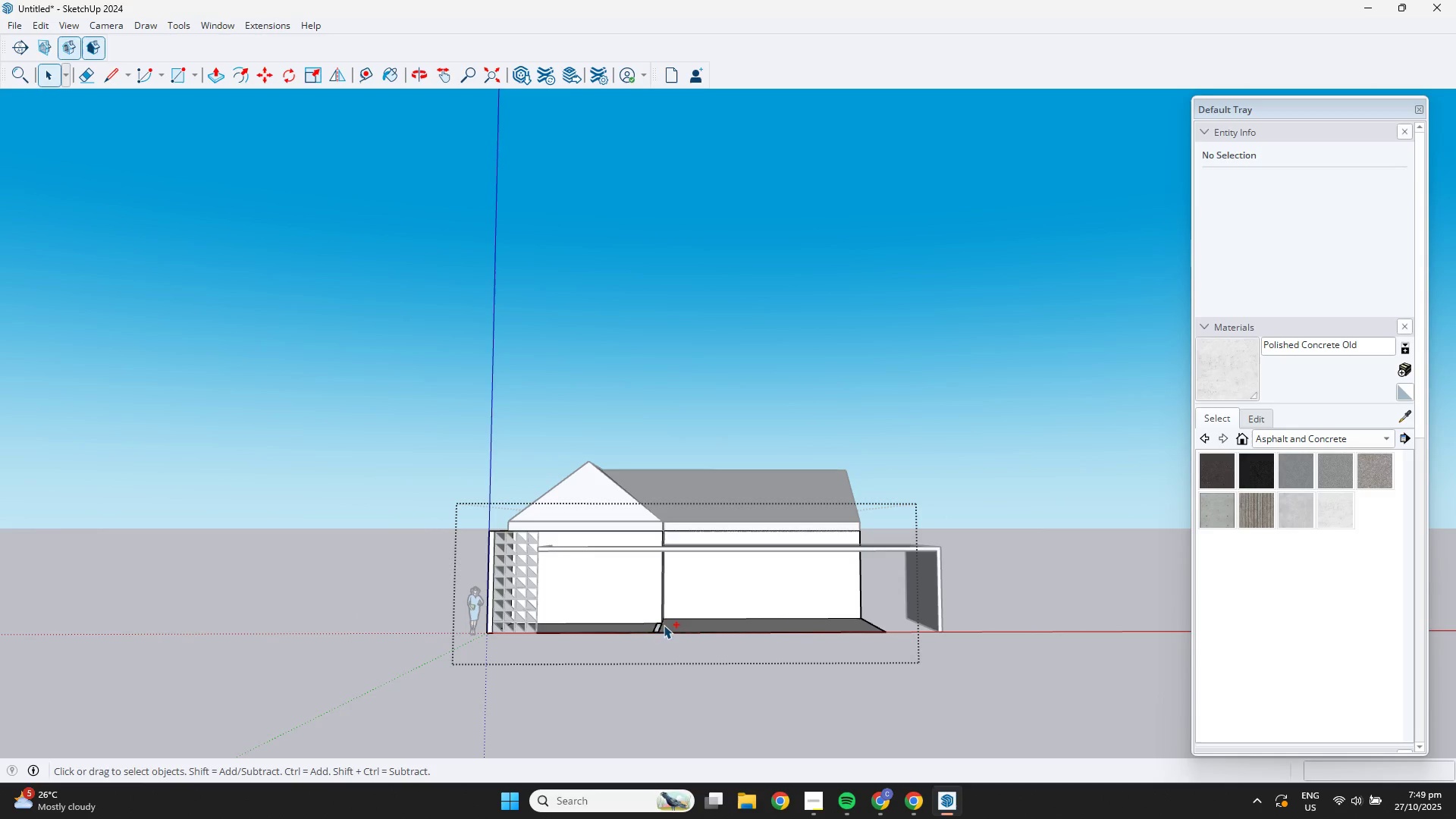 
key(Control+Z)
 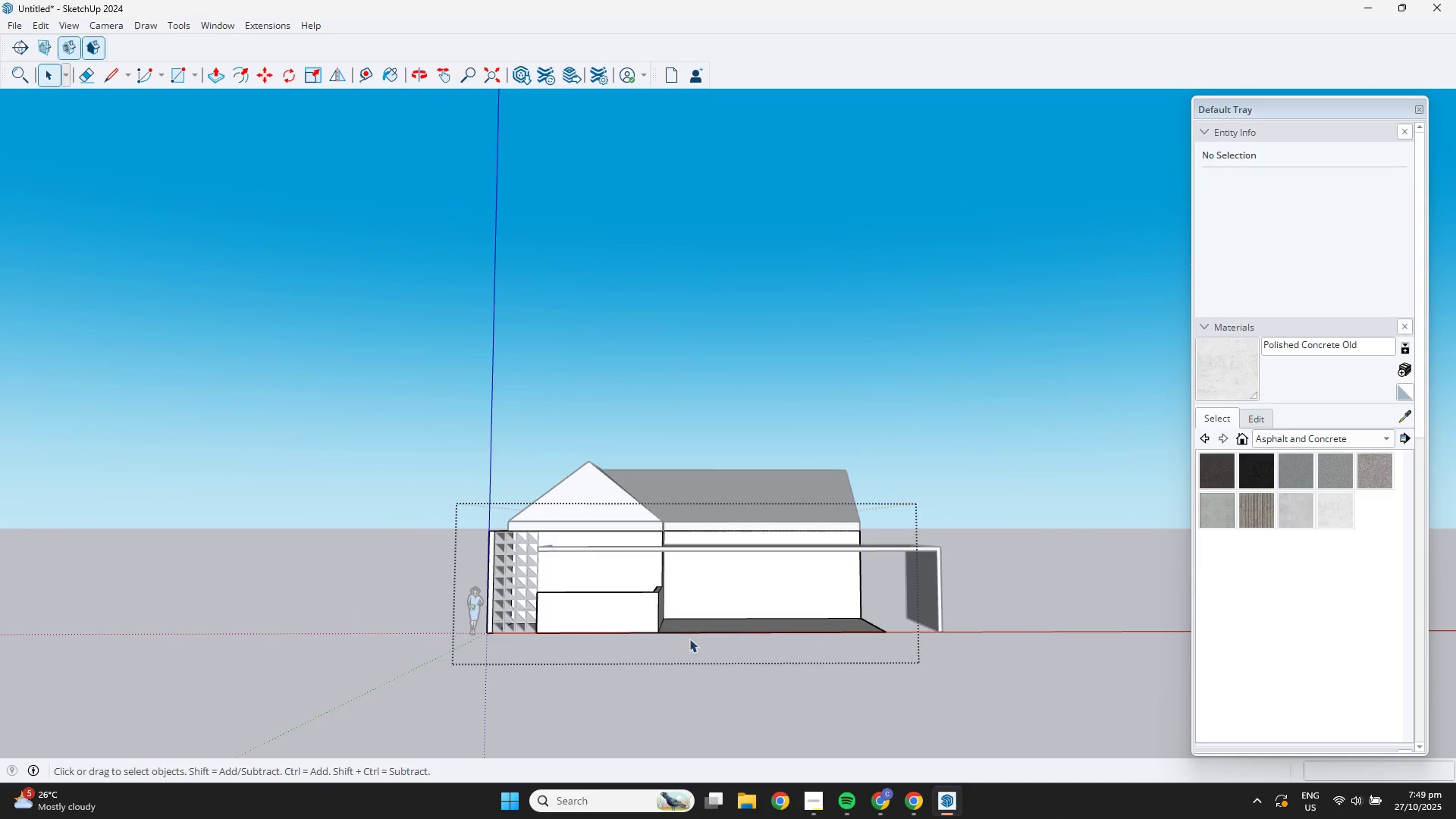 
key(Space)
 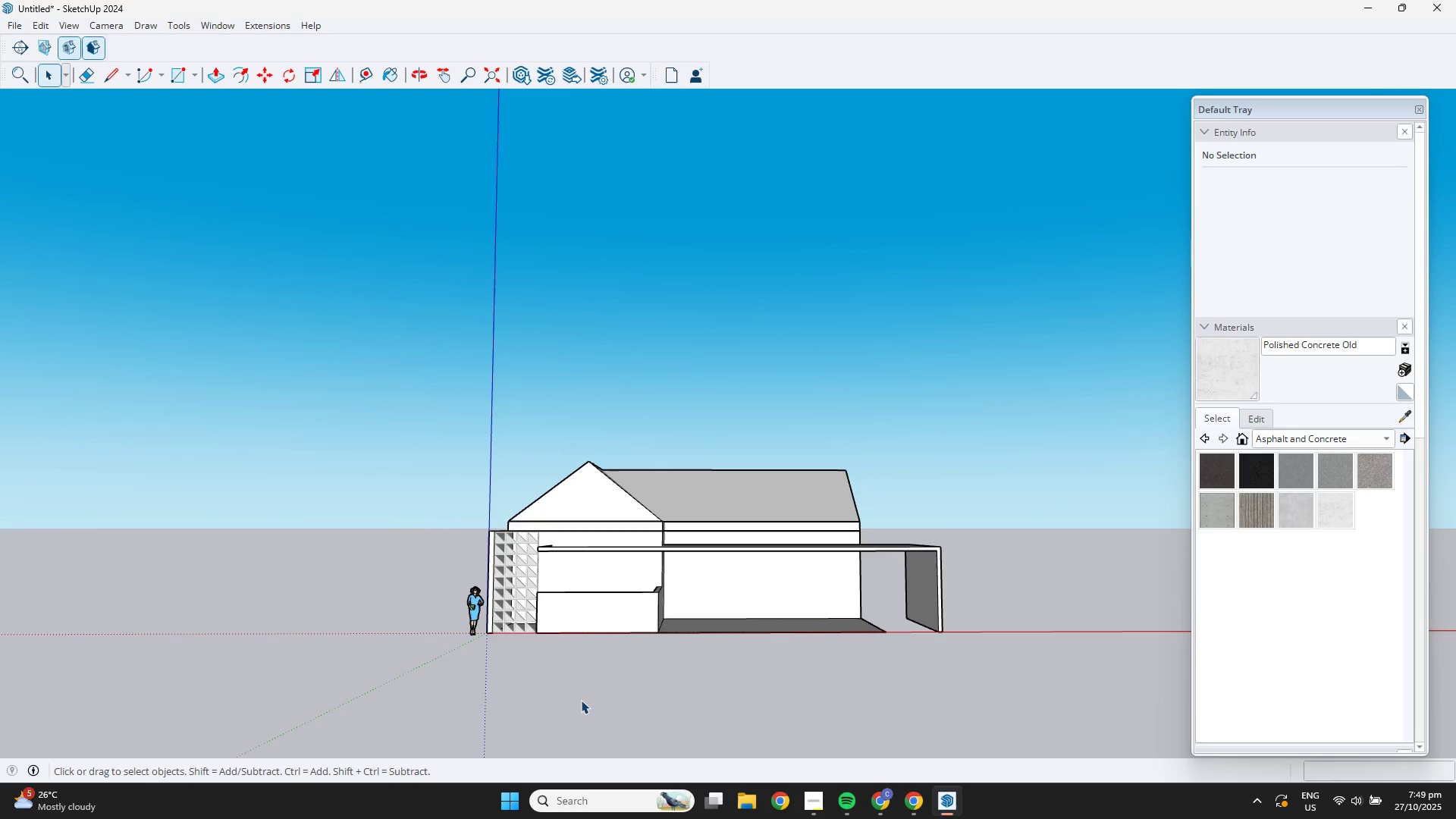 
double_click([581, 700])
 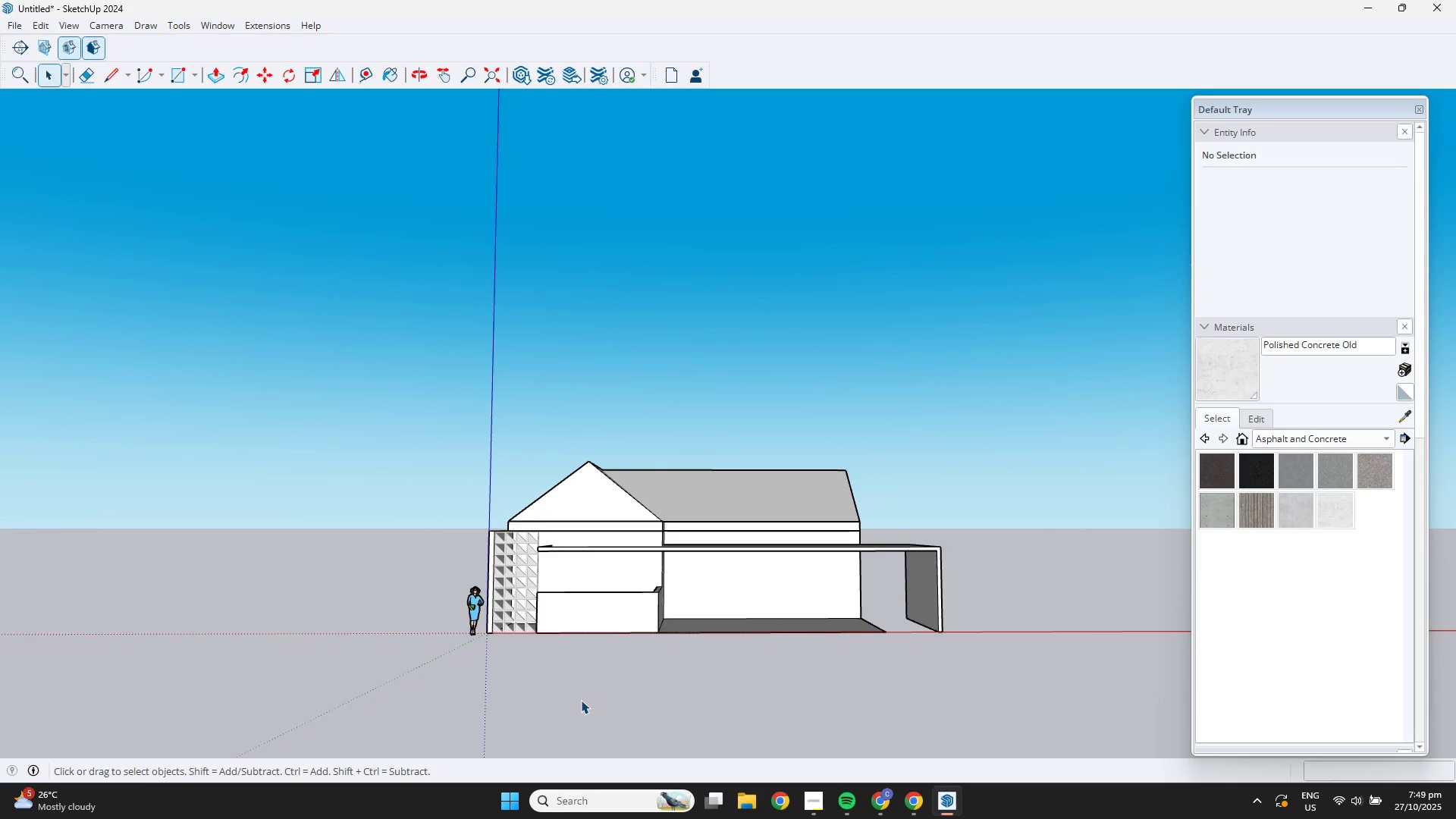 
triple_click([581, 700])
 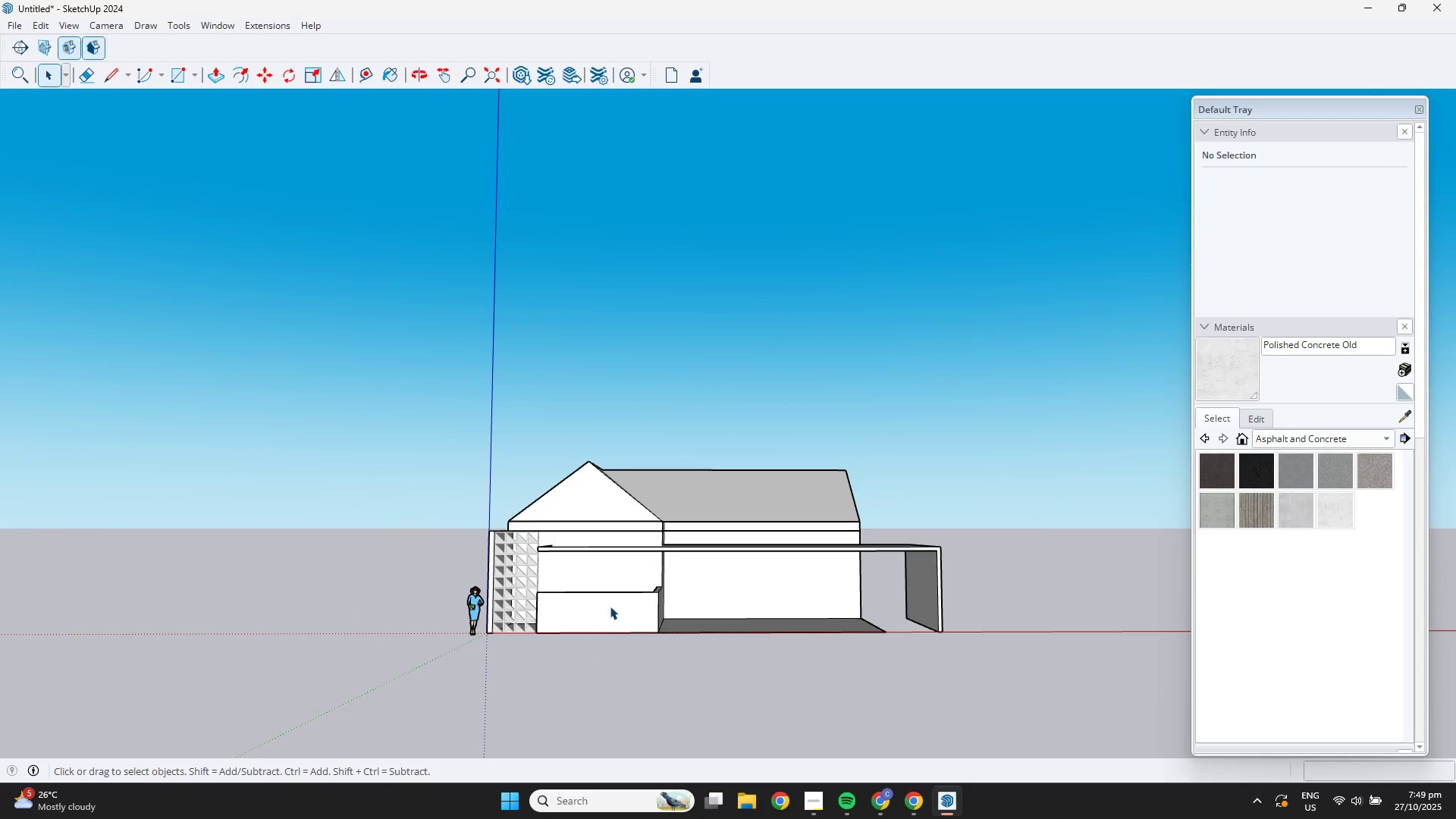 
scroll: coordinate [632, 587], scroll_direction: up, amount: 6.0
 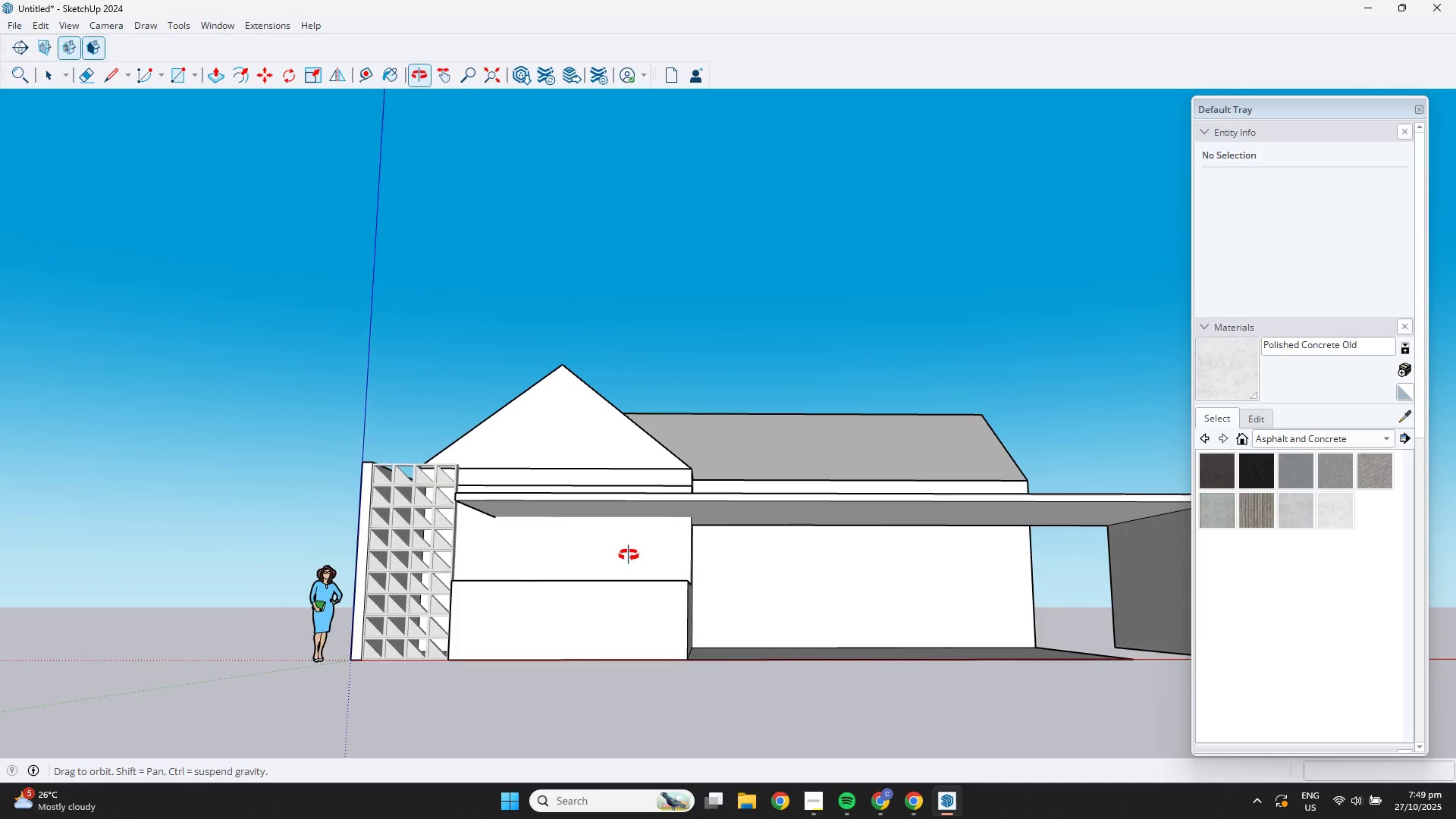 
scroll: coordinate [711, 548], scroll_direction: down, amount: 6.0
 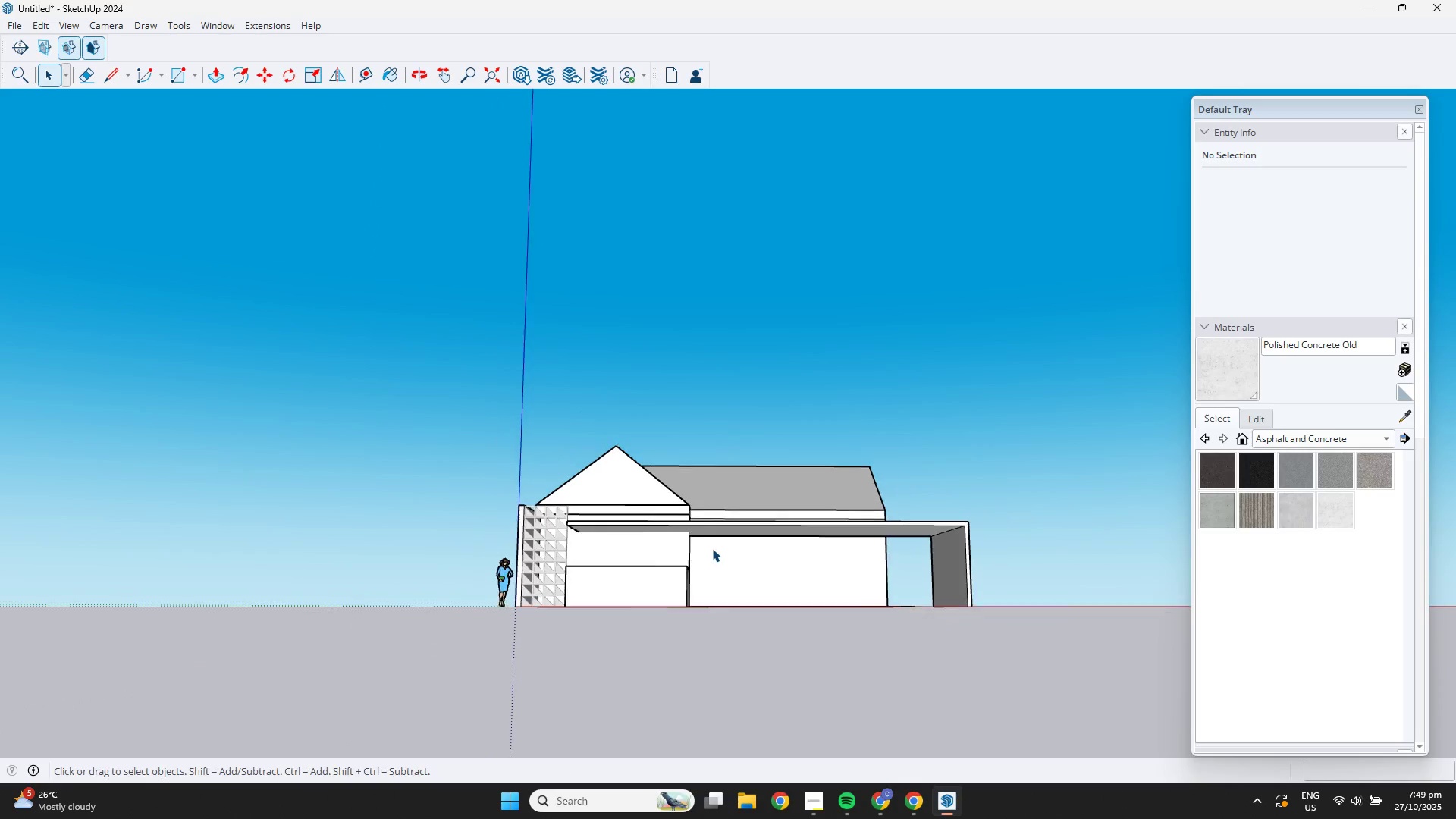 
hold_key(key=ShiftLeft, duration=0.34)
 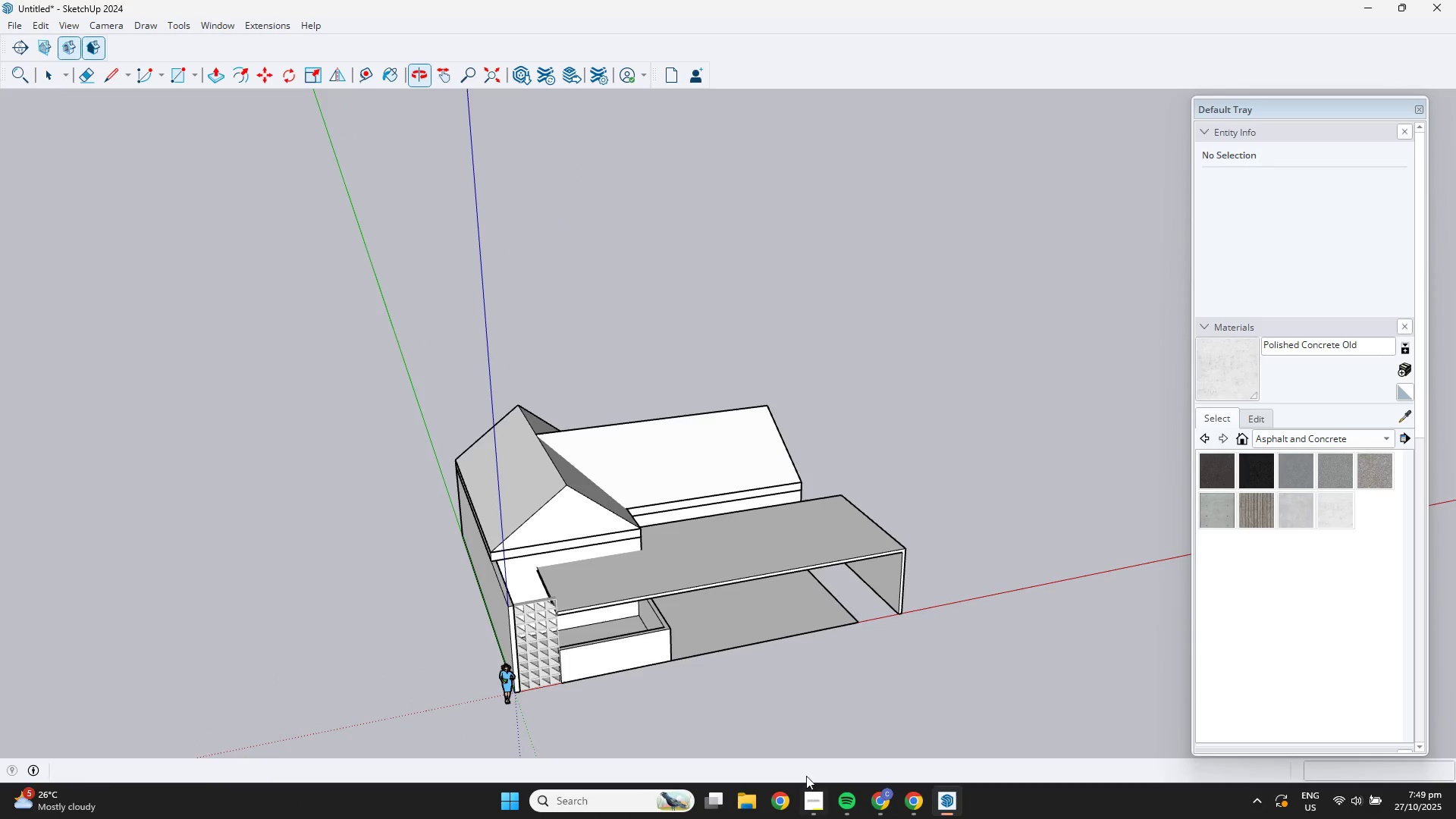 
scroll: coordinate [559, 566], scroll_direction: up, amount: 5.0
 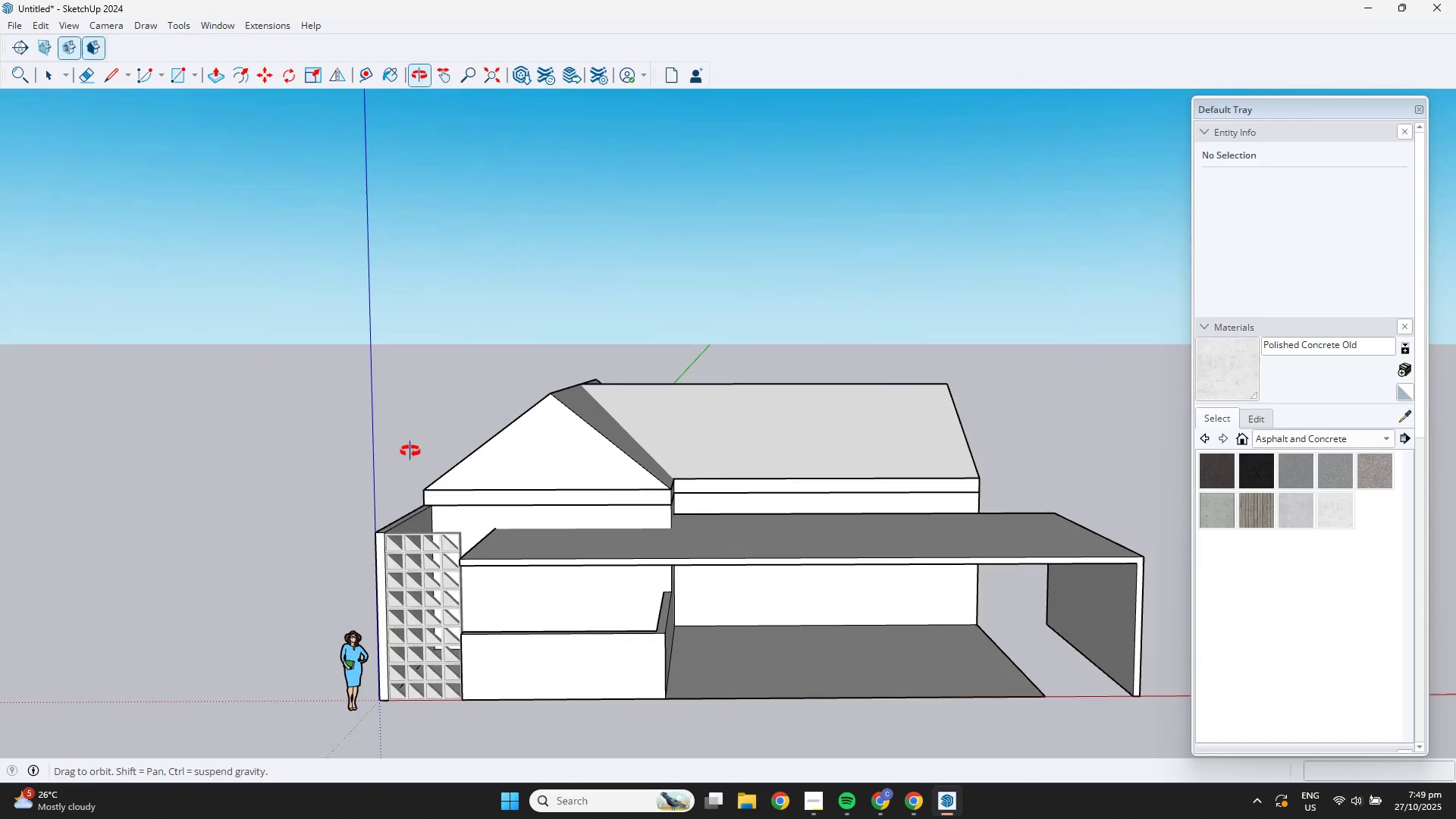 
scroll: coordinate [852, 632], scroll_direction: down, amount: 3.0
 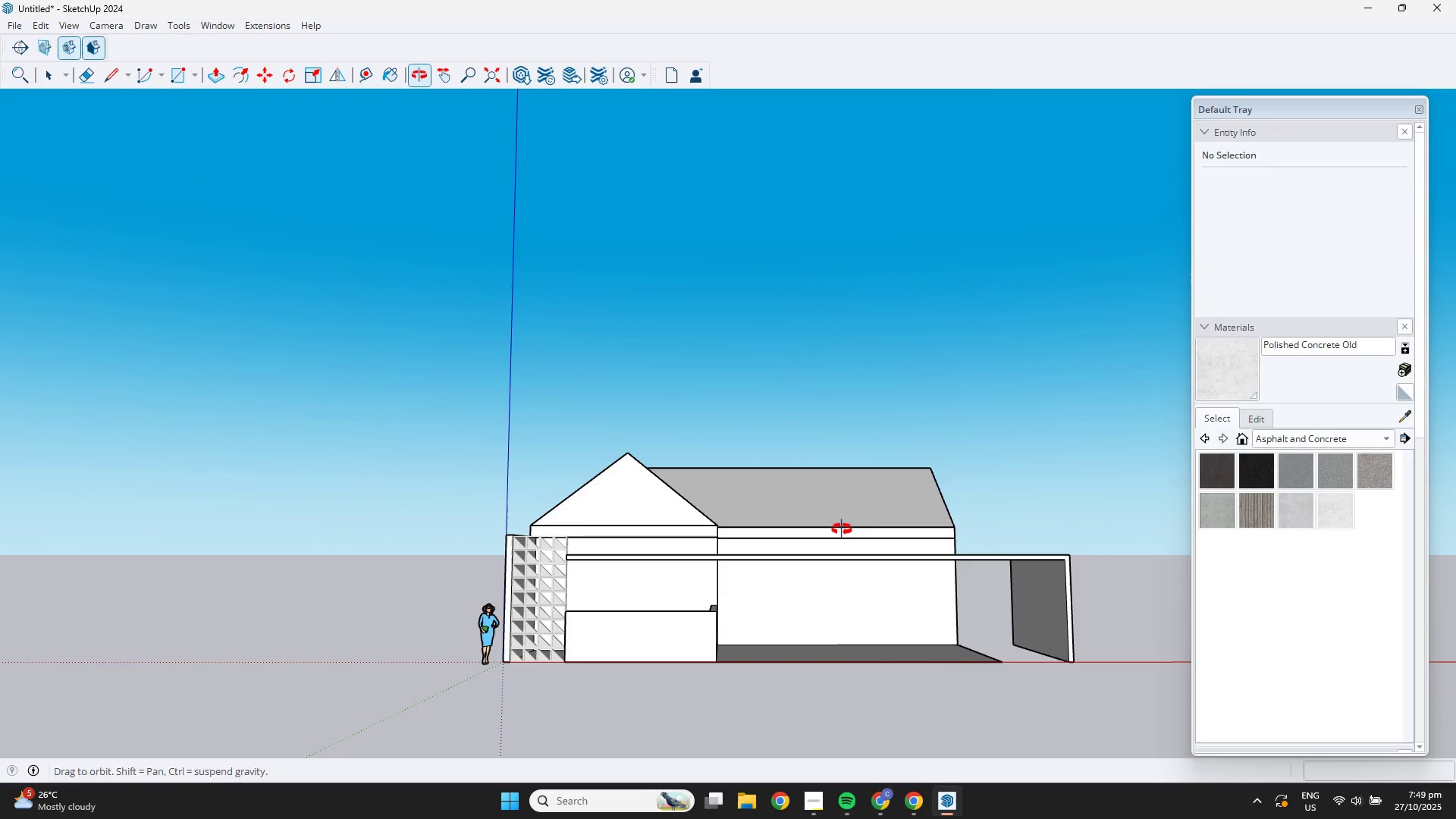 
scroll: coordinate [1006, 672], scroll_direction: up, amount: 5.0
 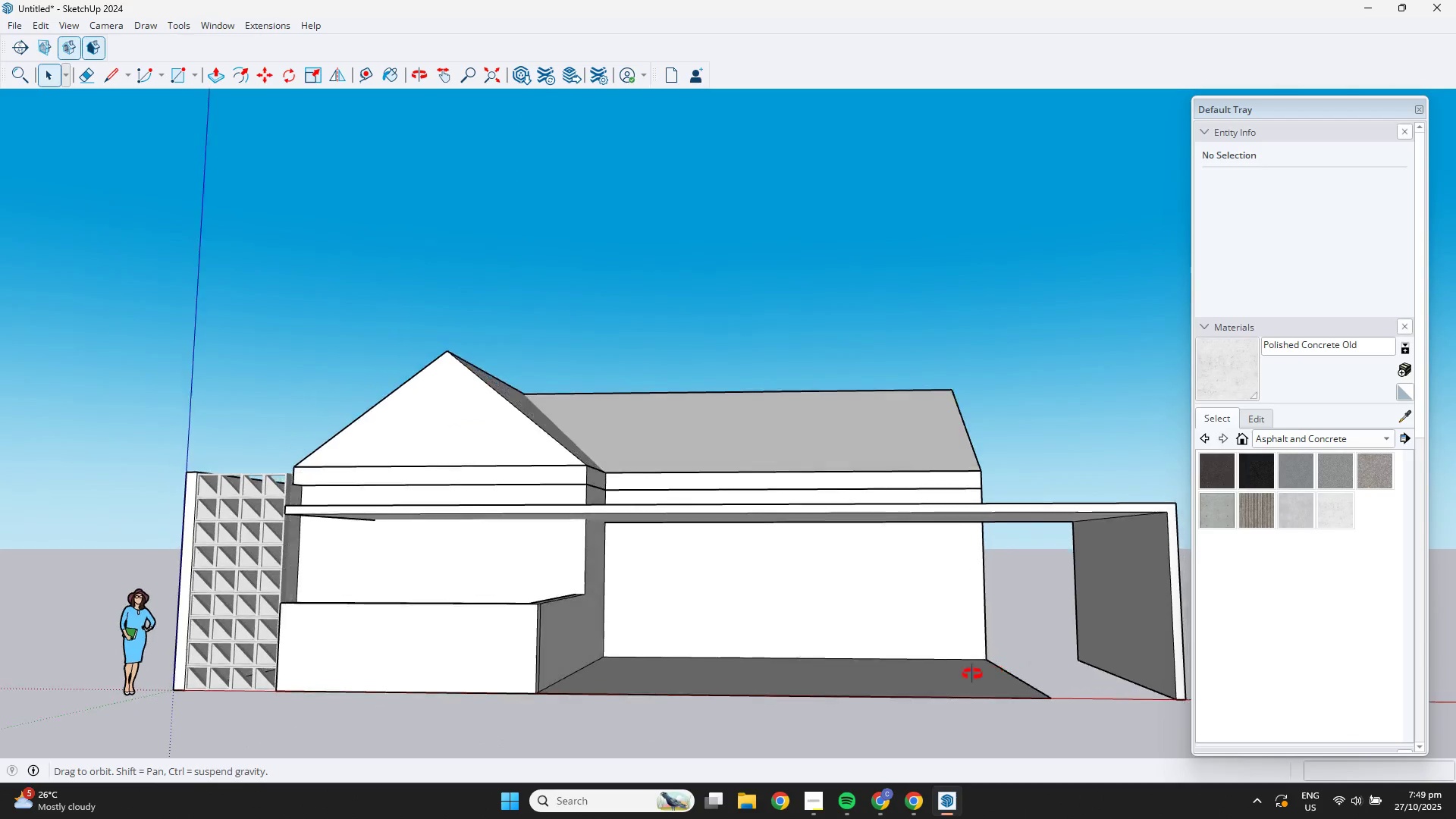 
key(Shift+ShiftLeft)
 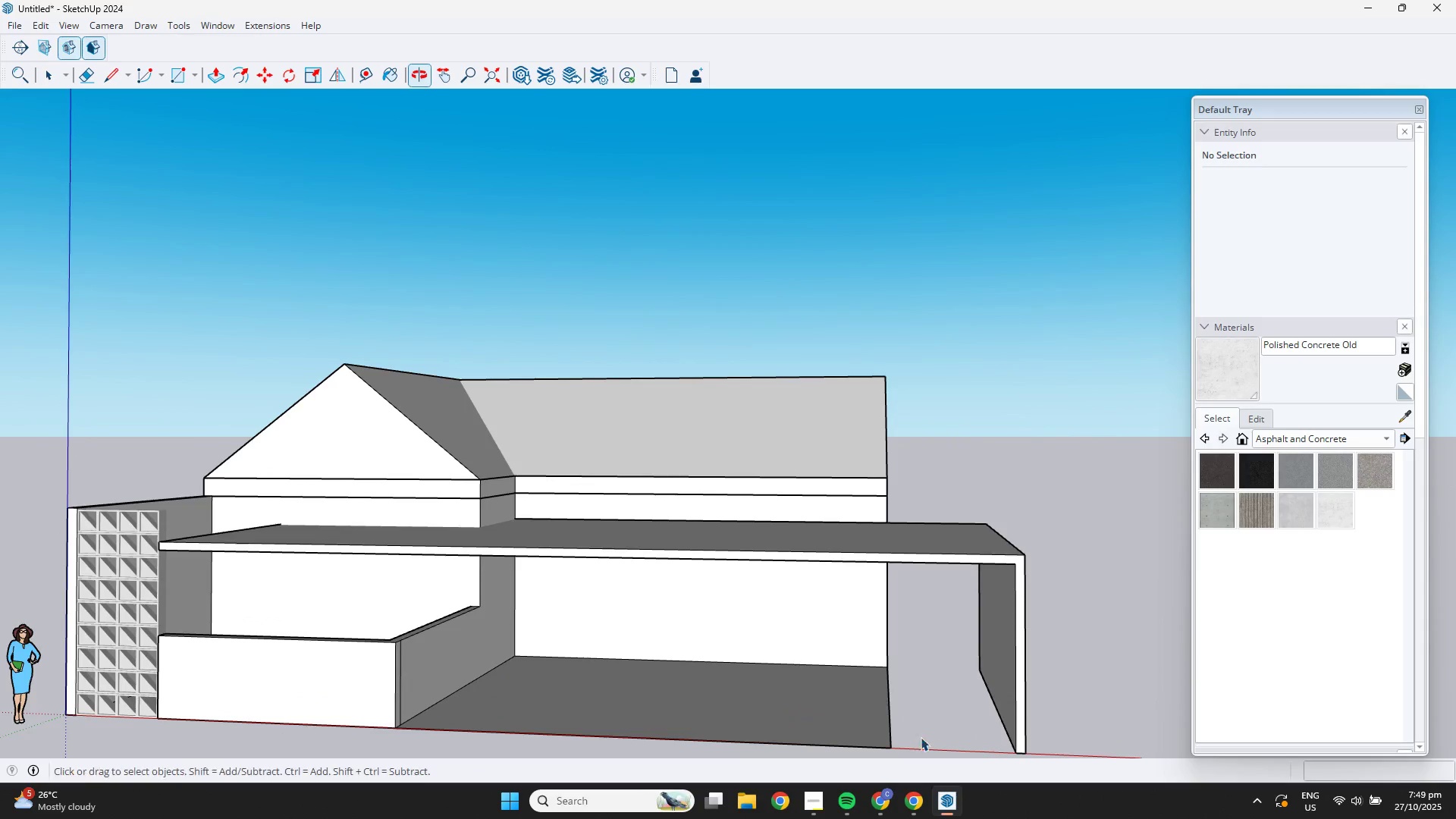 
double_click([835, 701])
 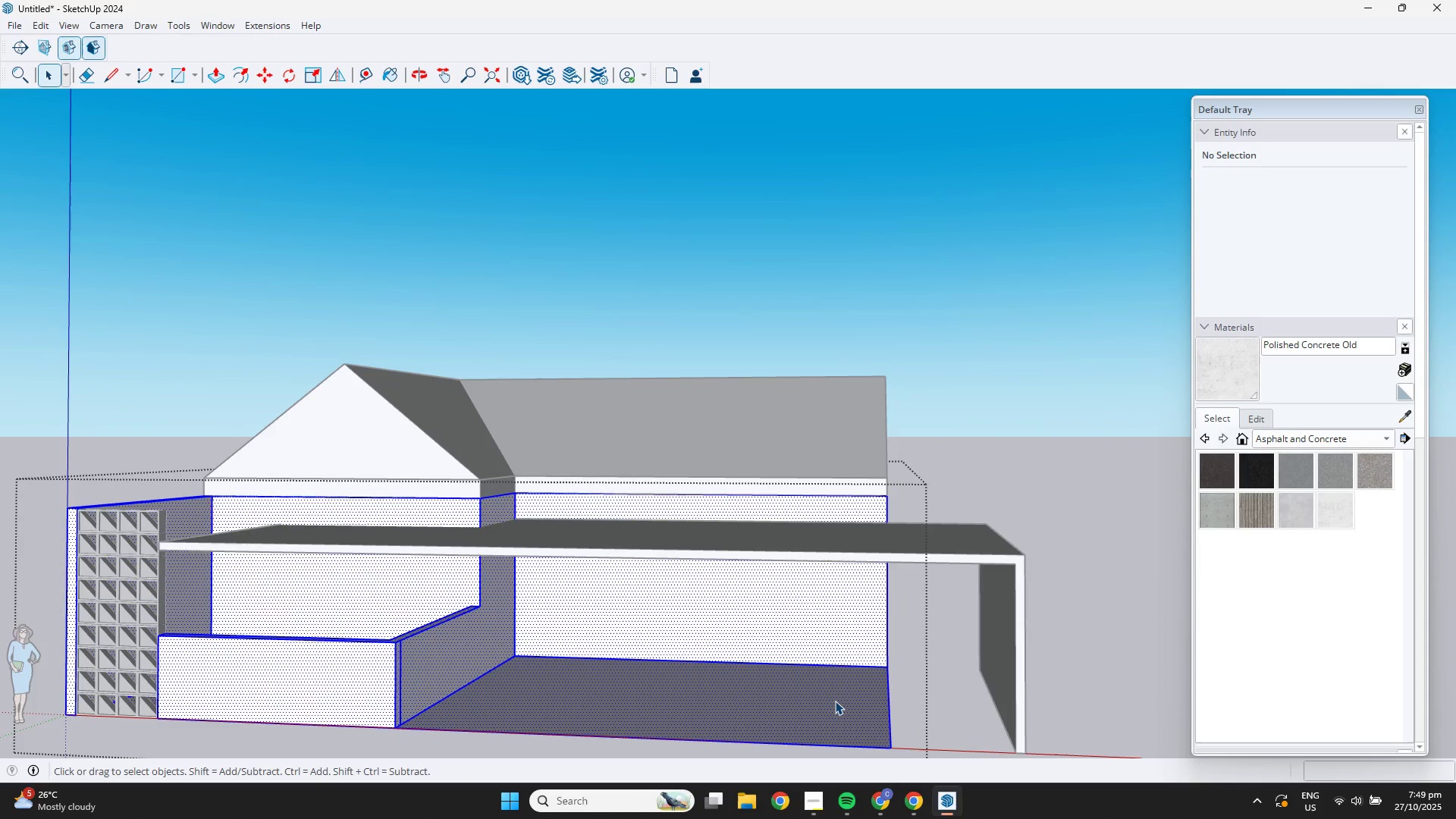 
triple_click([835, 701])
 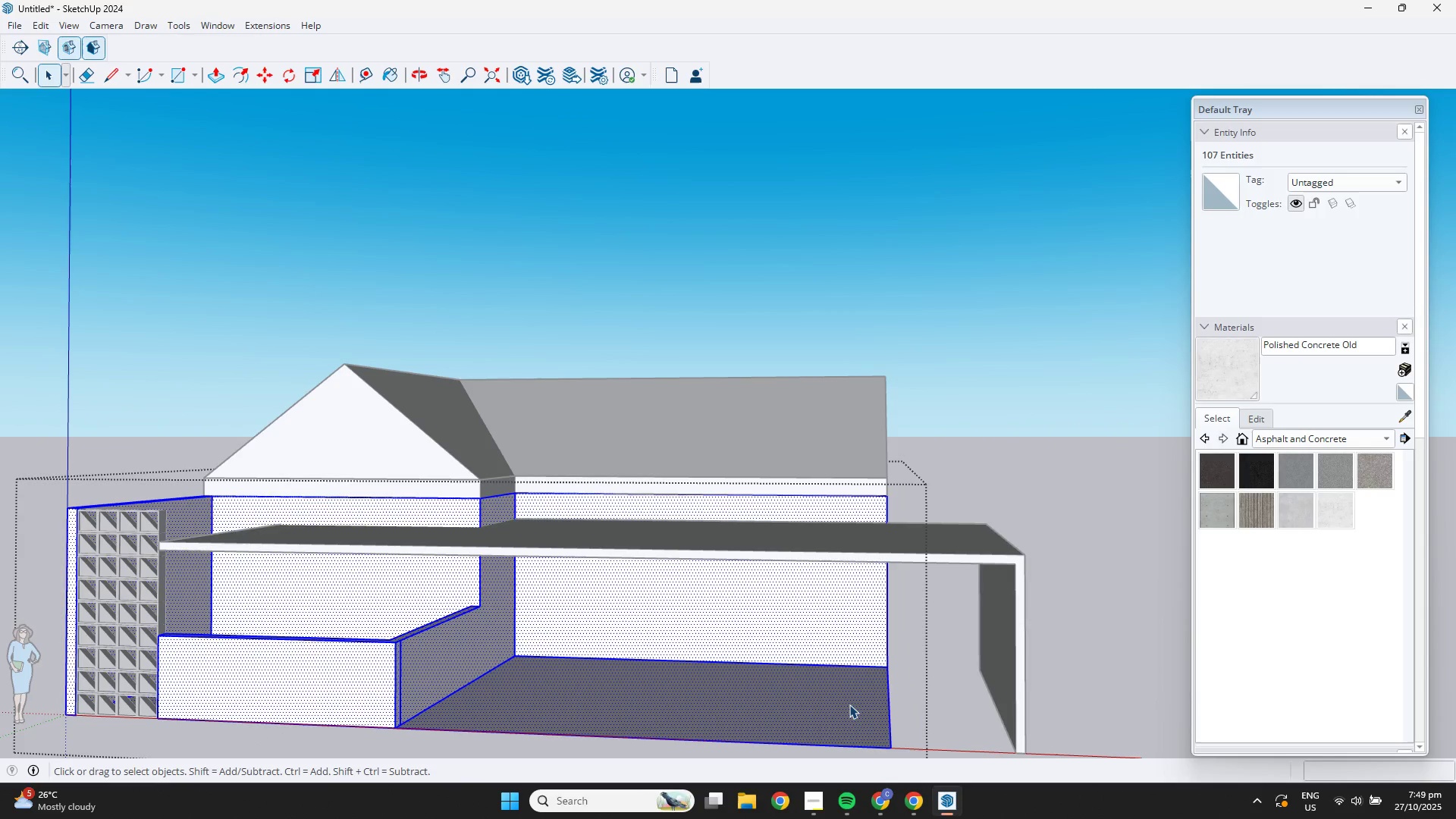 
scroll: coordinate [828, 679], scroll_direction: down, amount: 5.0
 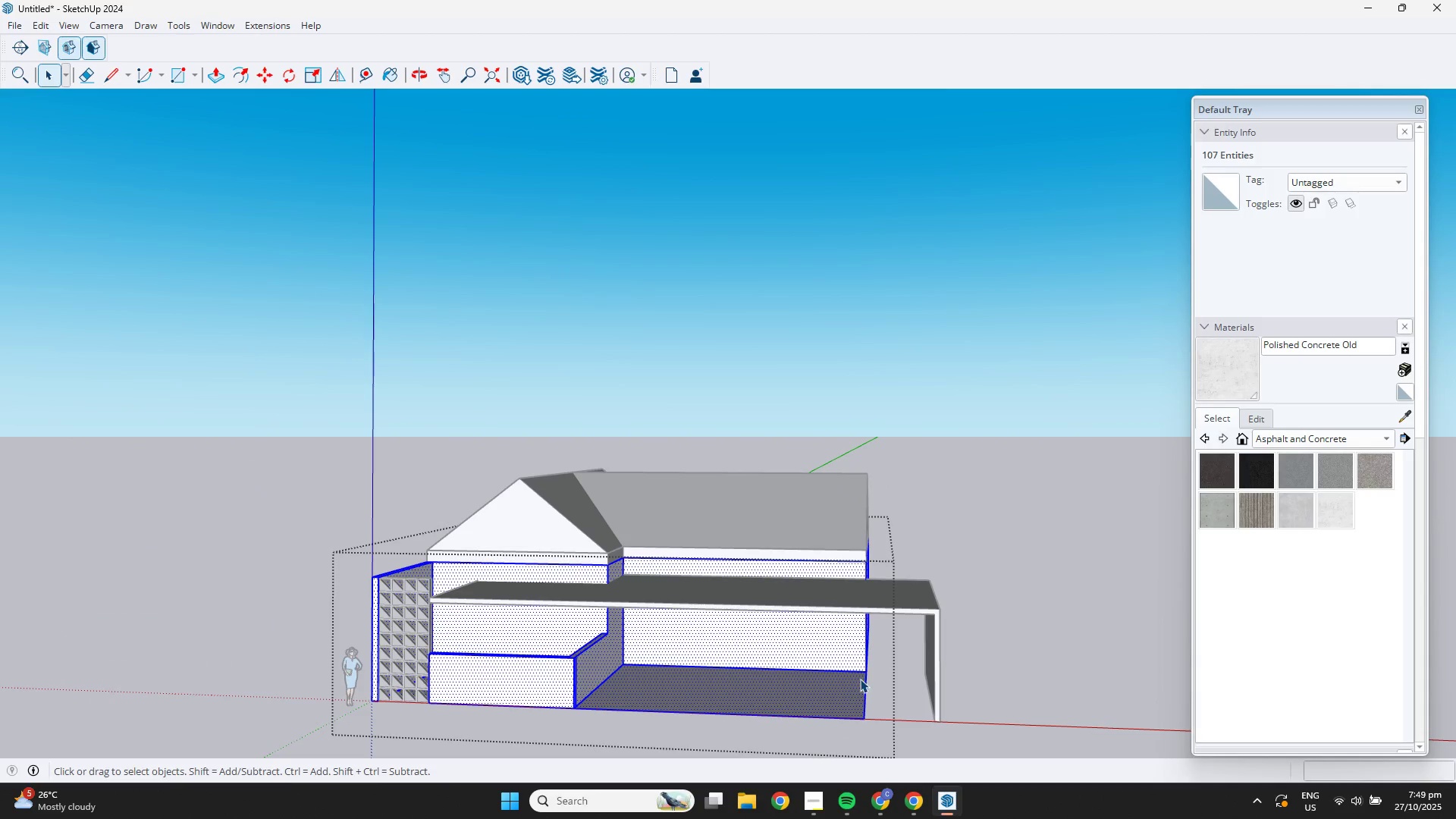 
key(R)
 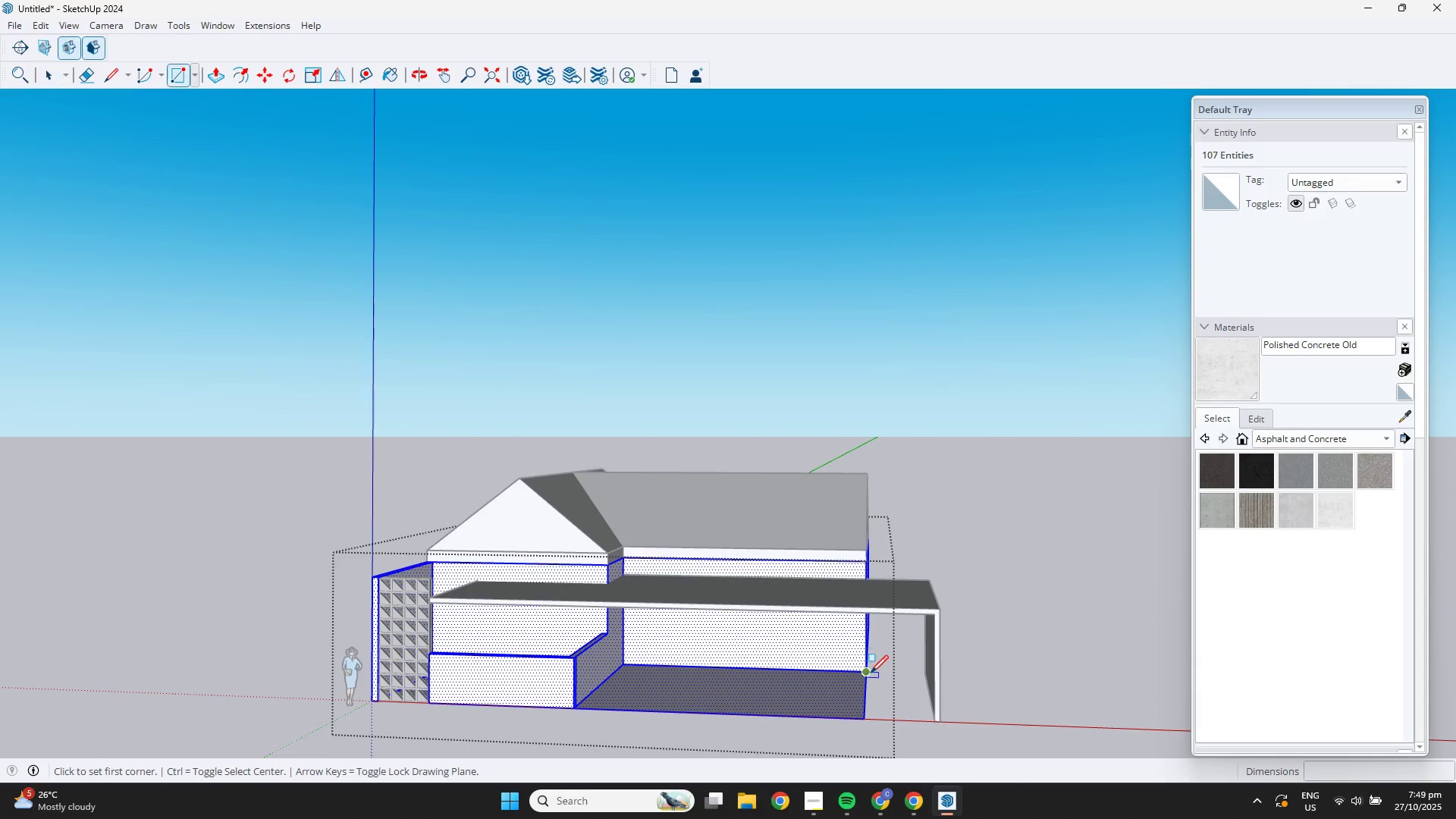 
scroll: coordinate [871, 673], scroll_direction: up, amount: 4.0
 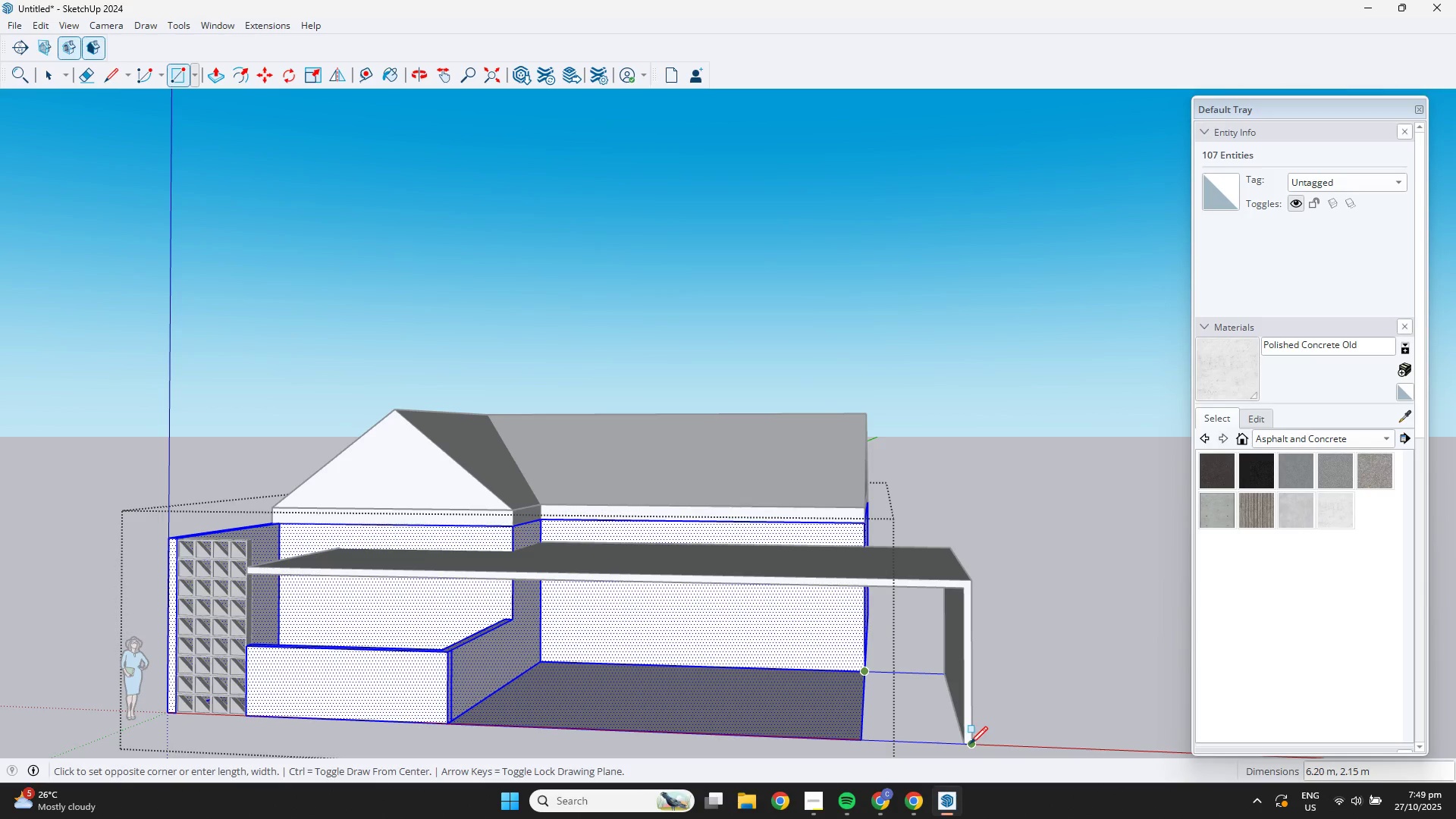 
left_click([964, 742])
 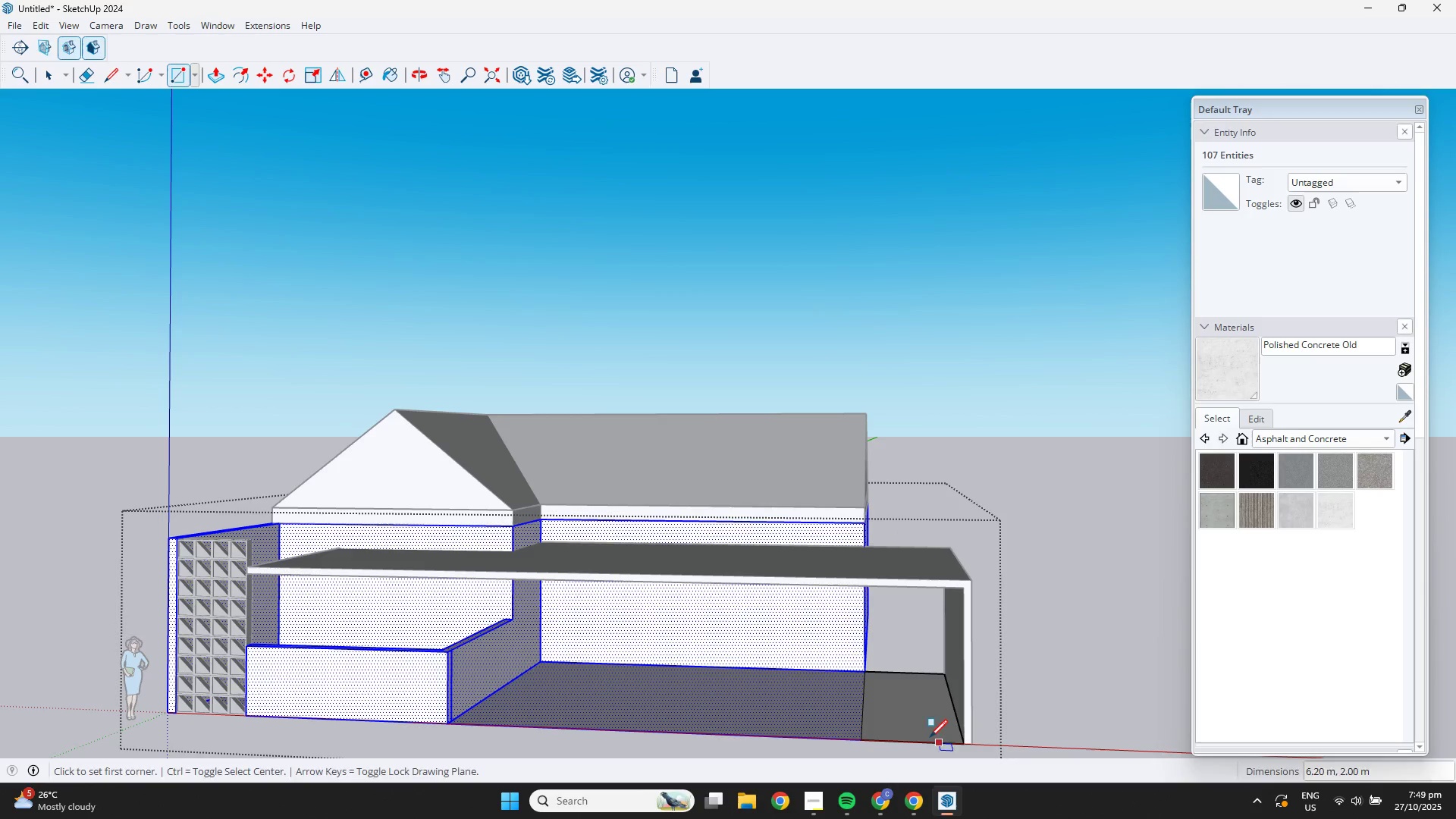 
key(Space)
 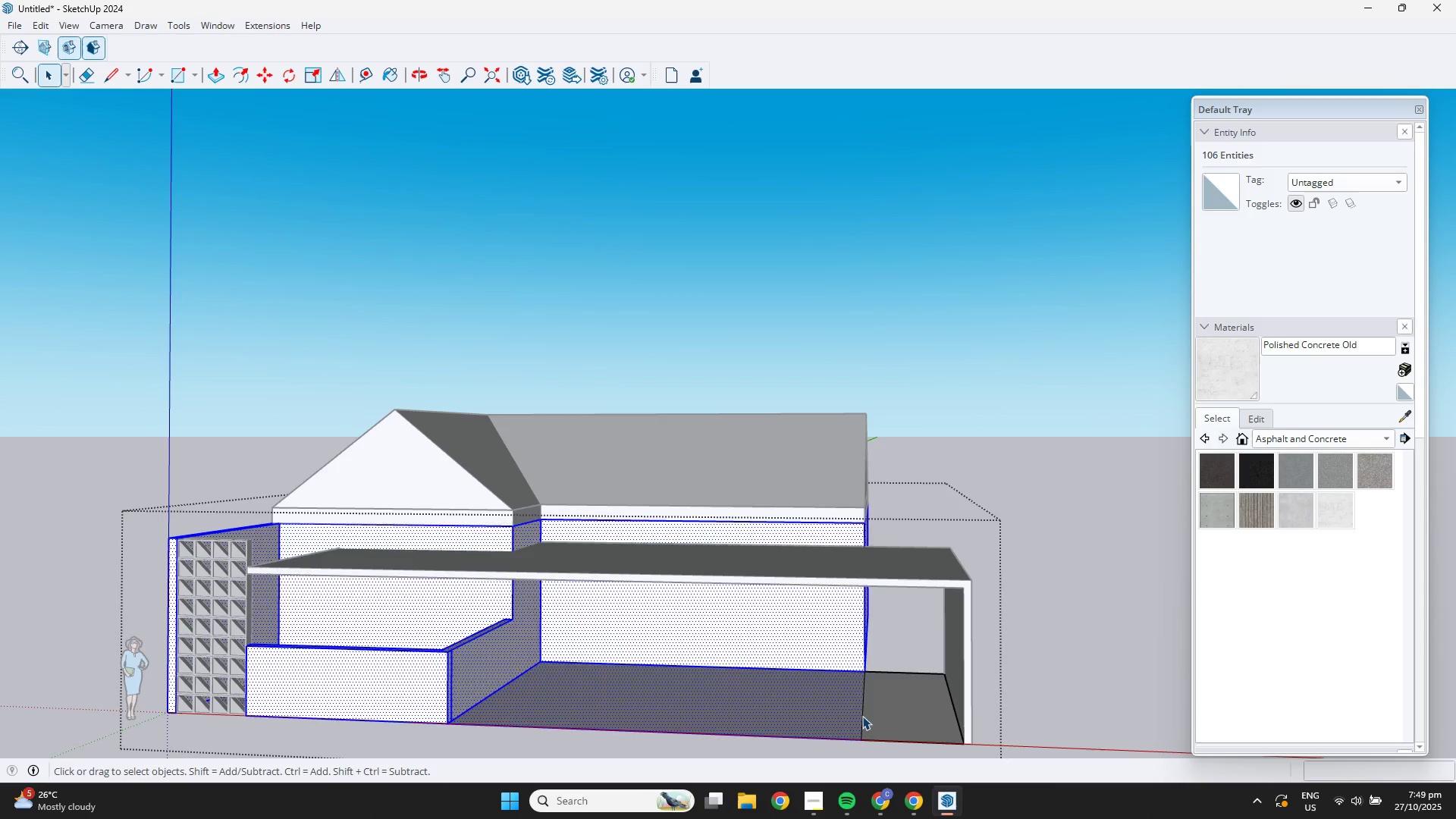 
double_click([862, 716])
 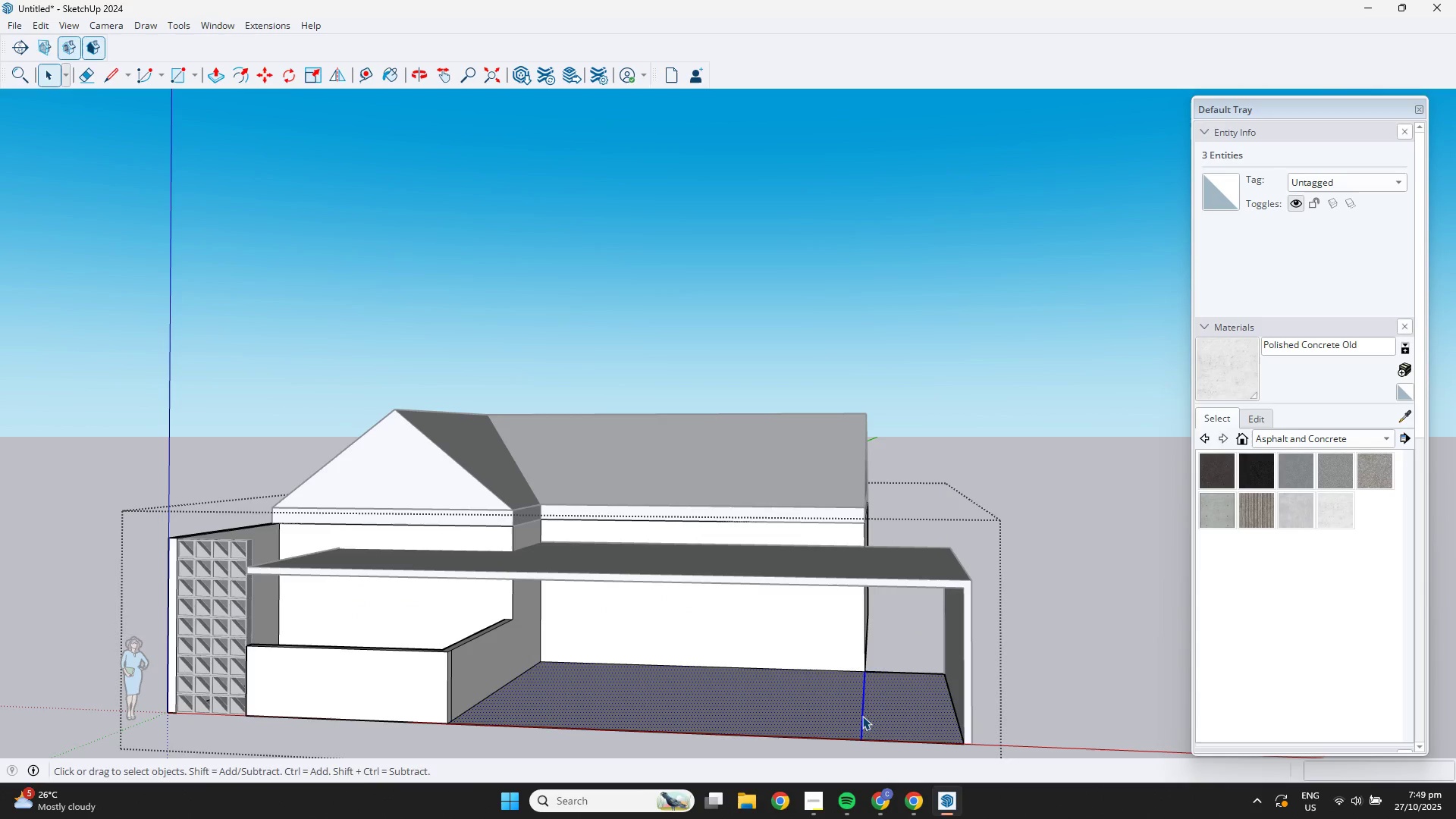 
key(E)
 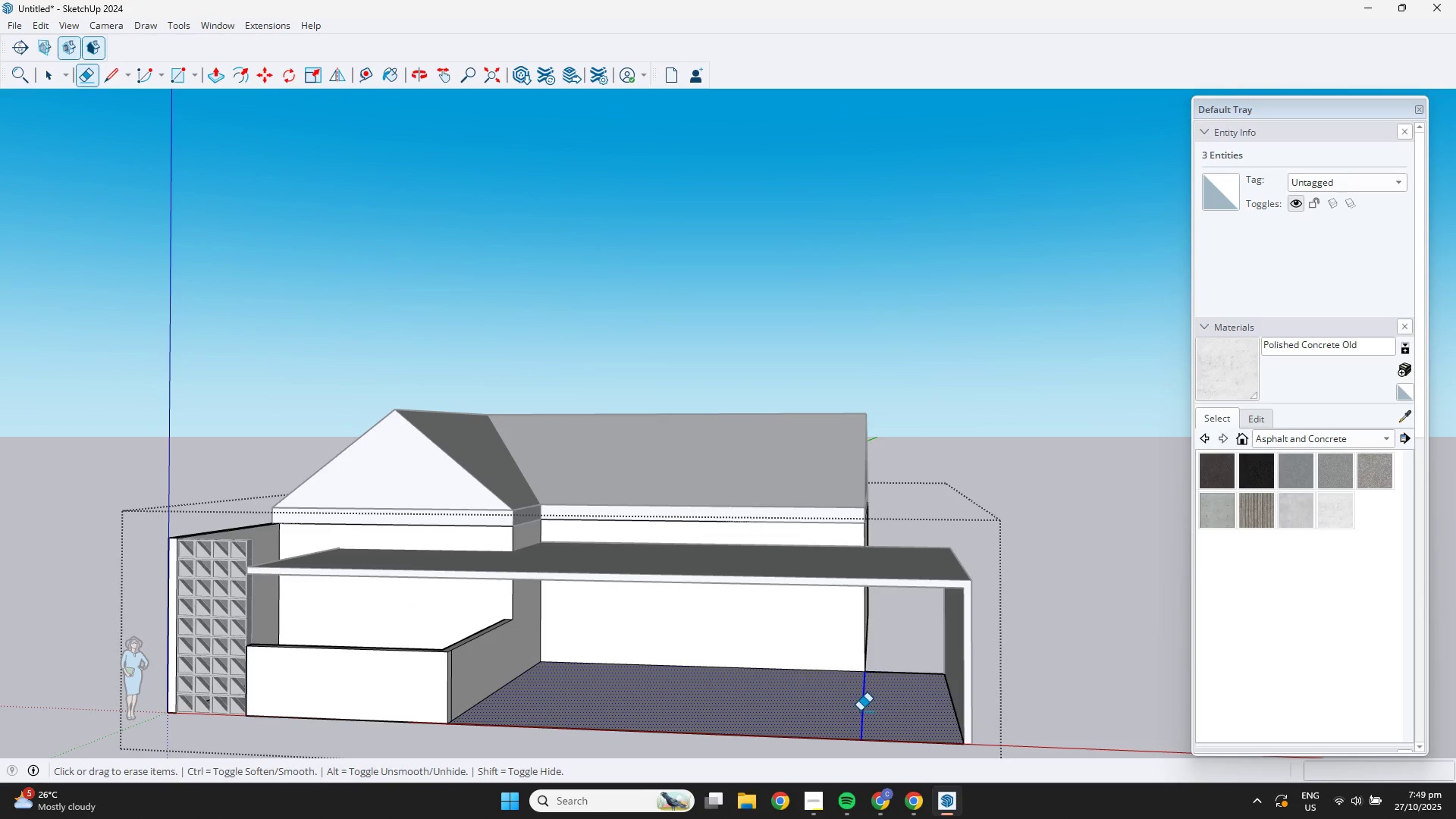 
left_click_drag(start_coordinate=[881, 709], to_coordinate=[856, 706])
 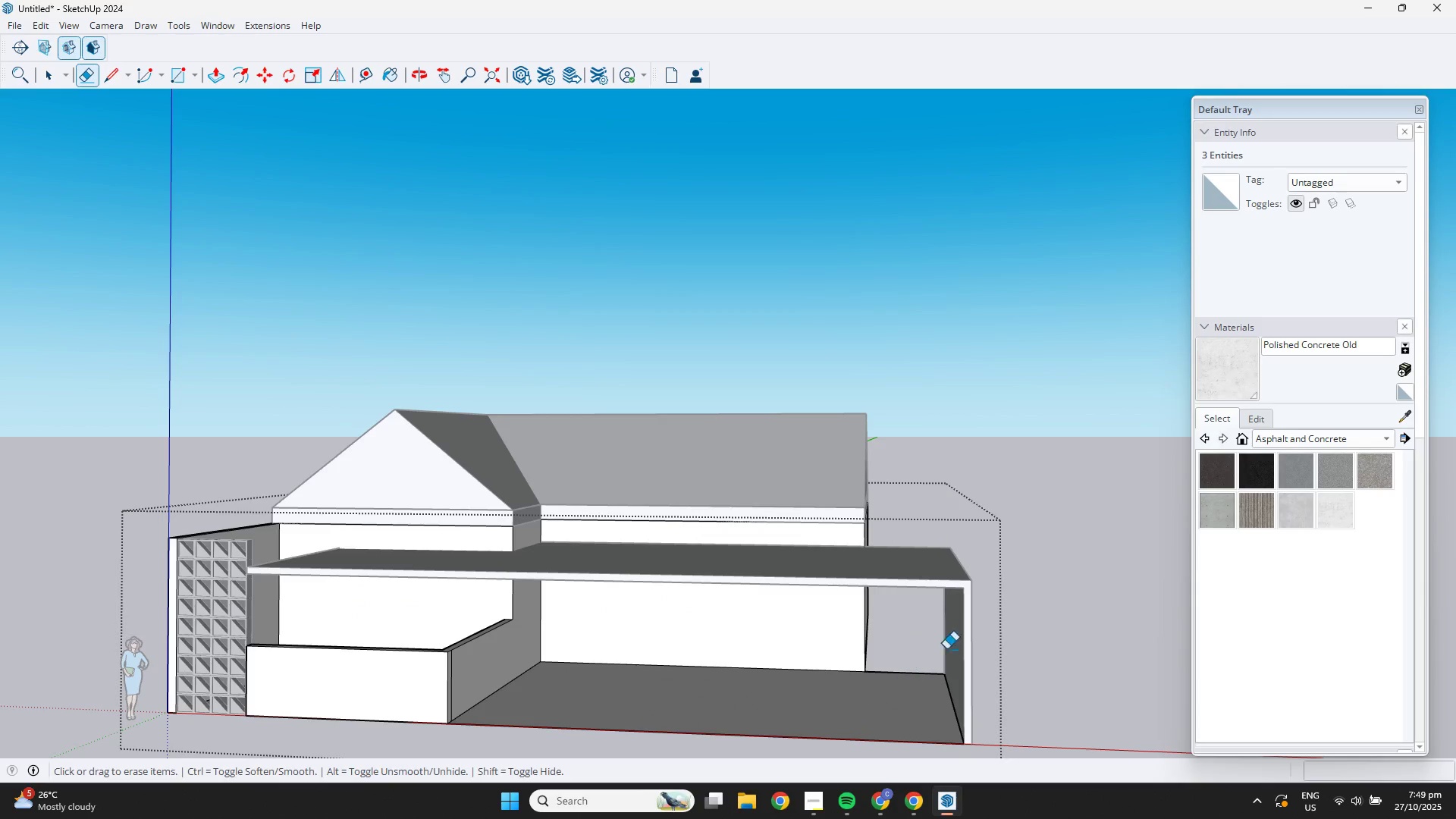 
key(Space)
 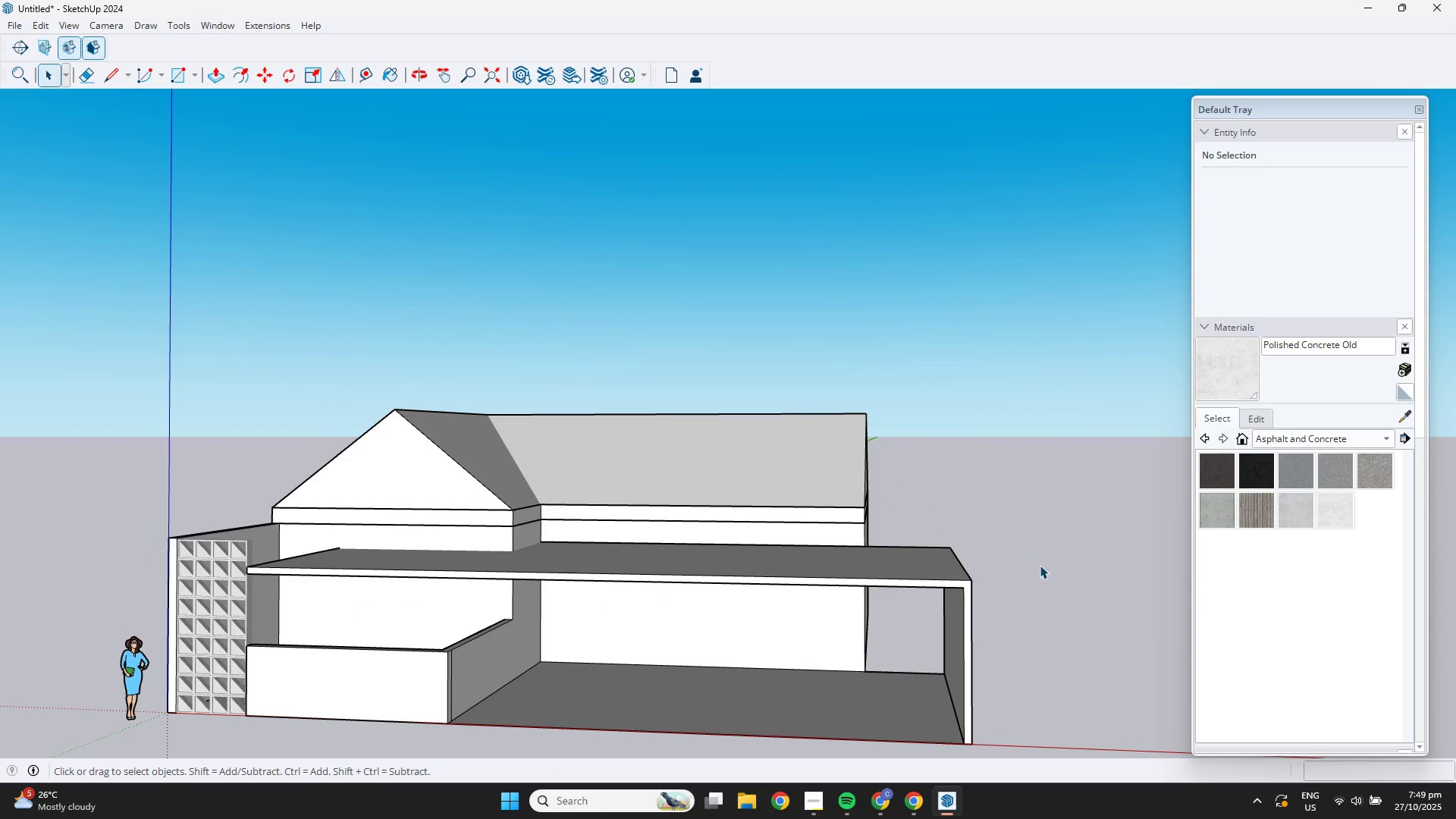 
double_click([1046, 556])
 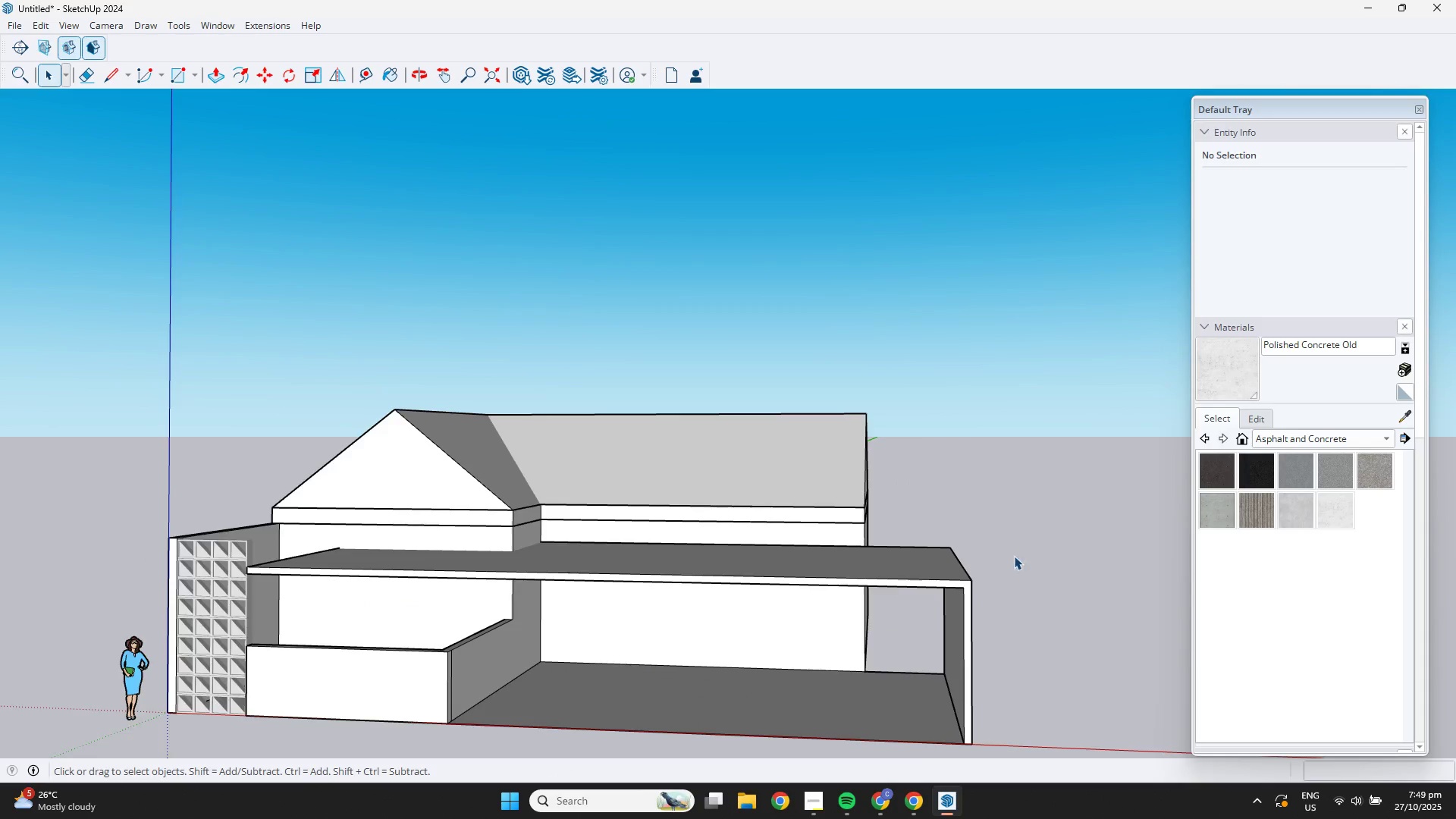 
scroll: coordinate [908, 588], scroll_direction: down, amount: 4.0
 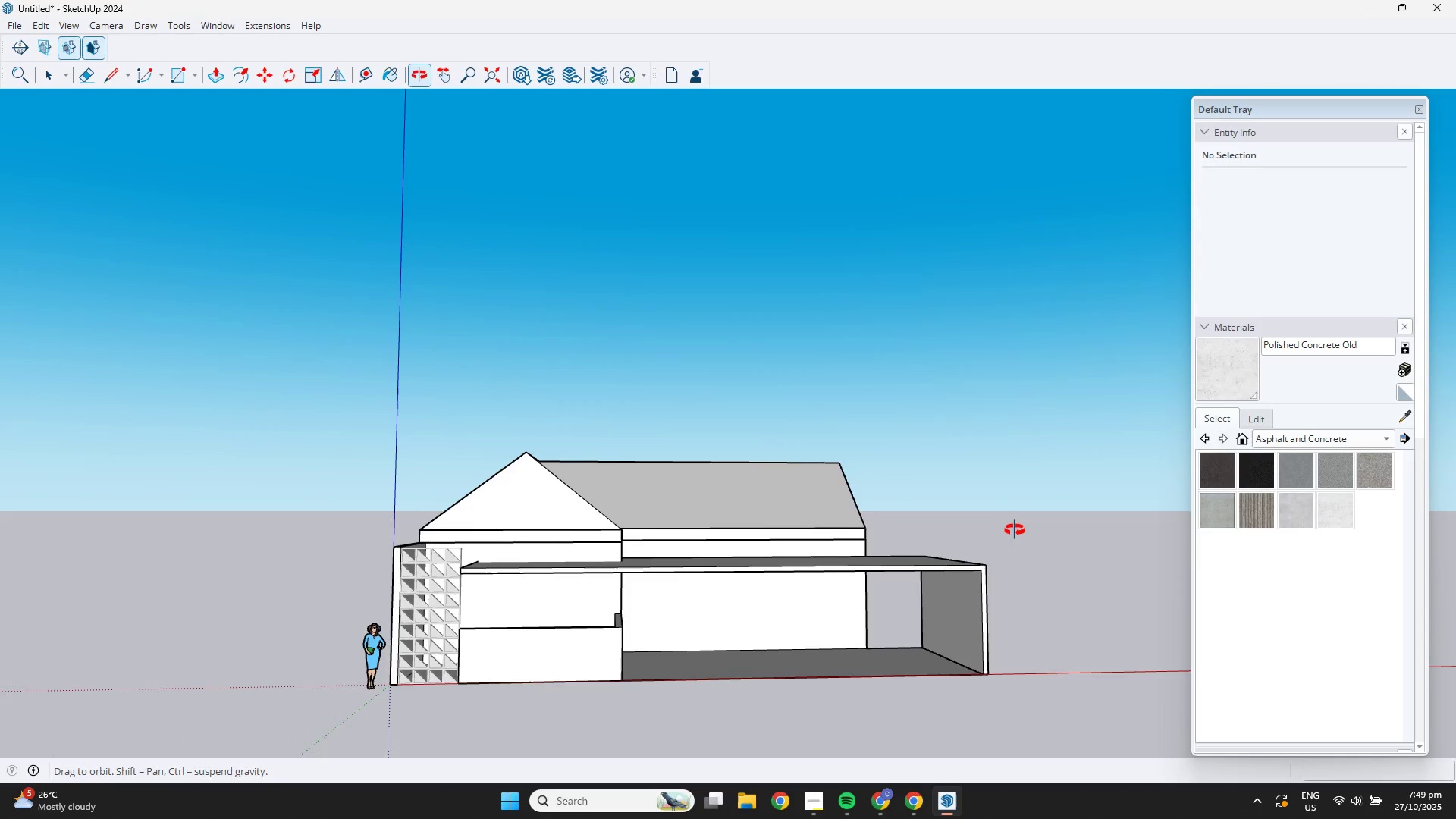 
scroll: coordinate [544, 629], scroll_direction: up, amount: 4.0
 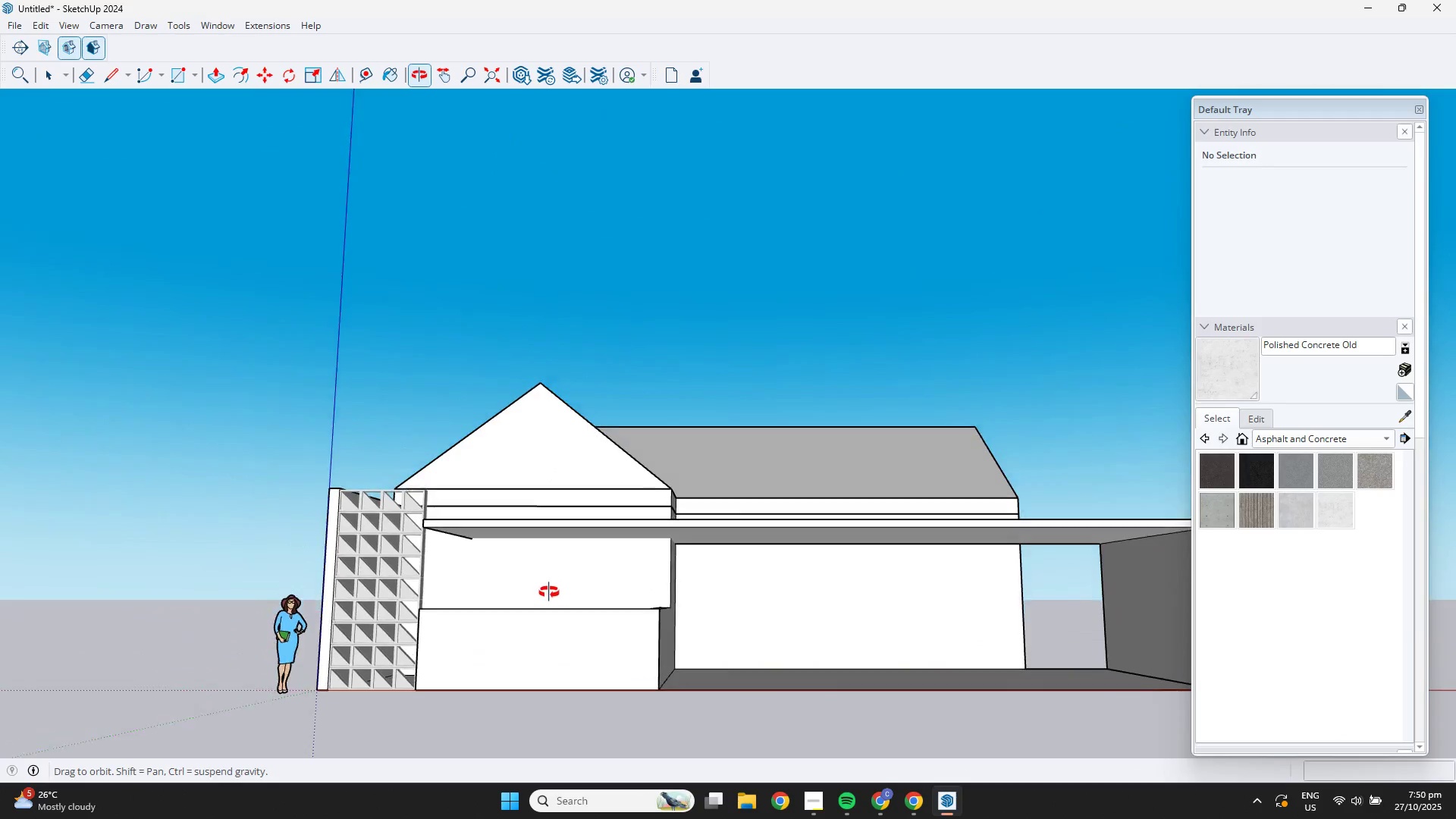 
scroll: coordinate [499, 558], scroll_direction: down, amount: 5.0
 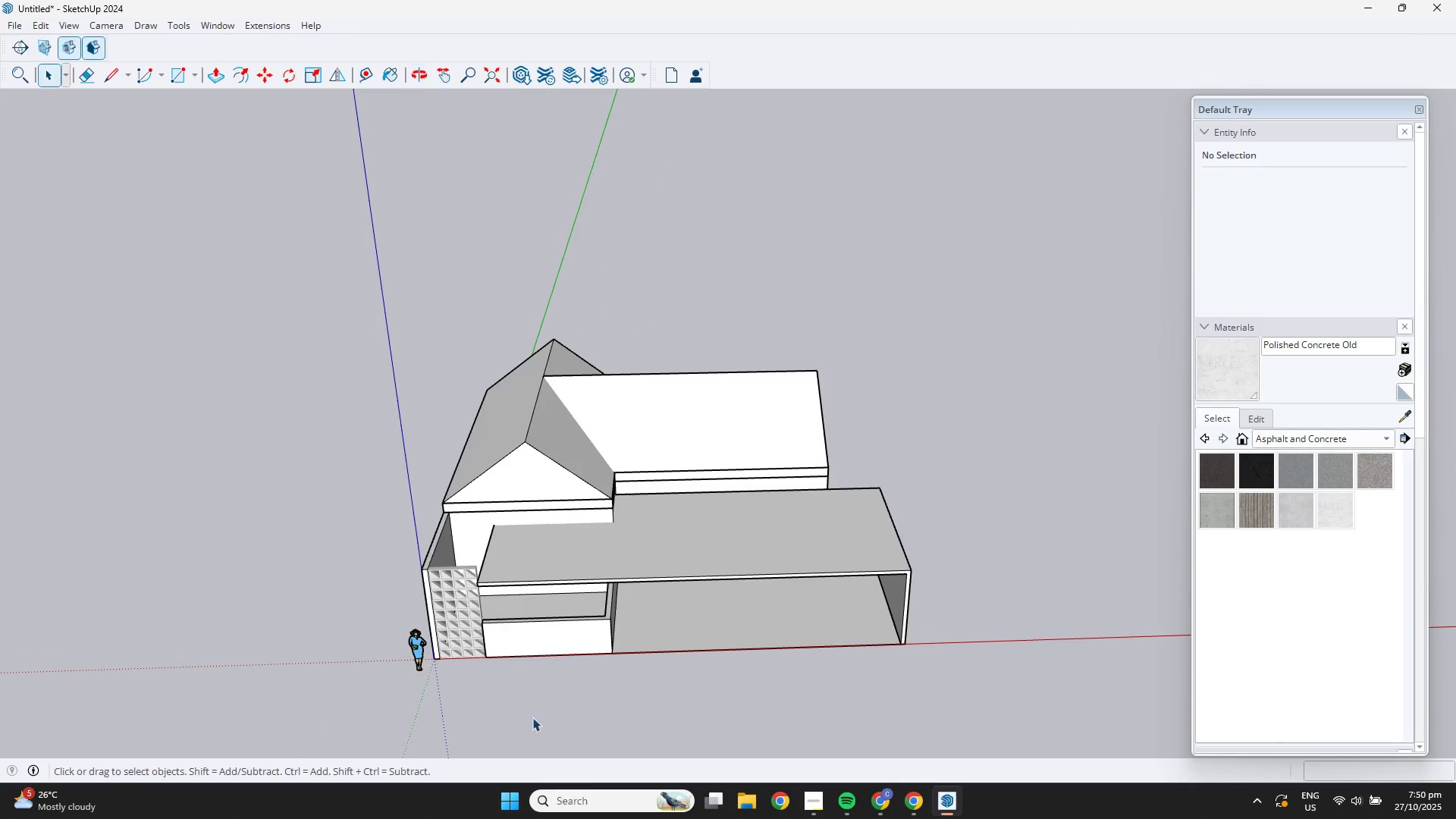 
scroll: coordinate [488, 598], scroll_direction: up, amount: 6.0
 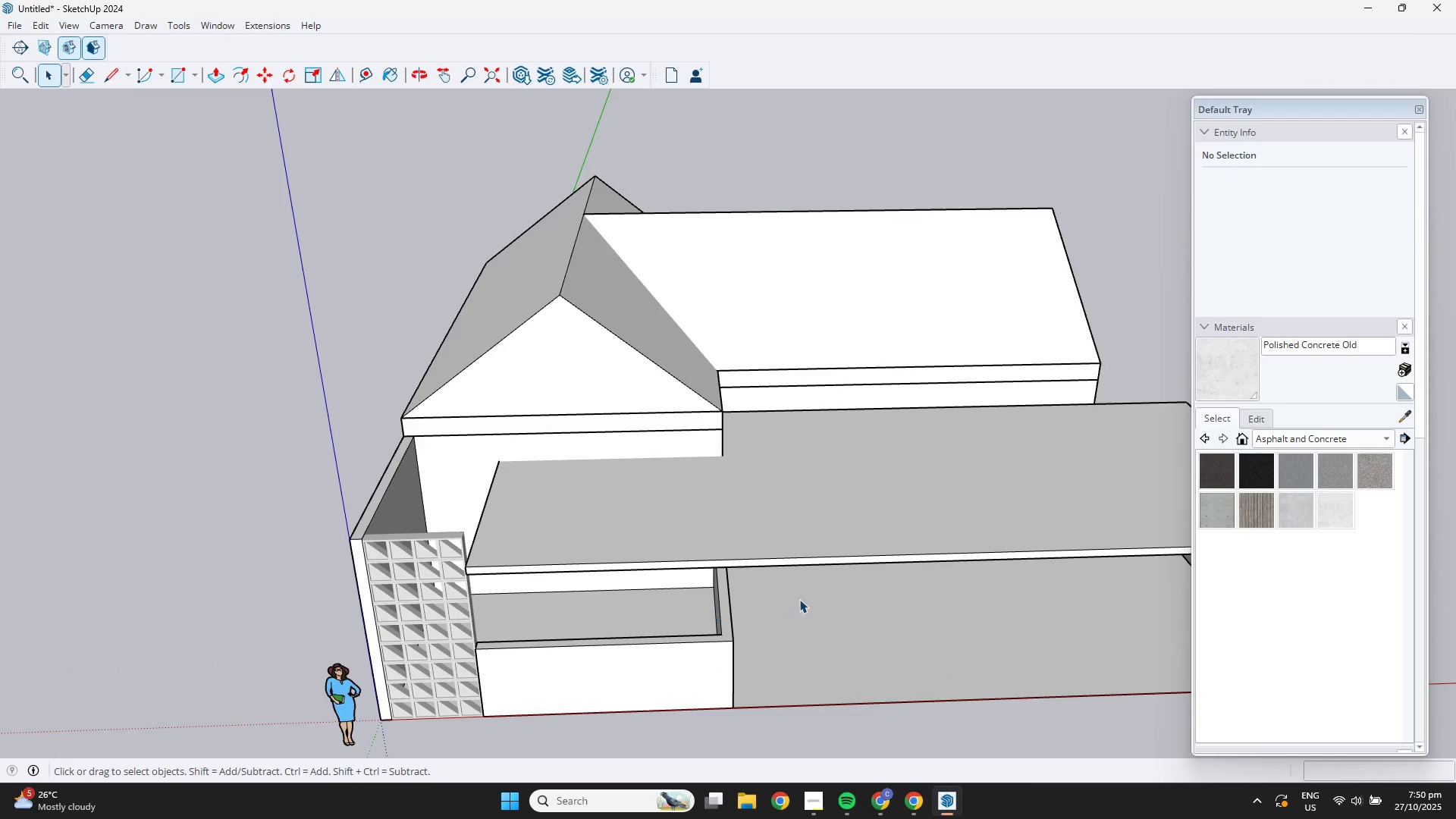 
left_click([800, 598])
 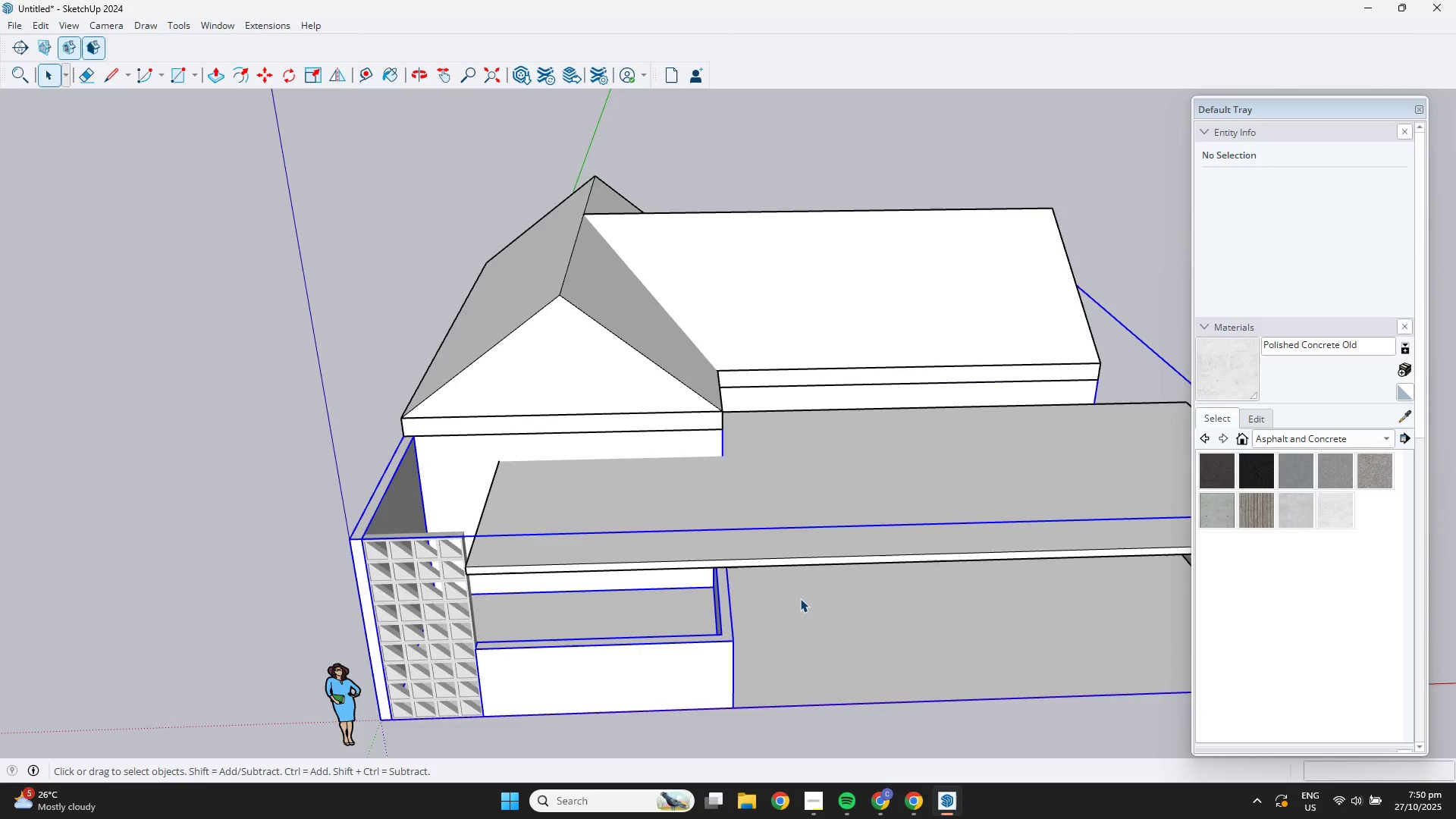 
scroll: coordinate [721, 600], scroll_direction: down, amount: 7.0
 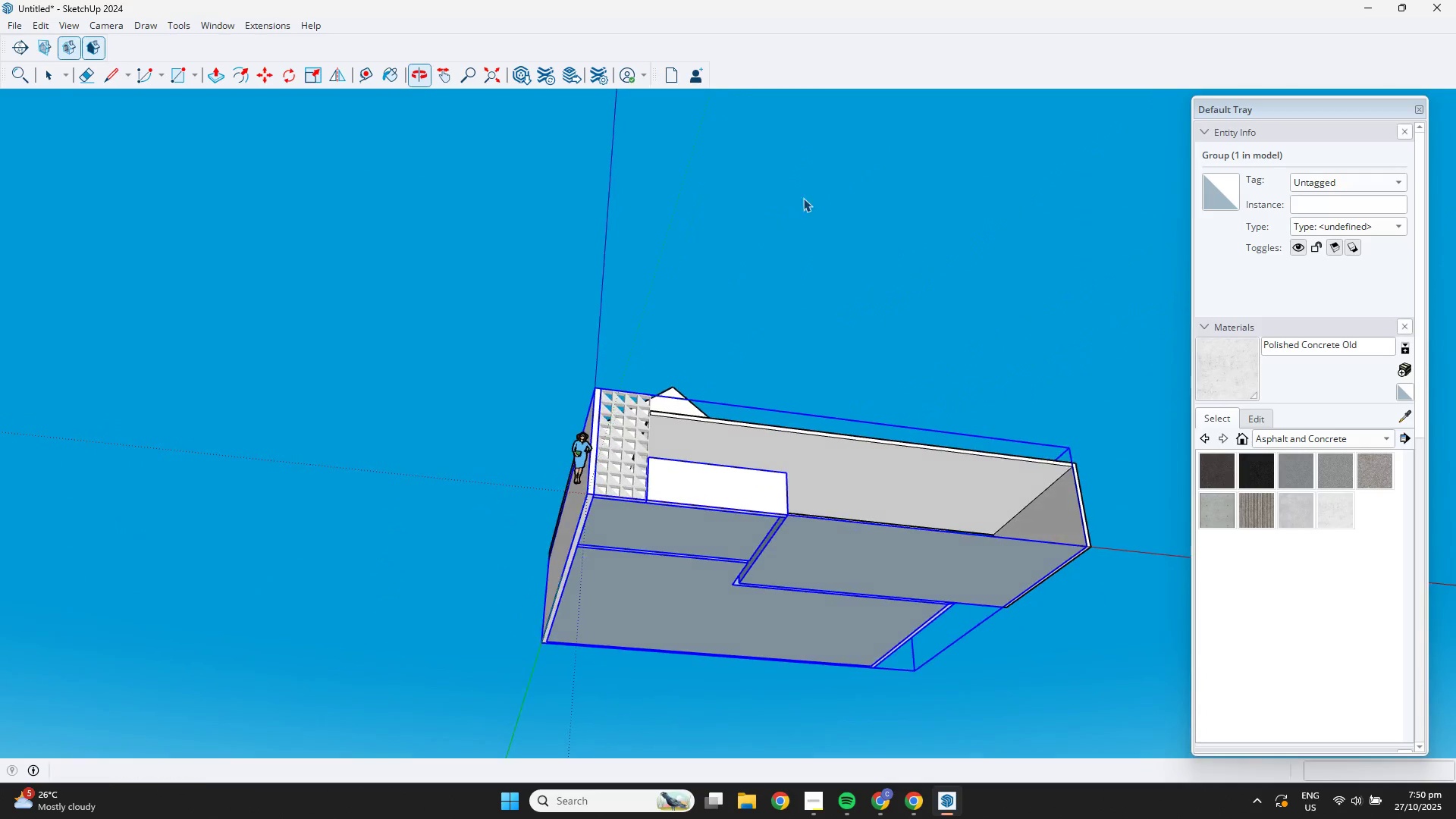 
scroll: coordinate [786, 642], scroll_direction: up, amount: 6.0
 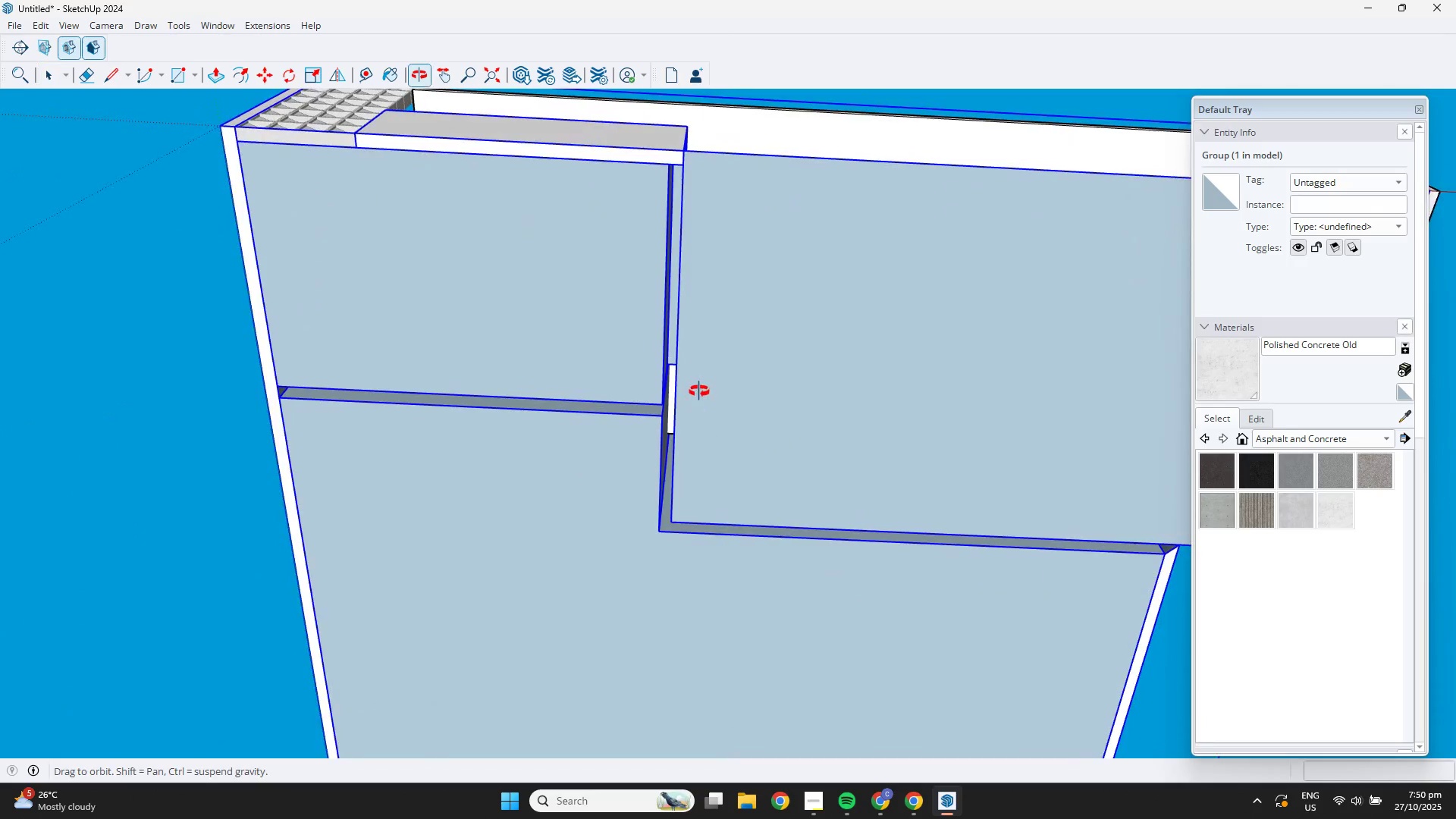 
scroll: coordinate [849, 573], scroll_direction: down, amount: 11.0
 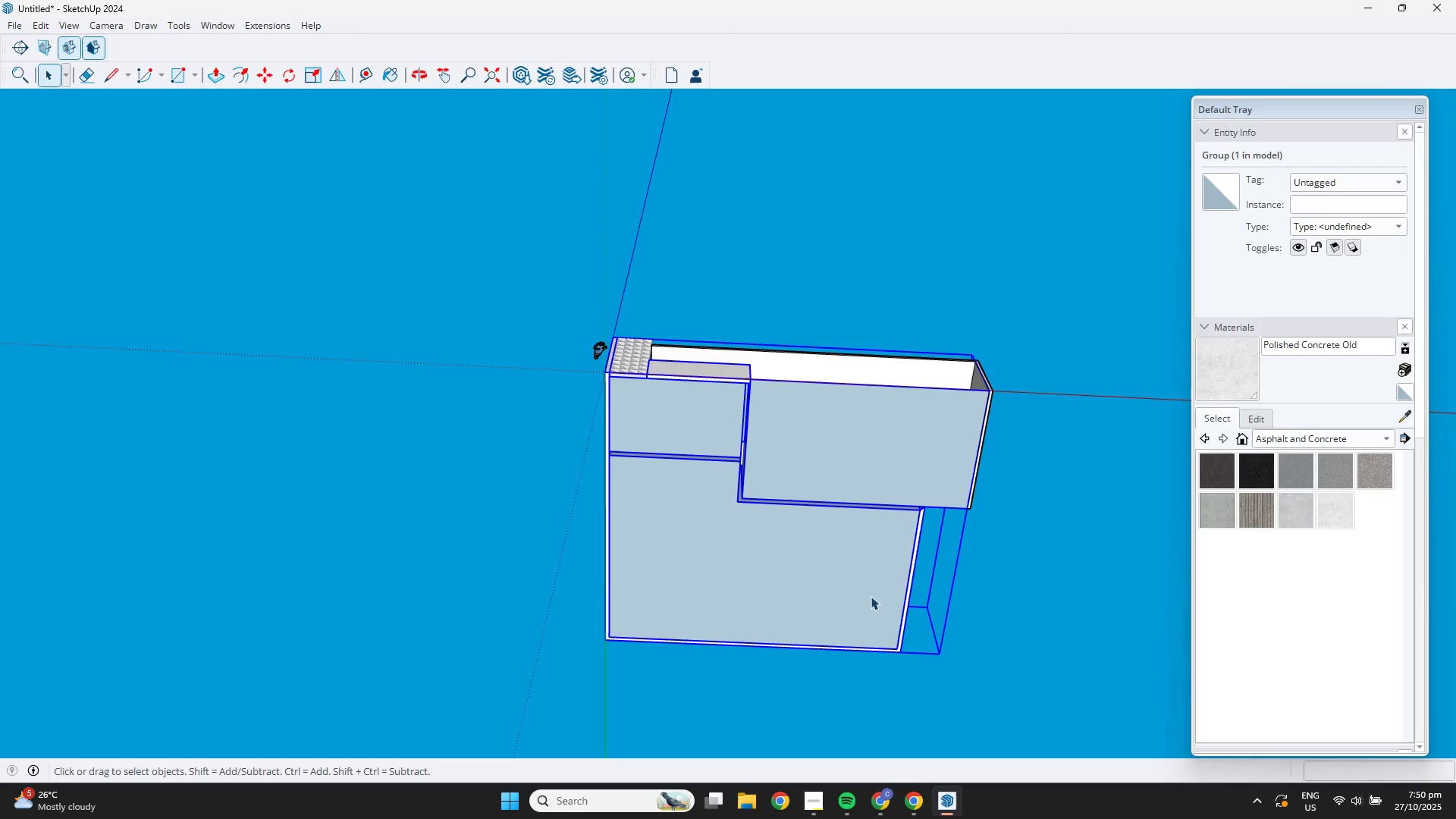 
left_click([871, 597])
 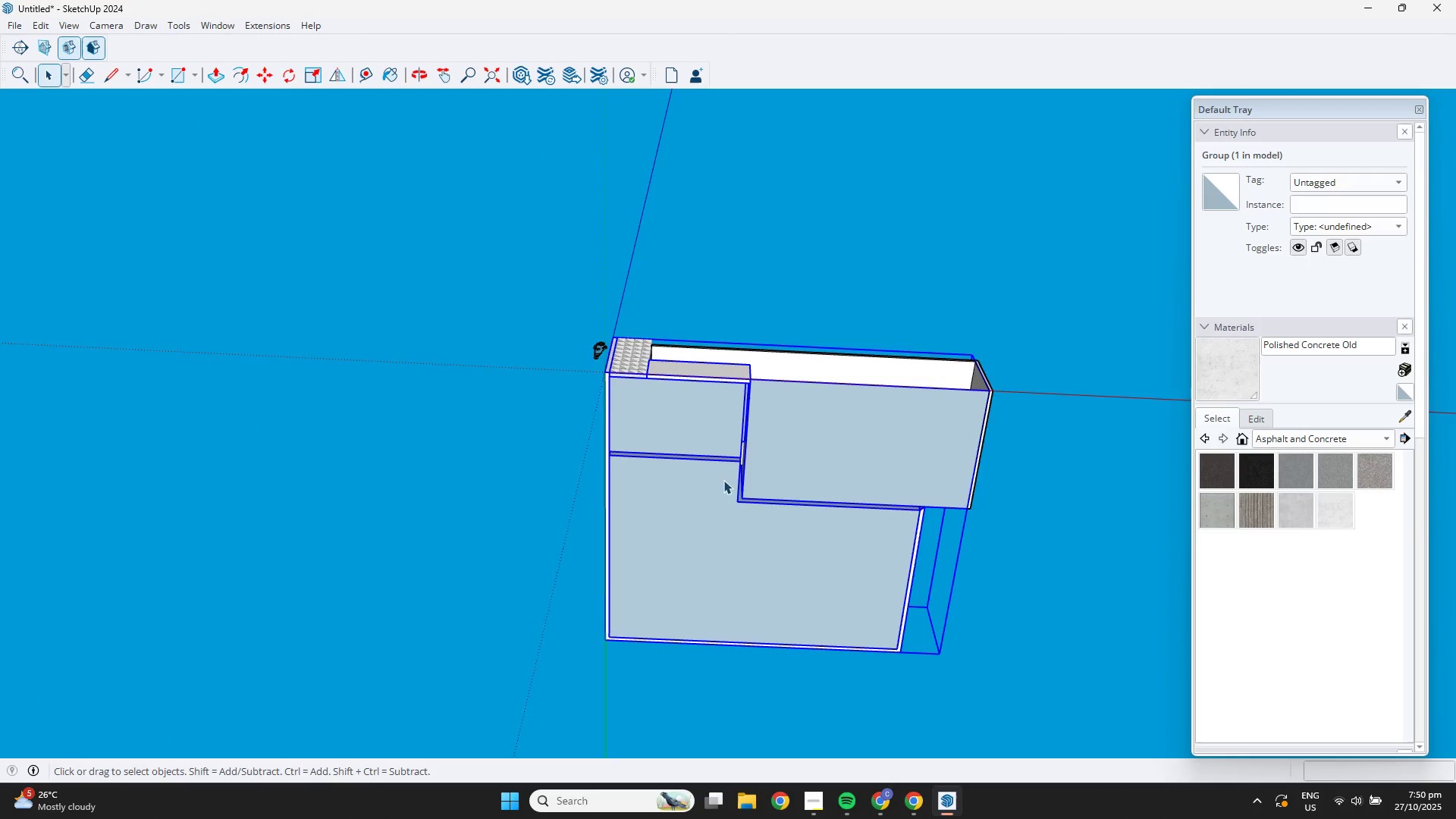 
scroll: coordinate [794, 430], scroll_direction: up, amount: 17.0
 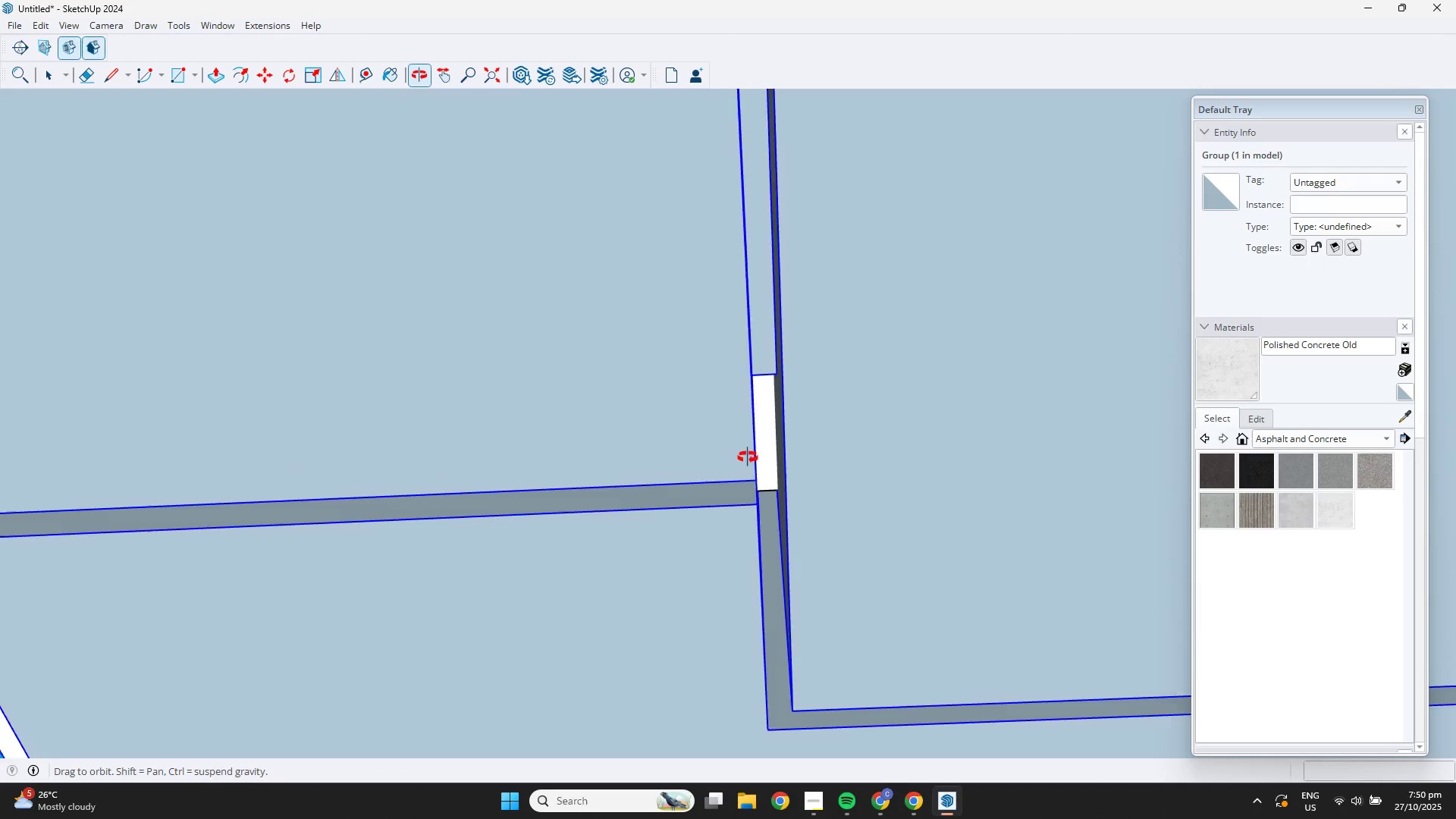 
scroll: coordinate [725, 484], scroll_direction: down, amount: 24.0
 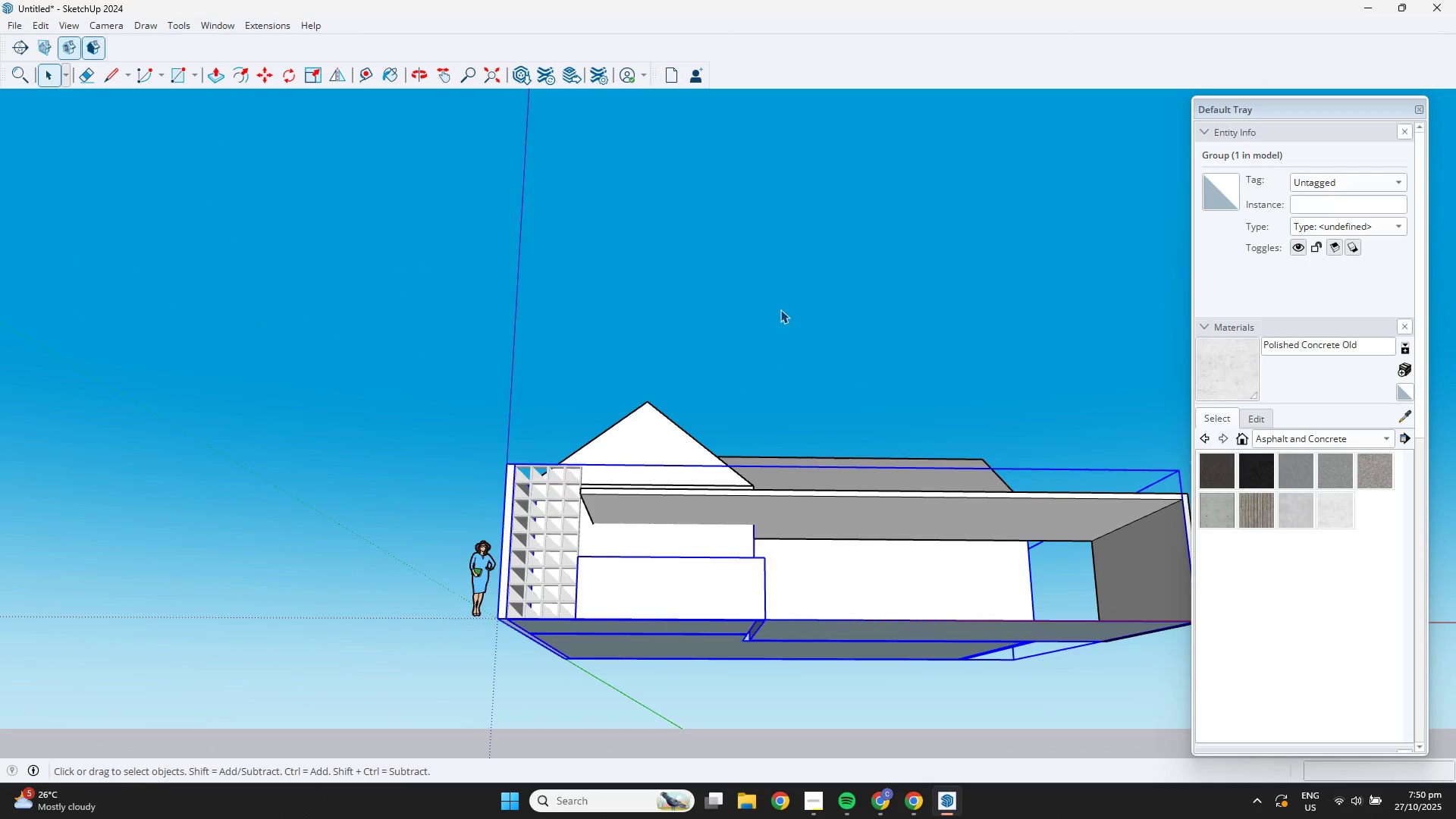 
left_click([780, 309])
 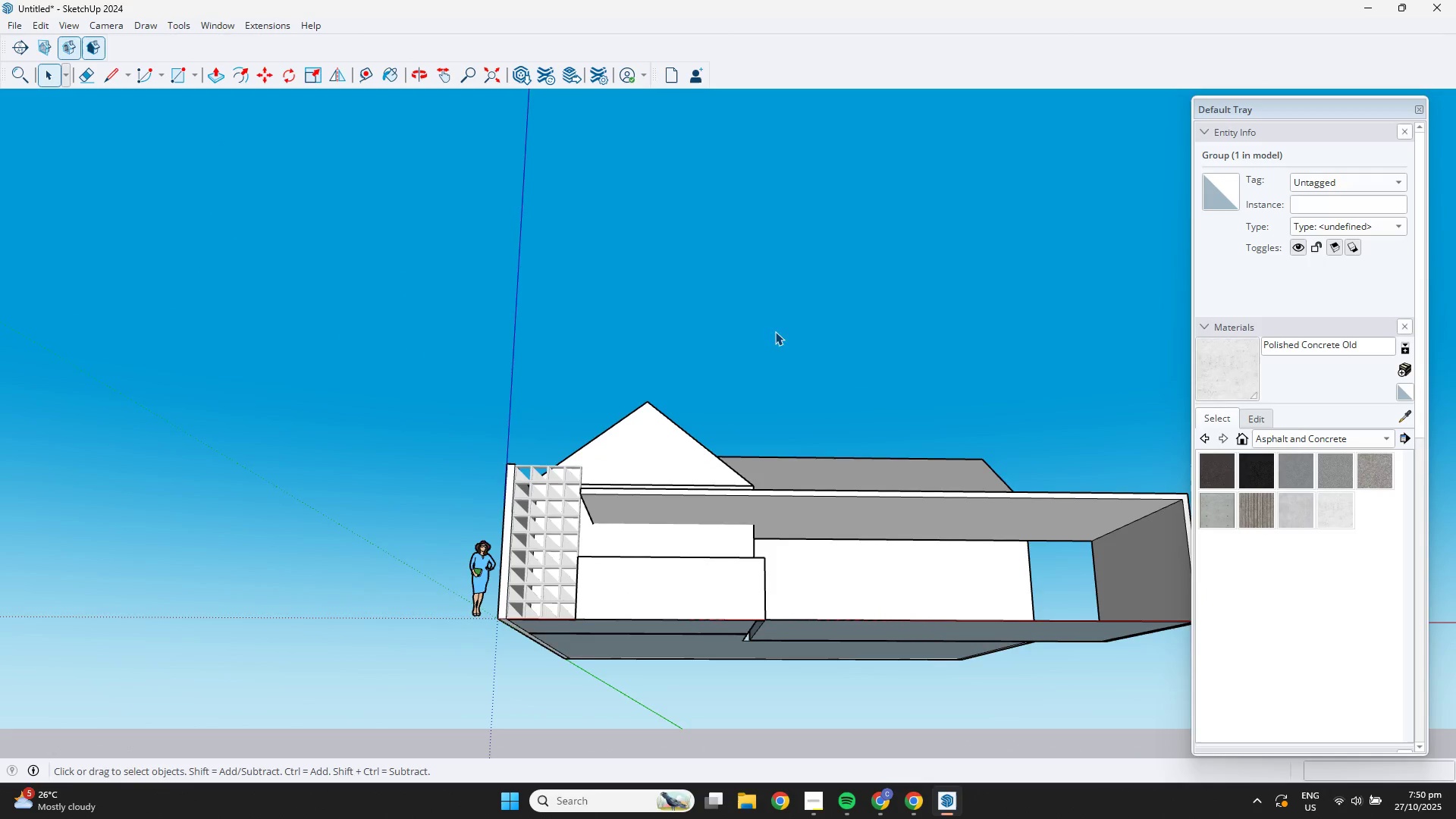 
scroll: coordinate [759, 434], scroll_direction: down, amount: 1.0
 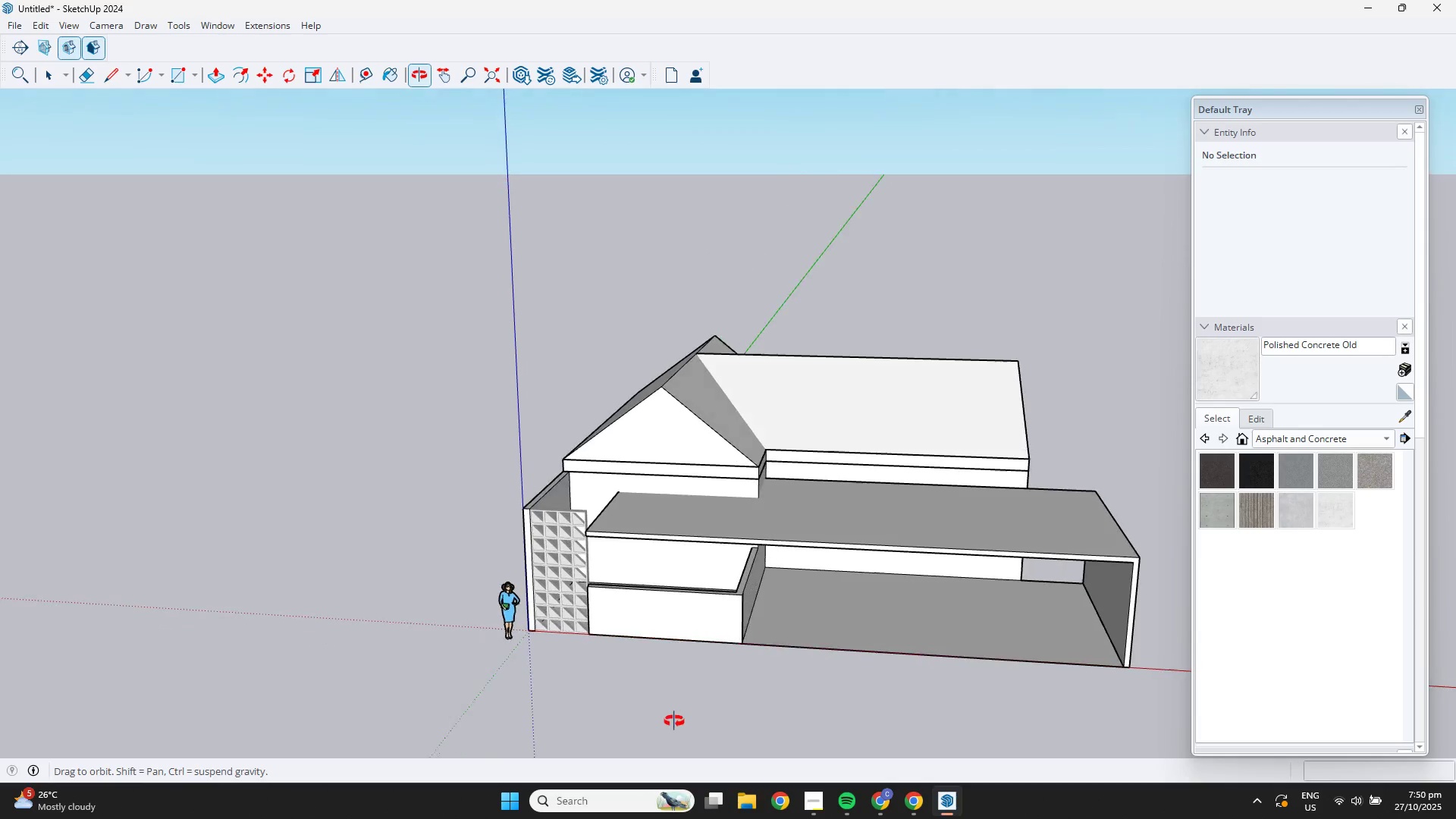 
scroll: coordinate [773, 617], scroll_direction: up, amount: 3.0
 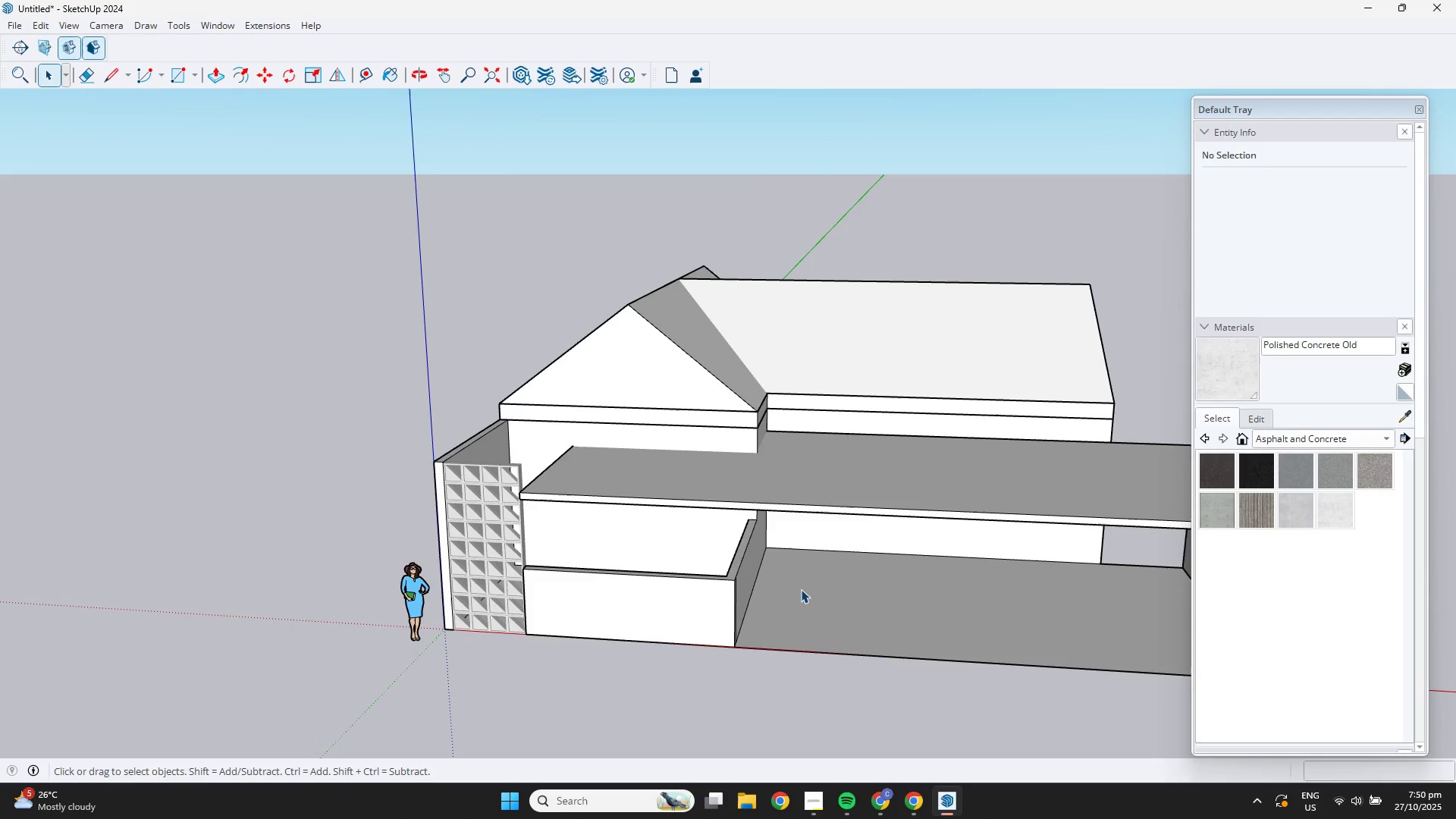 
left_click([801, 589])
 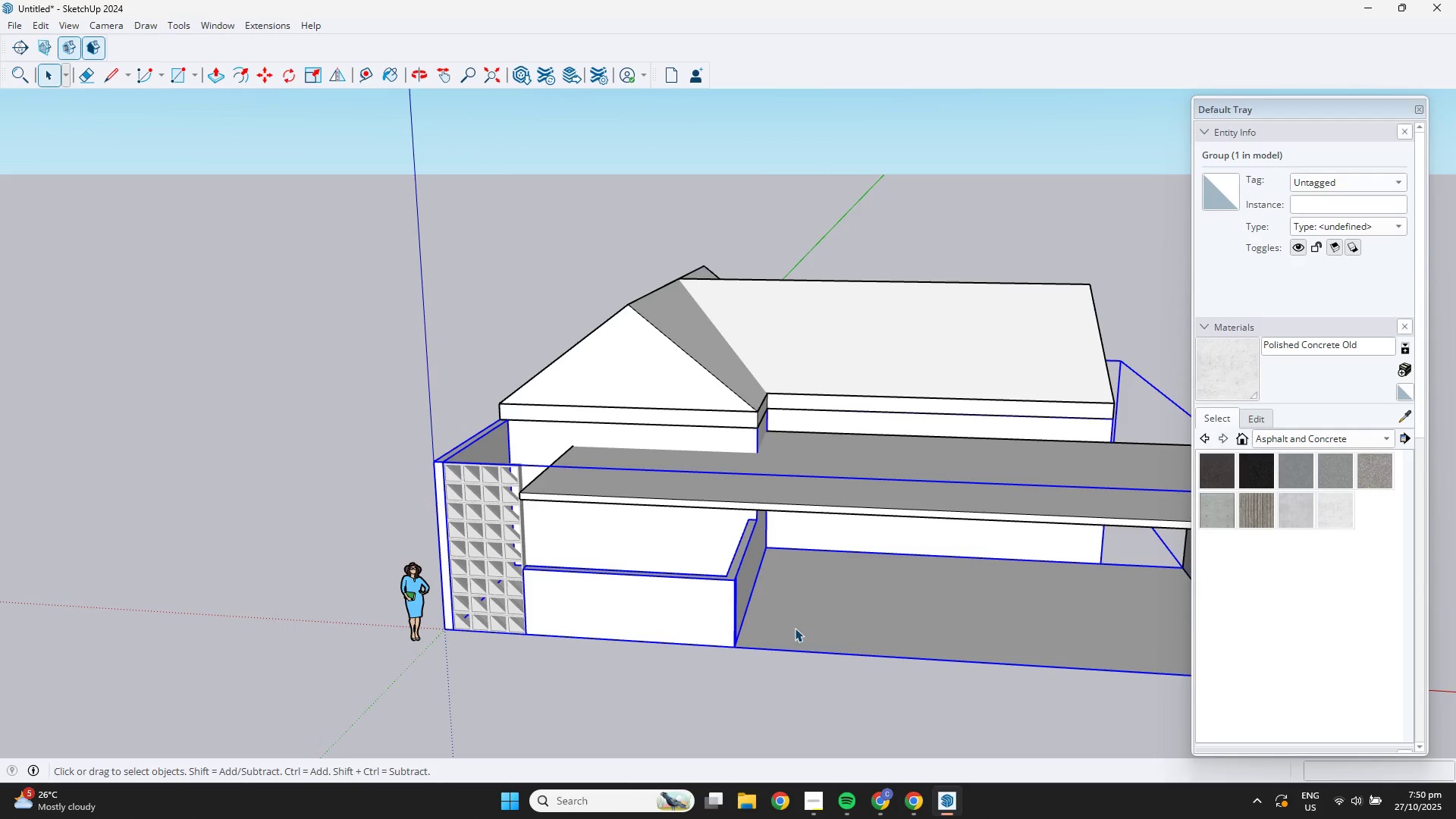 
double_click([795, 628])
 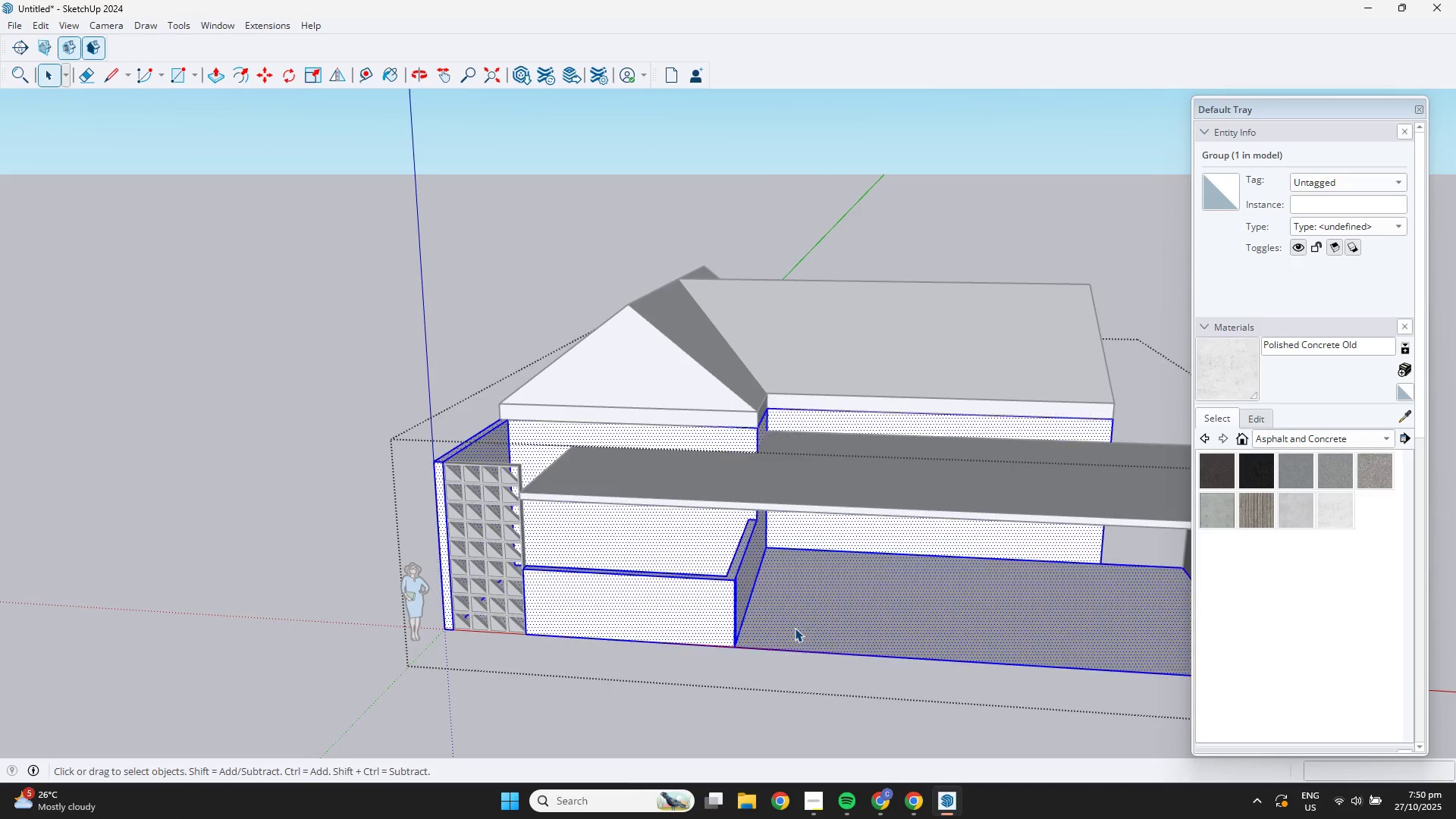 
triple_click([795, 628])
 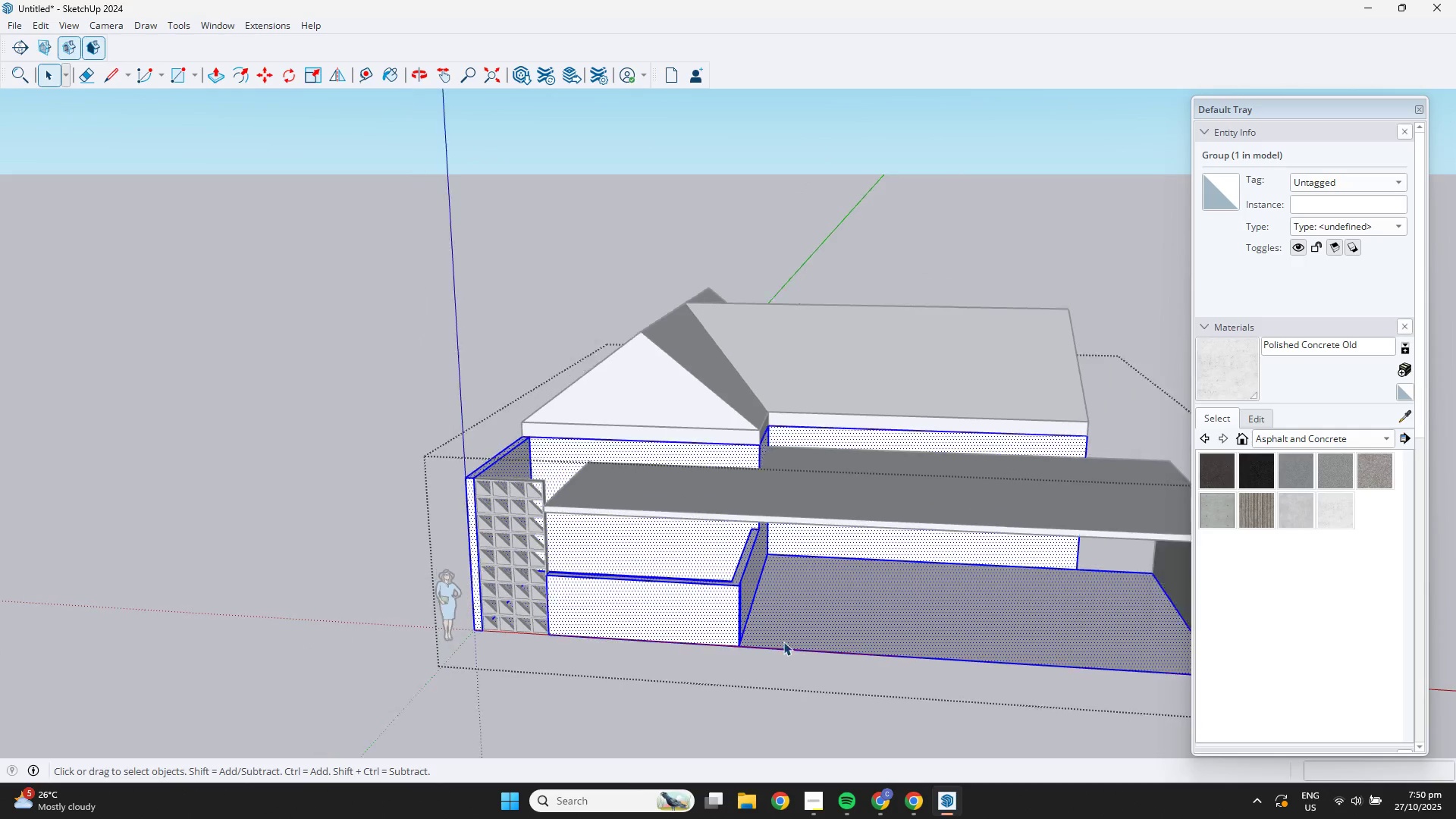 
scroll: coordinate [783, 642], scroll_direction: down, amount: 3.0
 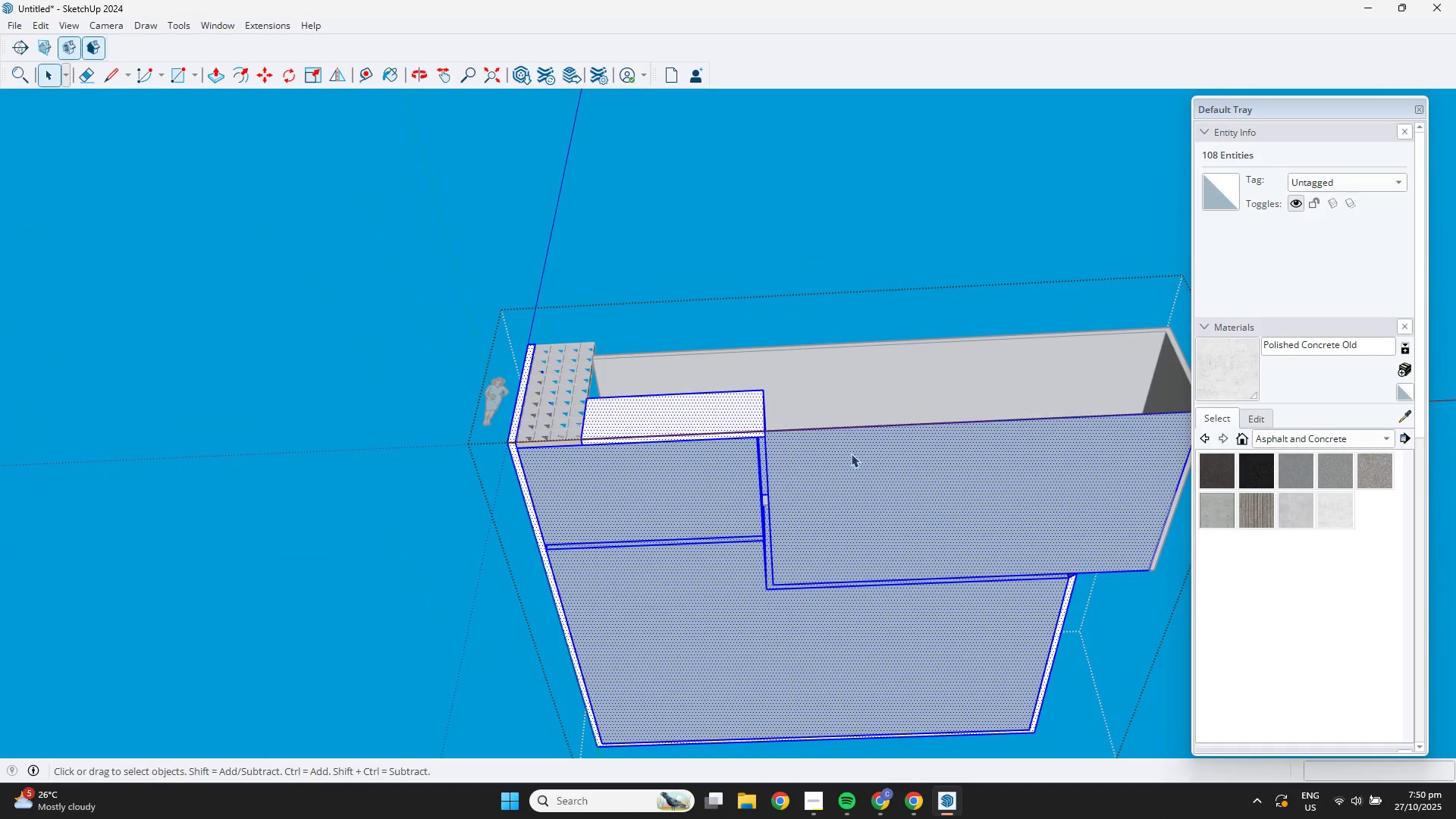 
left_click([874, 548])
 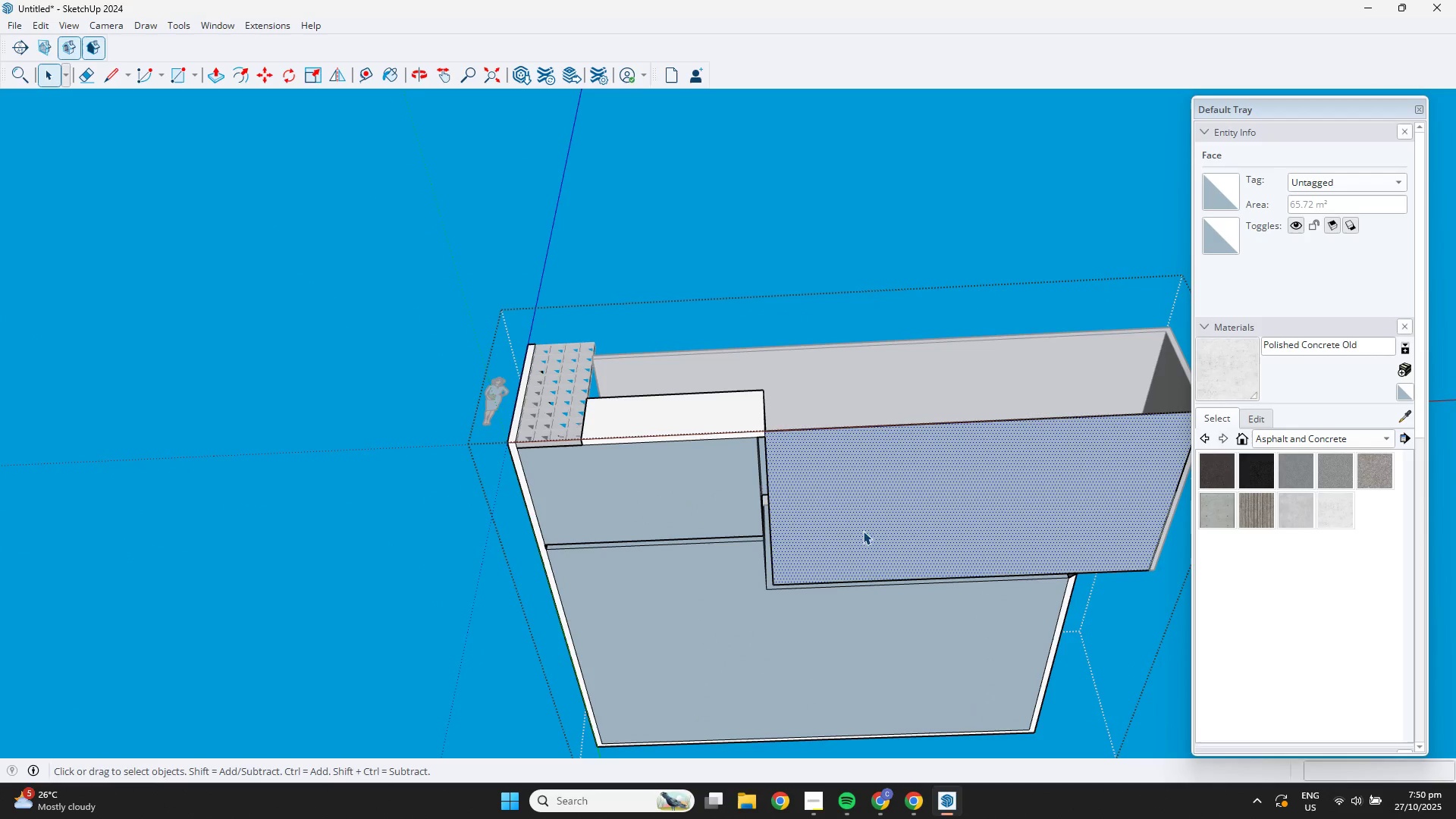 
key(Delete)
 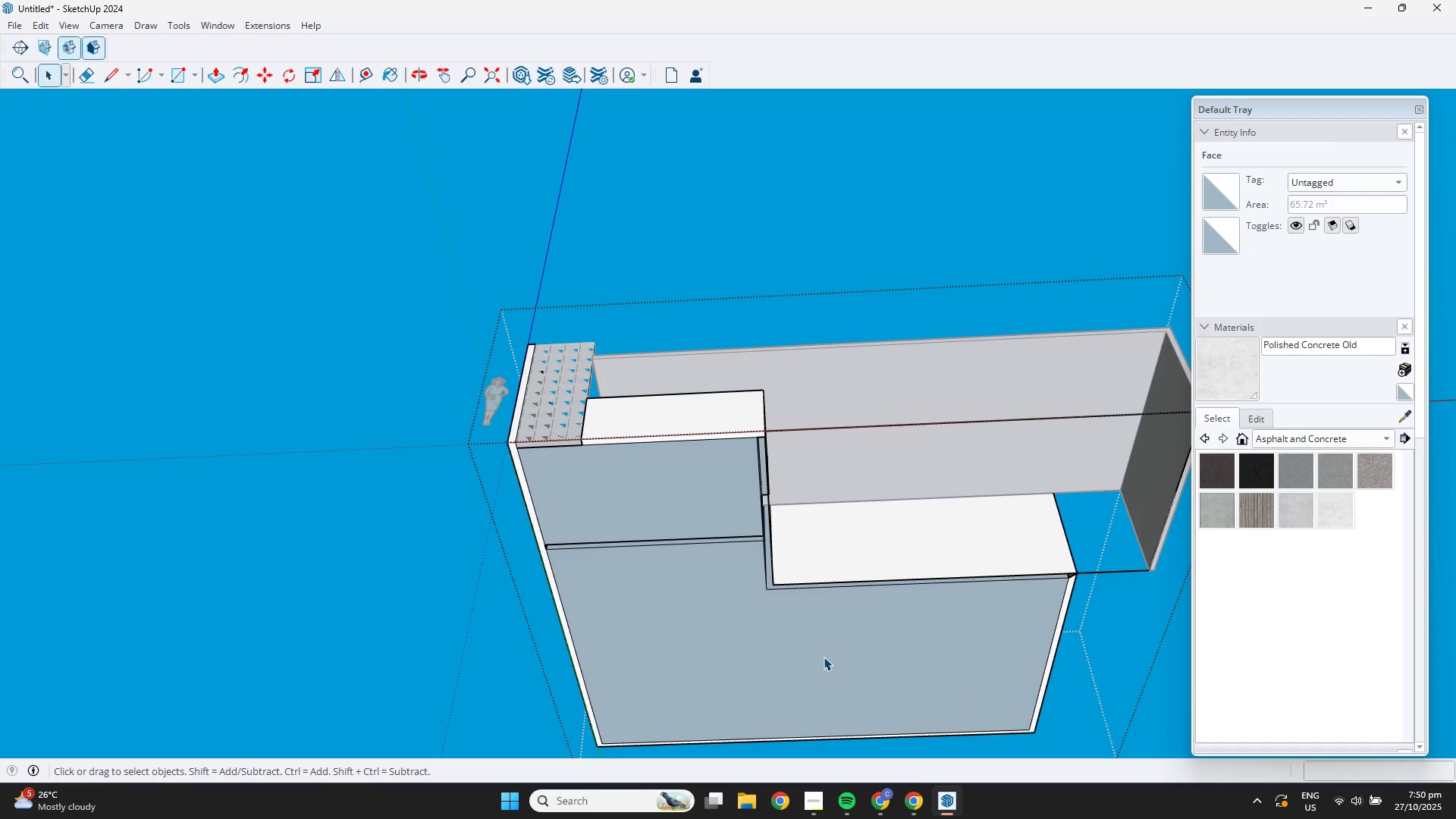 
left_click([824, 657])
 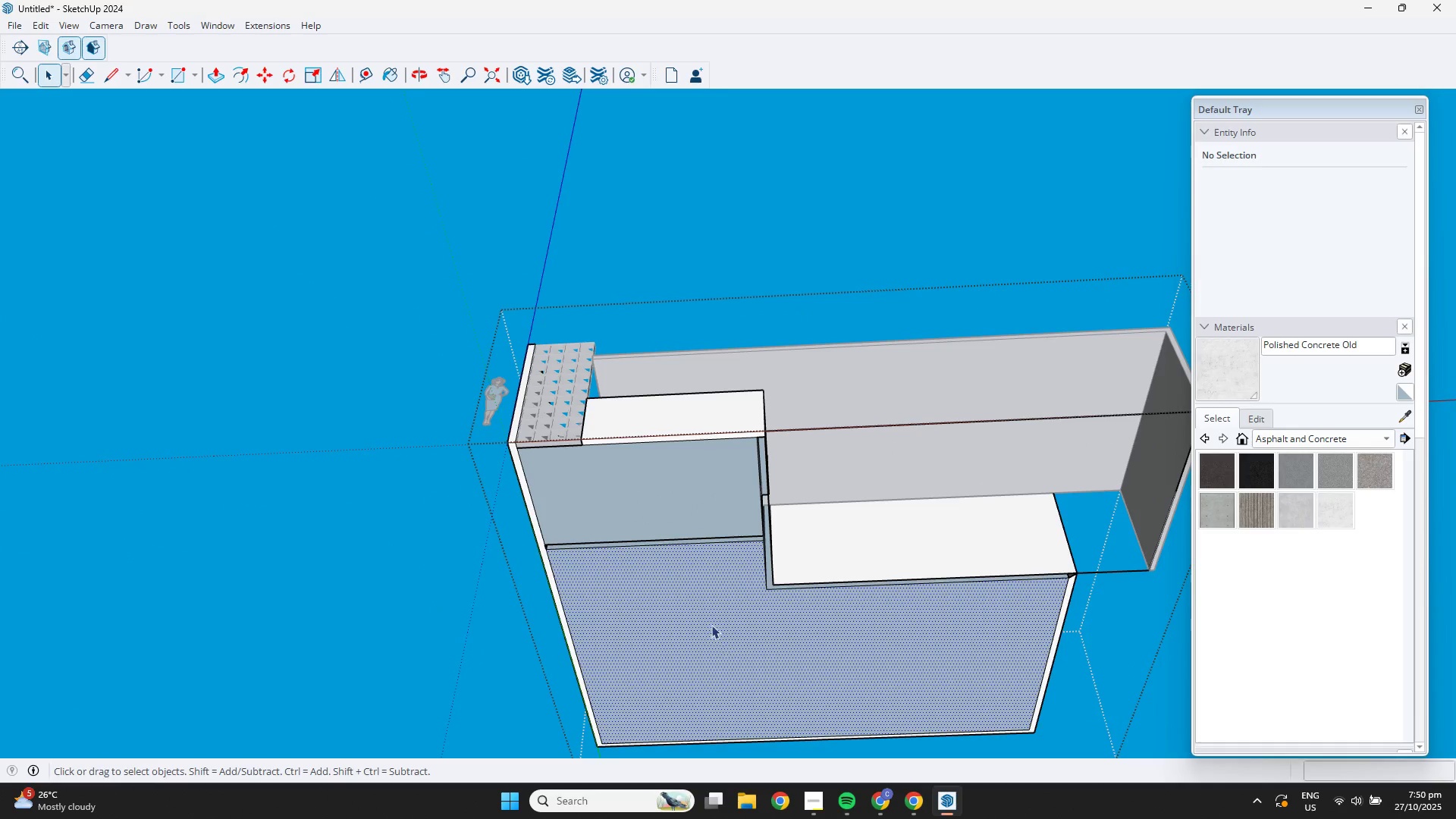 
key(Delete)
 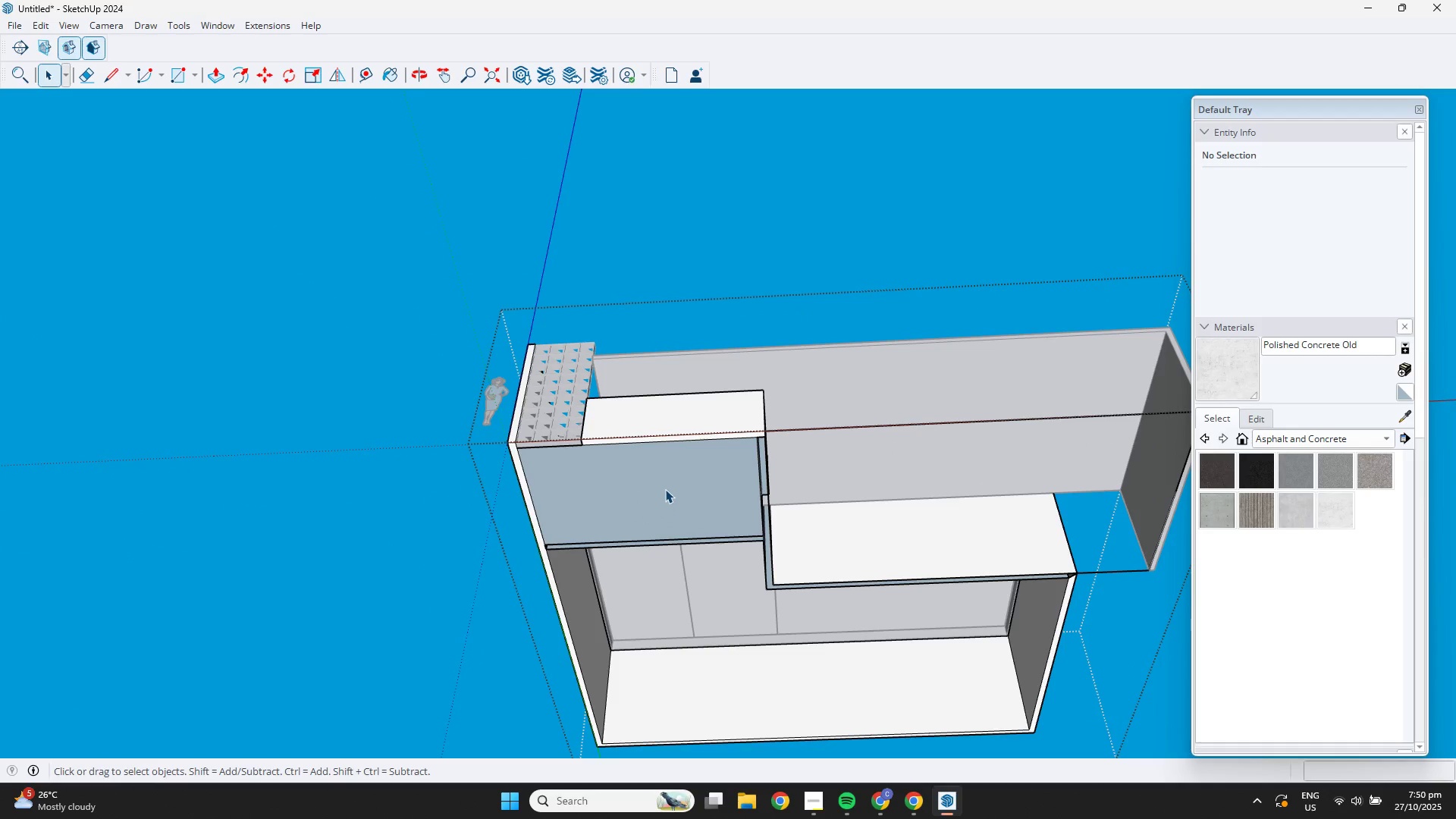 
left_click([665, 489])
 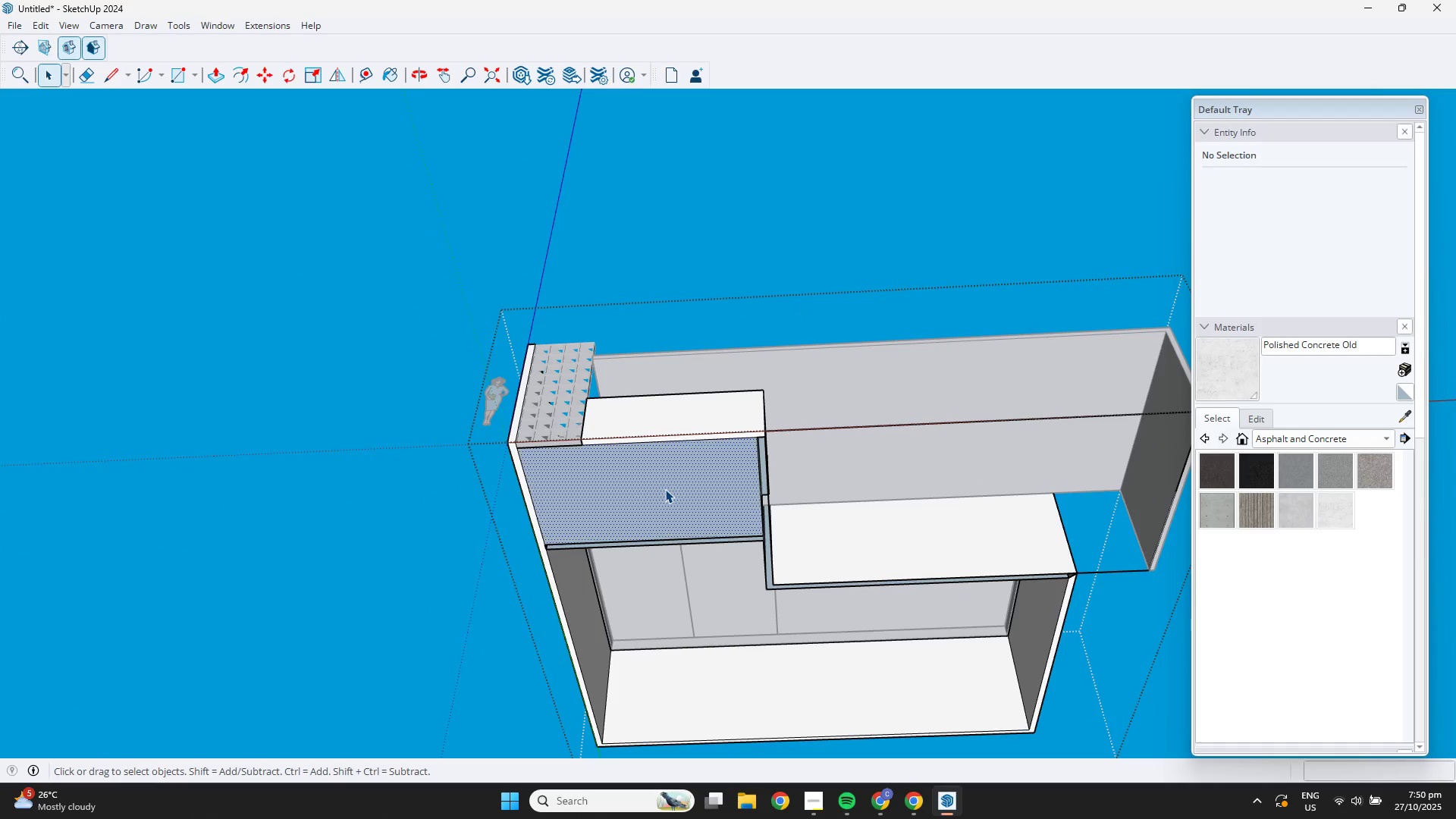 
key(Delete)
 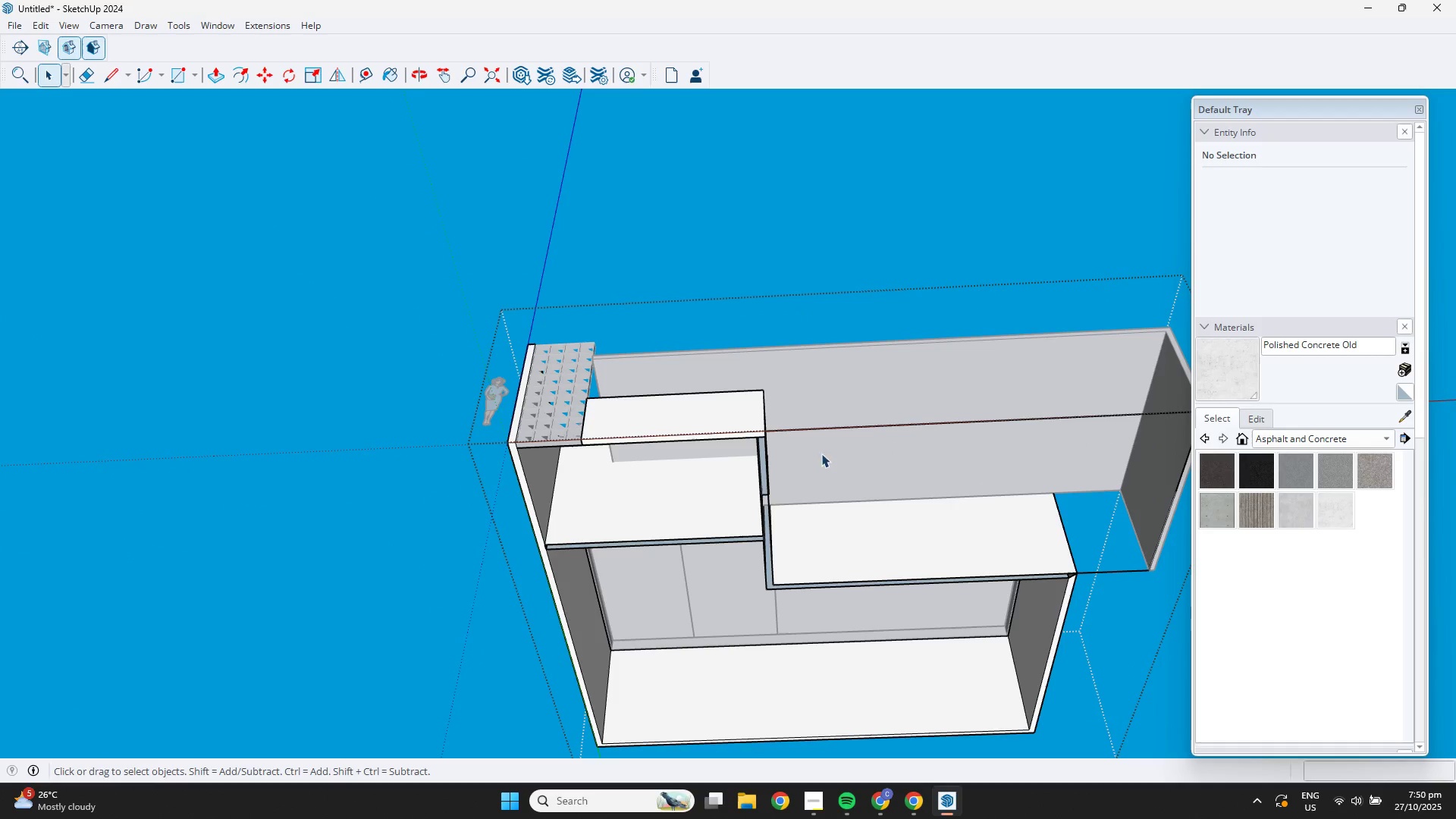 
scroll: coordinate [769, 557], scroll_direction: up, amount: 10.0
 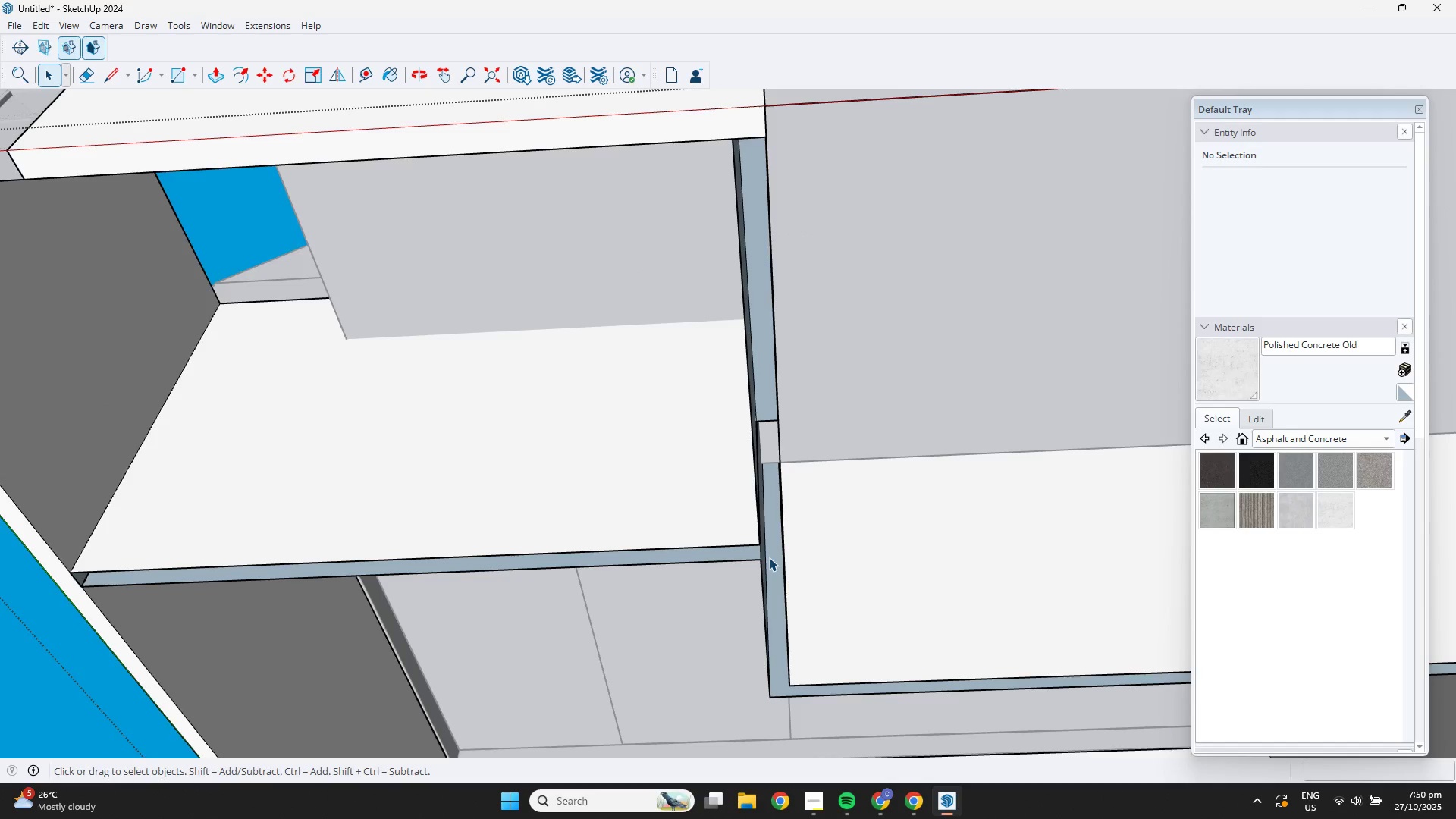 
scroll: coordinate [769, 557], scroll_direction: down, amount: 6.0
 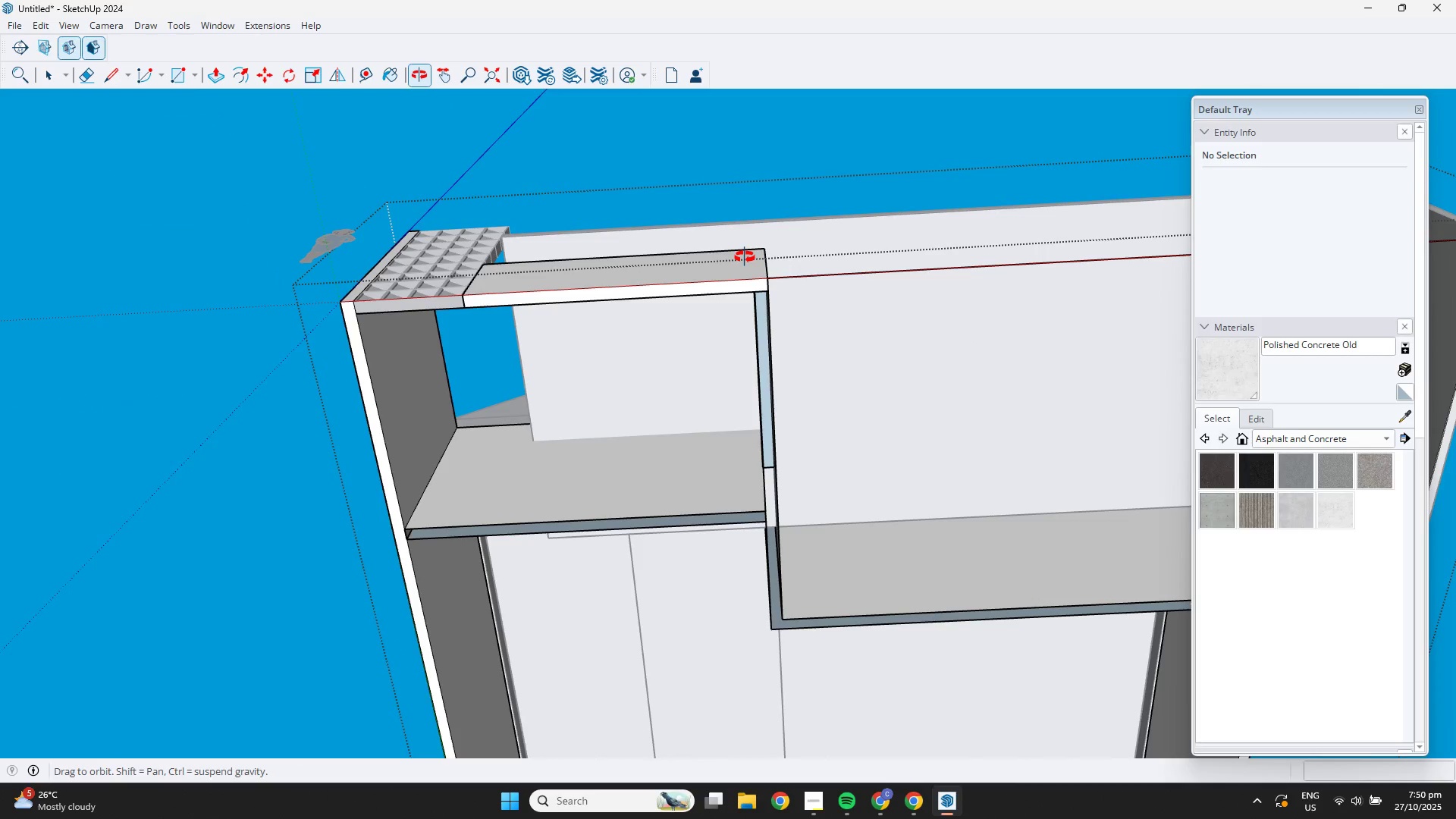 
key(L)
 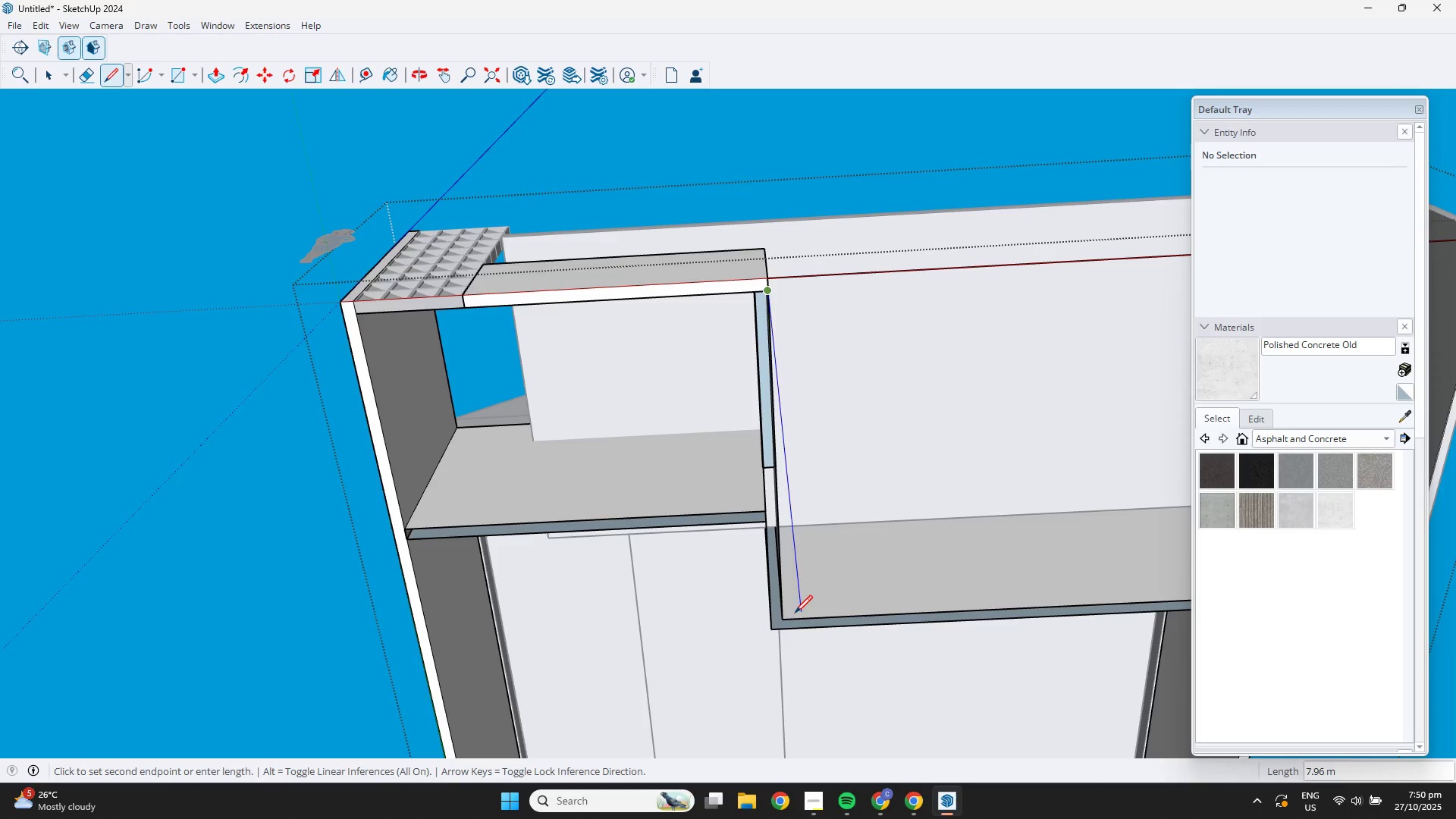 
left_click([785, 614])
 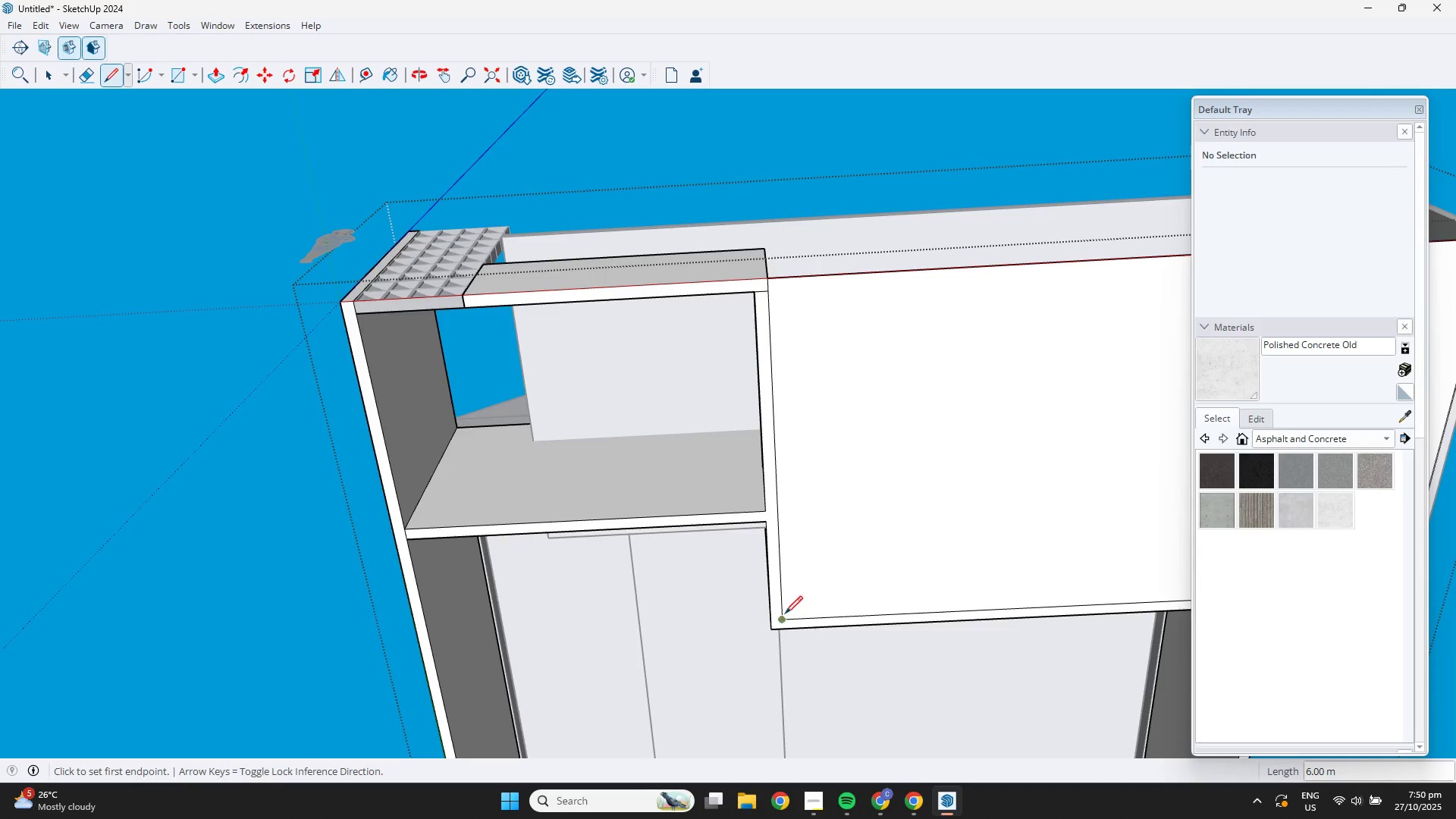 
scroll: coordinate [843, 547], scroll_direction: down, amount: 6.0
 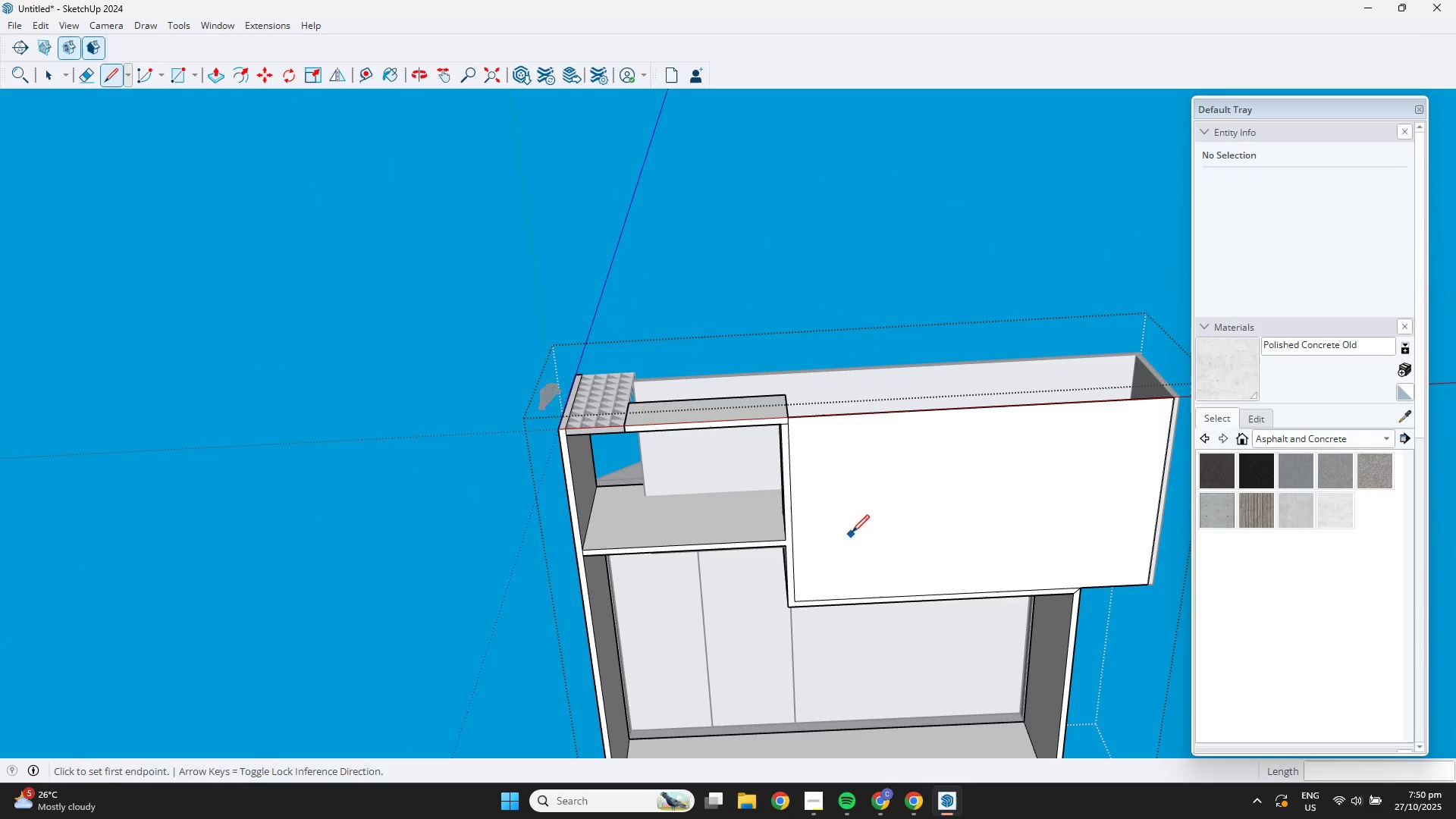 
key(Space)
 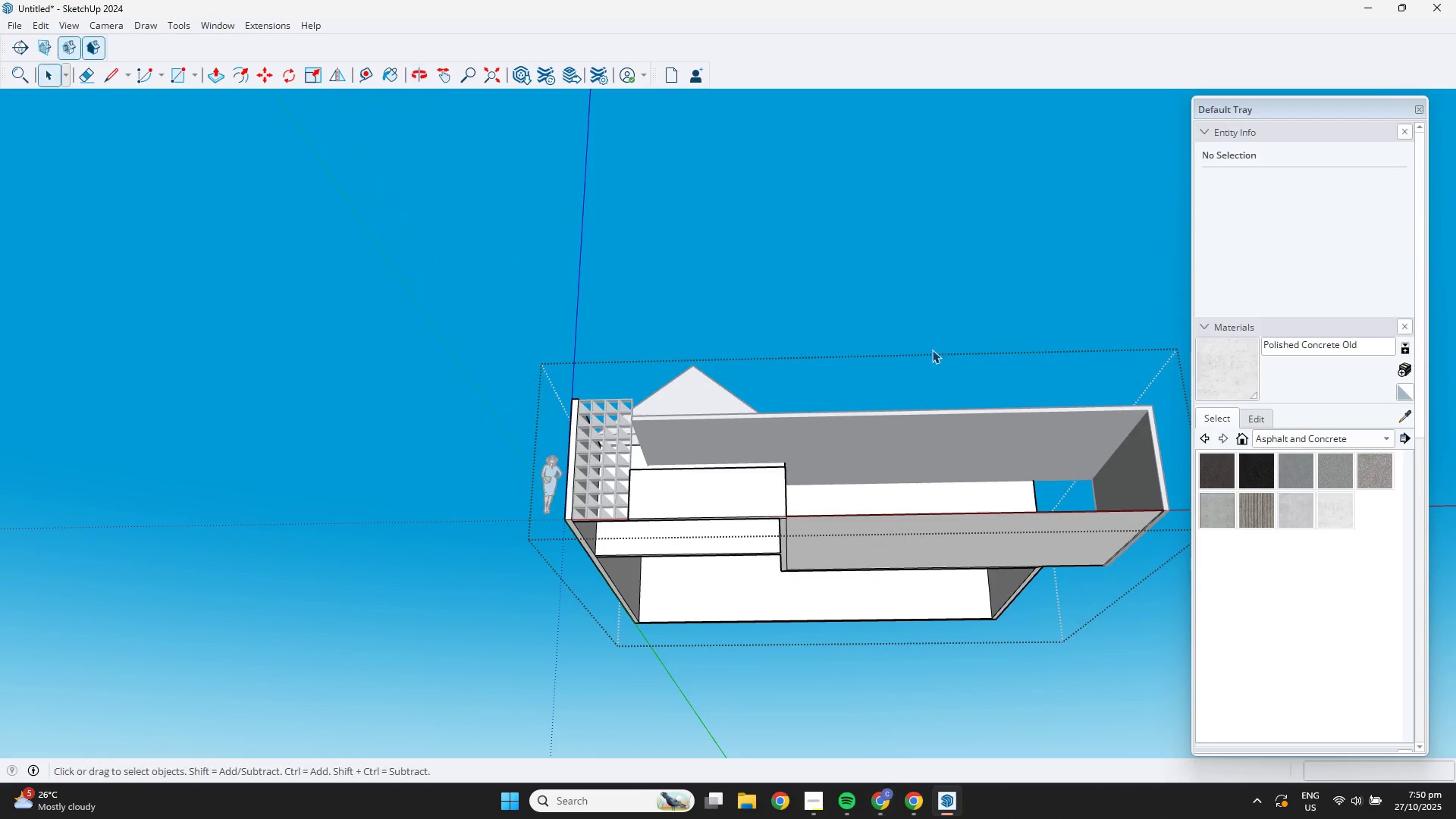 
key(E)
 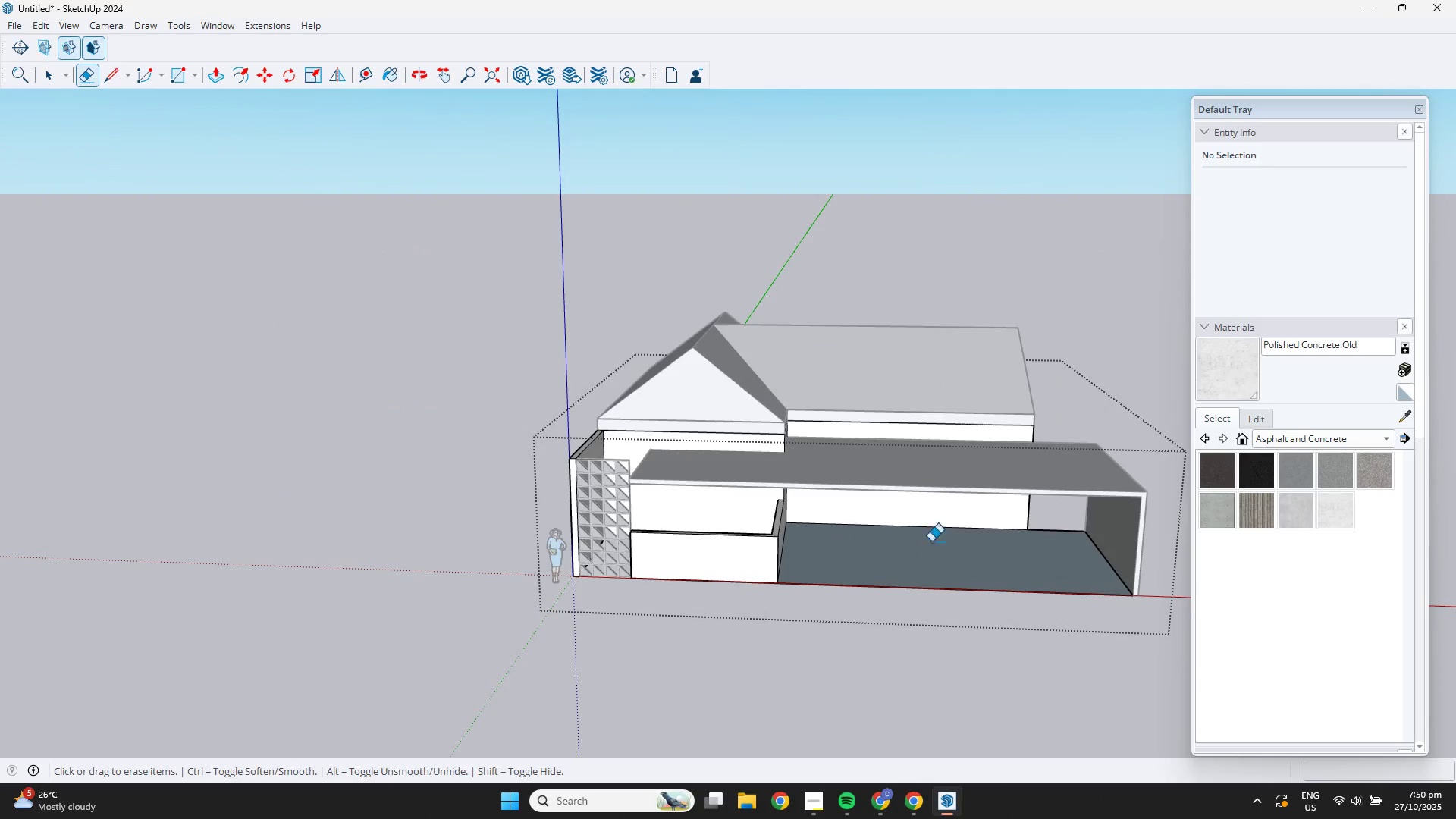 
left_click_drag(start_coordinate=[930, 560], to_coordinate=[920, 623])
 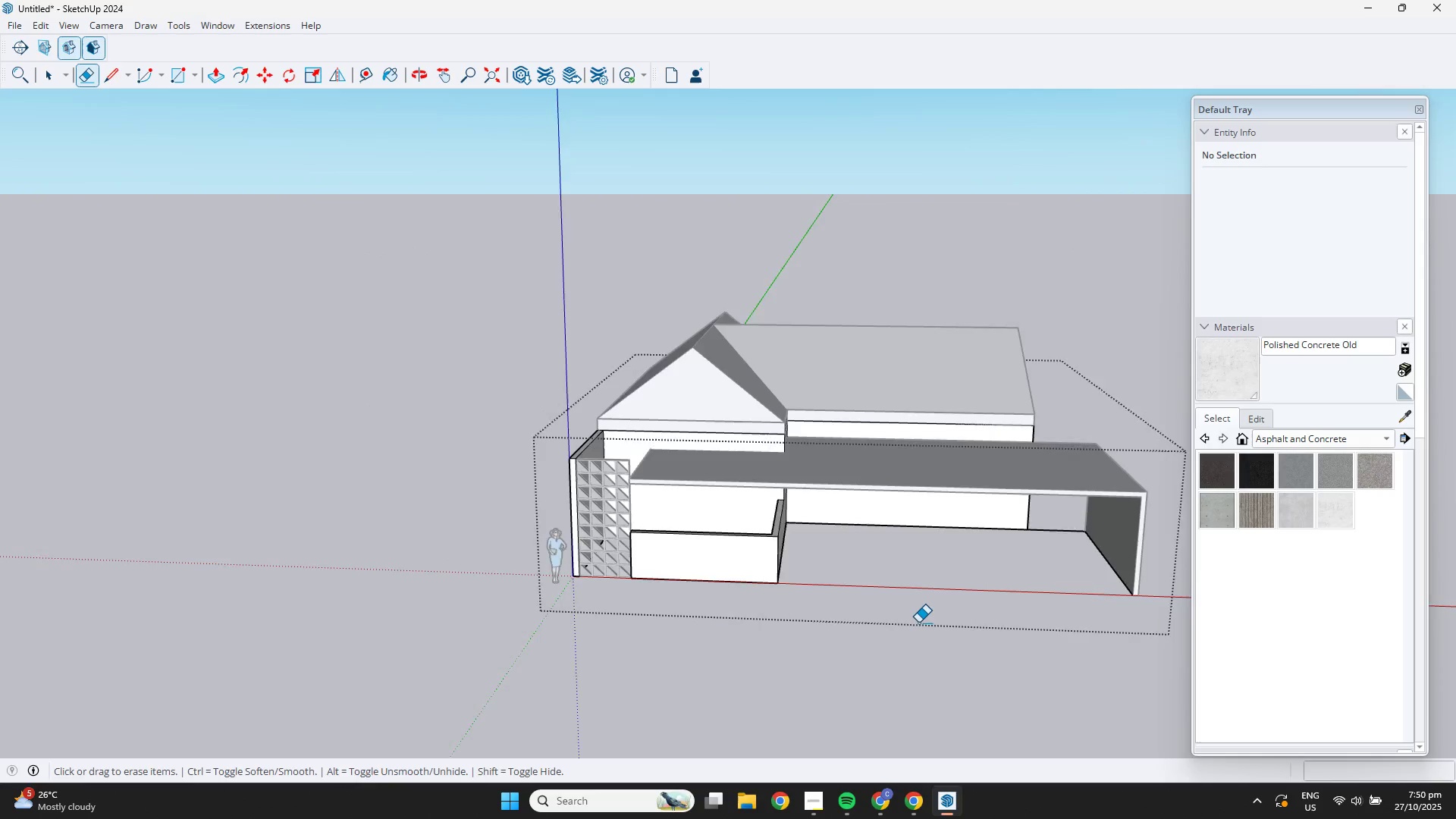 
scroll: coordinate [1049, 526], scroll_direction: up, amount: 2.0
 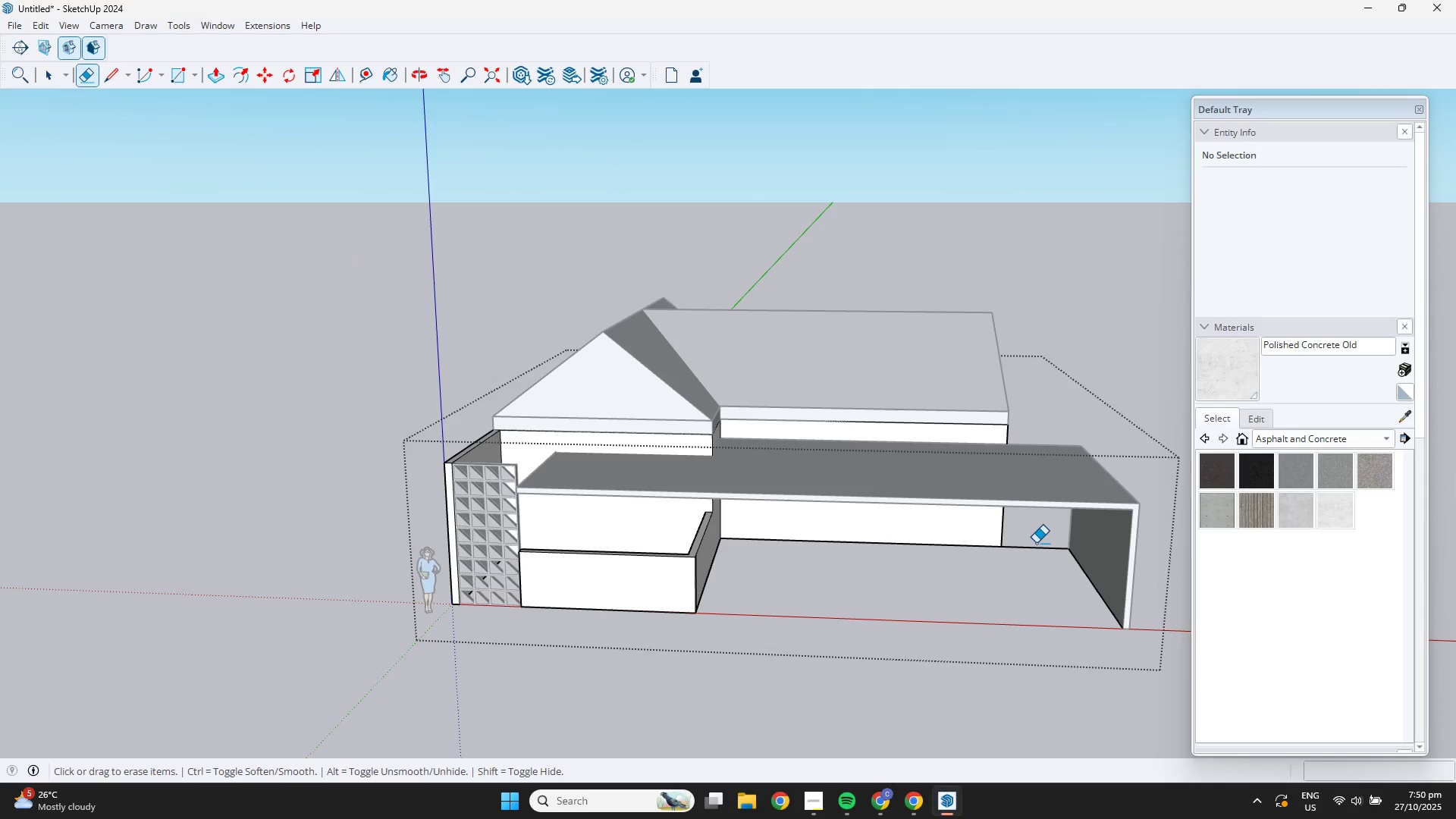 
left_click_drag(start_coordinate=[1036, 543], to_coordinate=[1032, 579])
 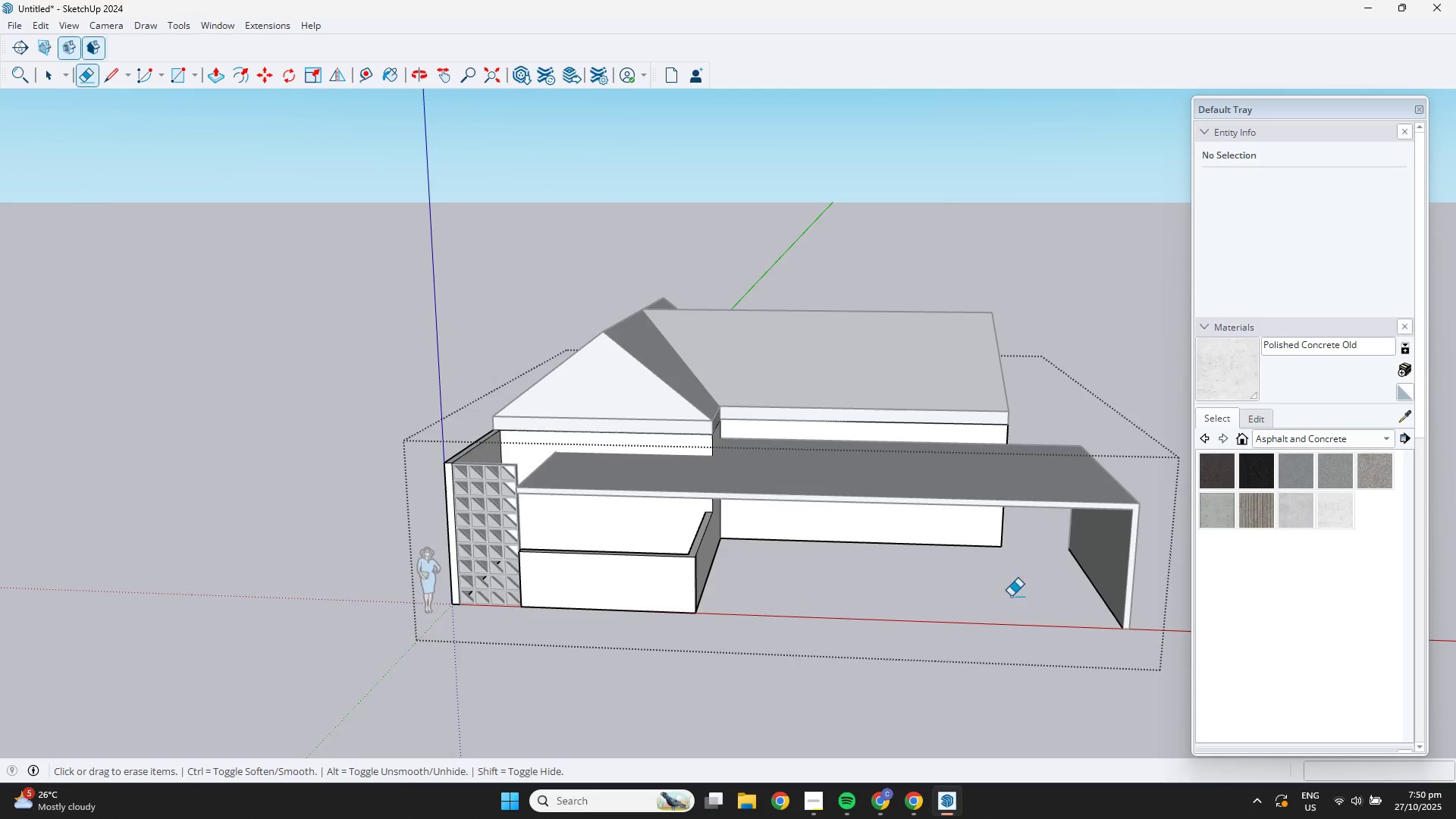 
scroll: coordinate [701, 409], scroll_direction: down, amount: 4.0
 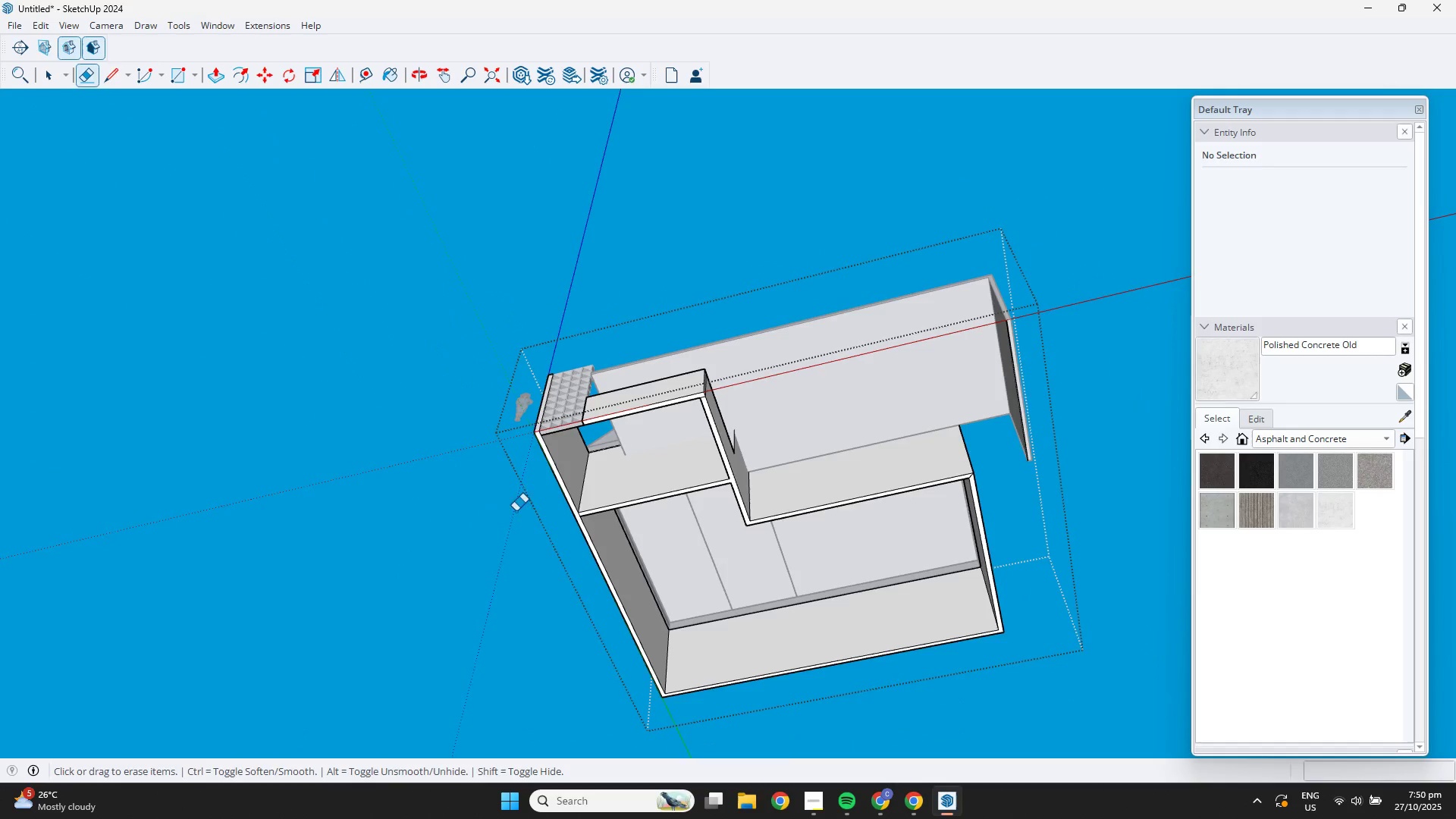 
key(Space)
 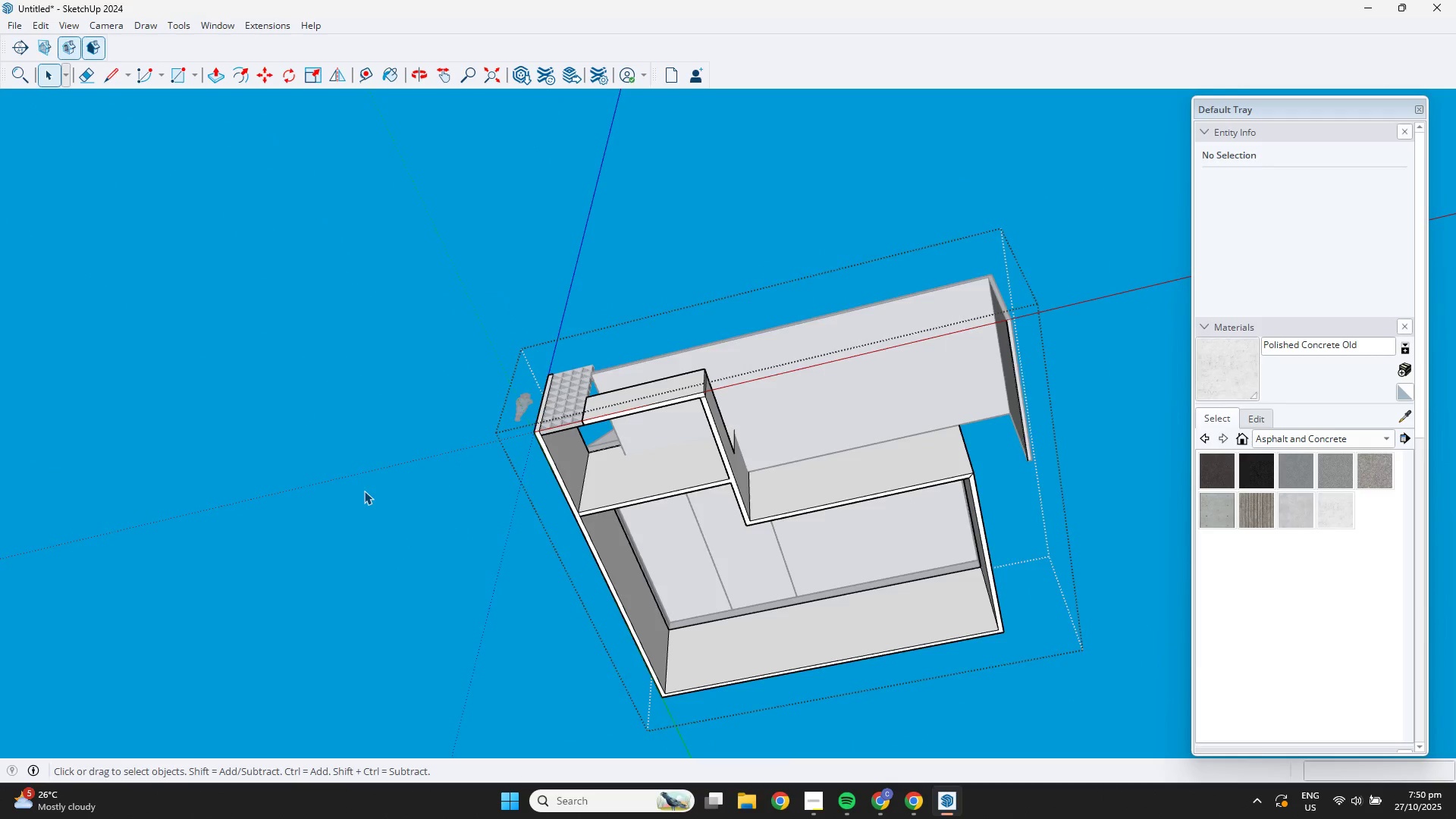 
double_click([364, 491])
 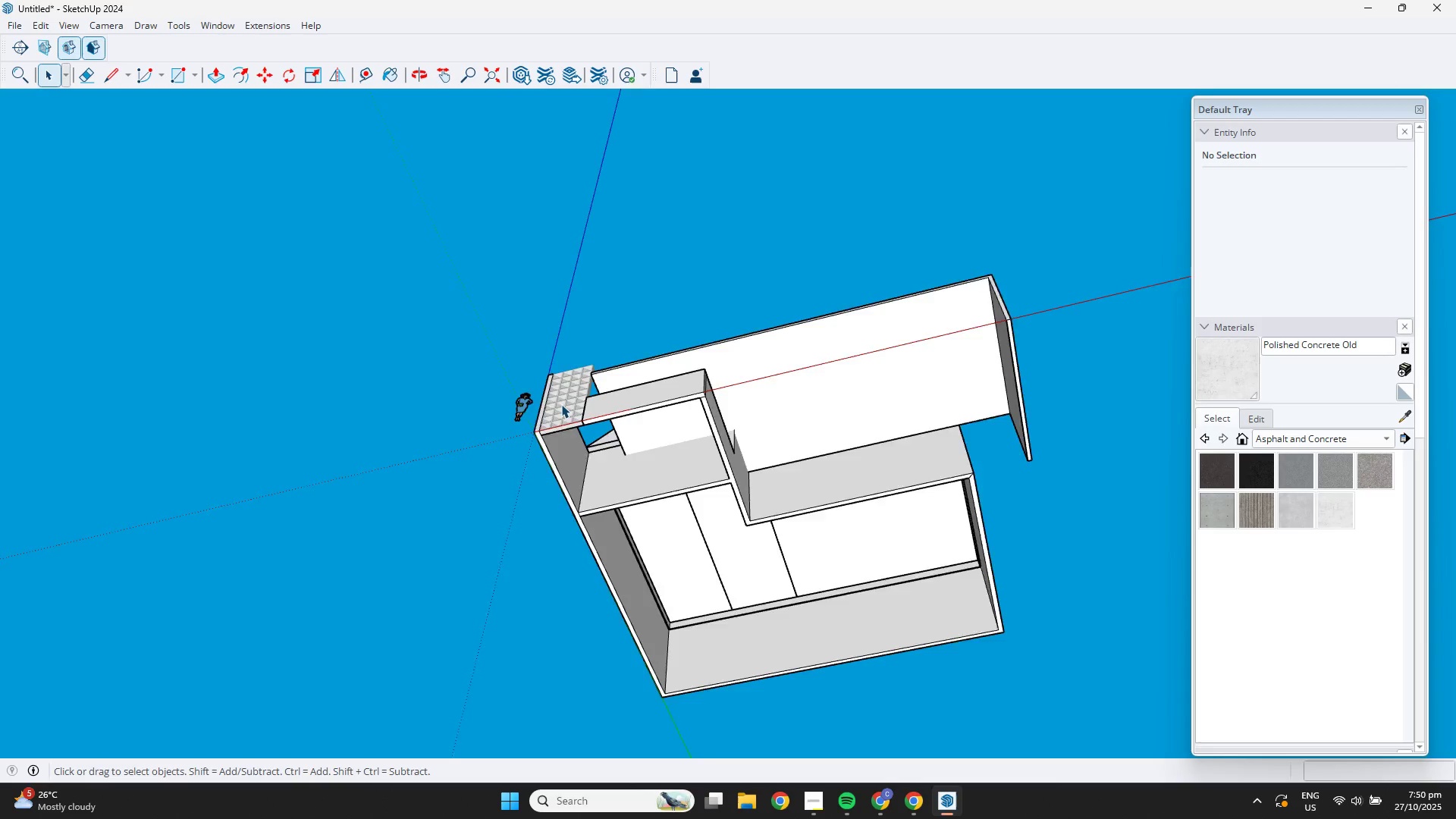 
scroll: coordinate [592, 405], scroll_direction: down, amount: 3.0
 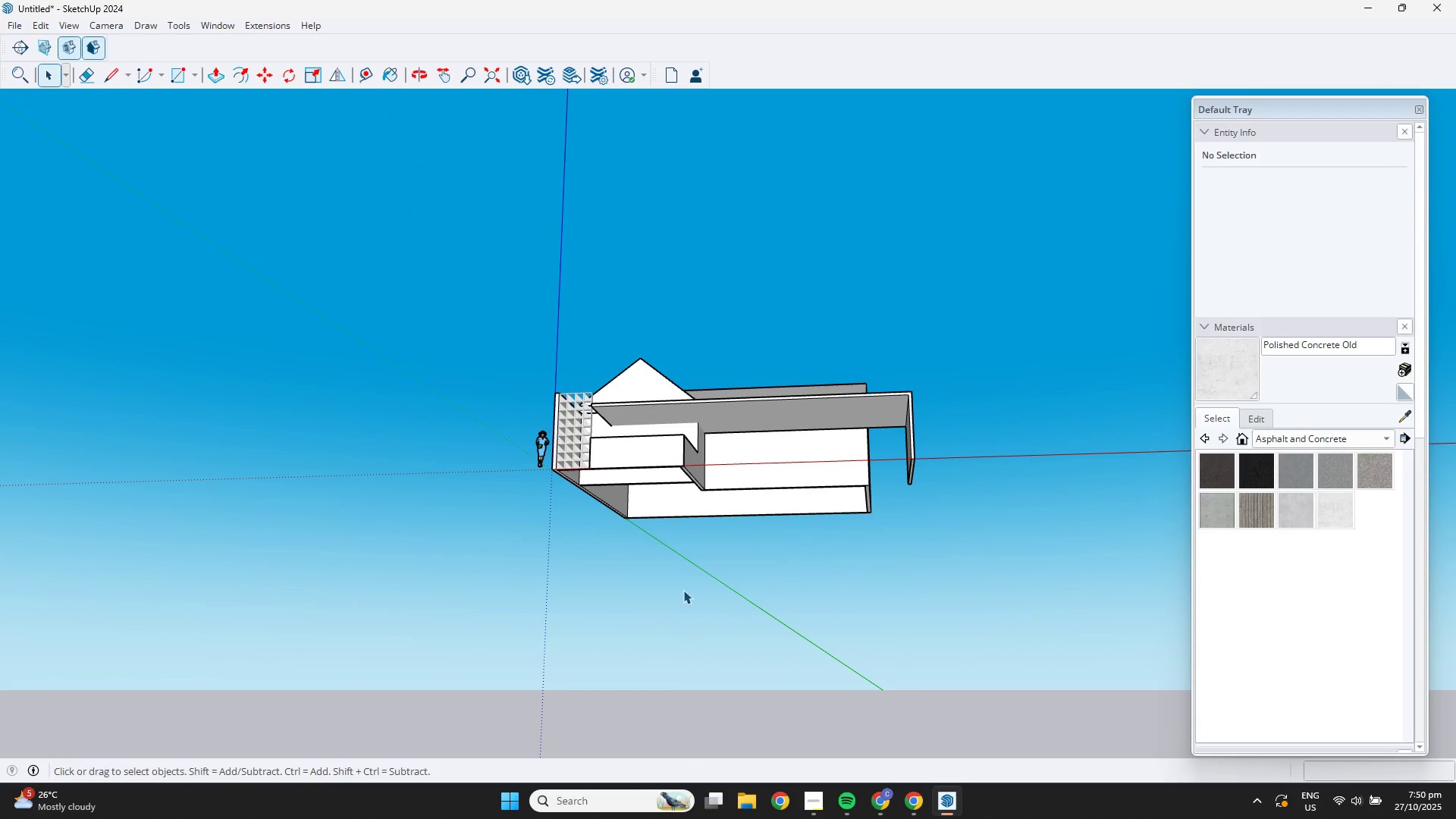 
scroll: coordinate [754, 253], scroll_direction: up, amount: 5.0
 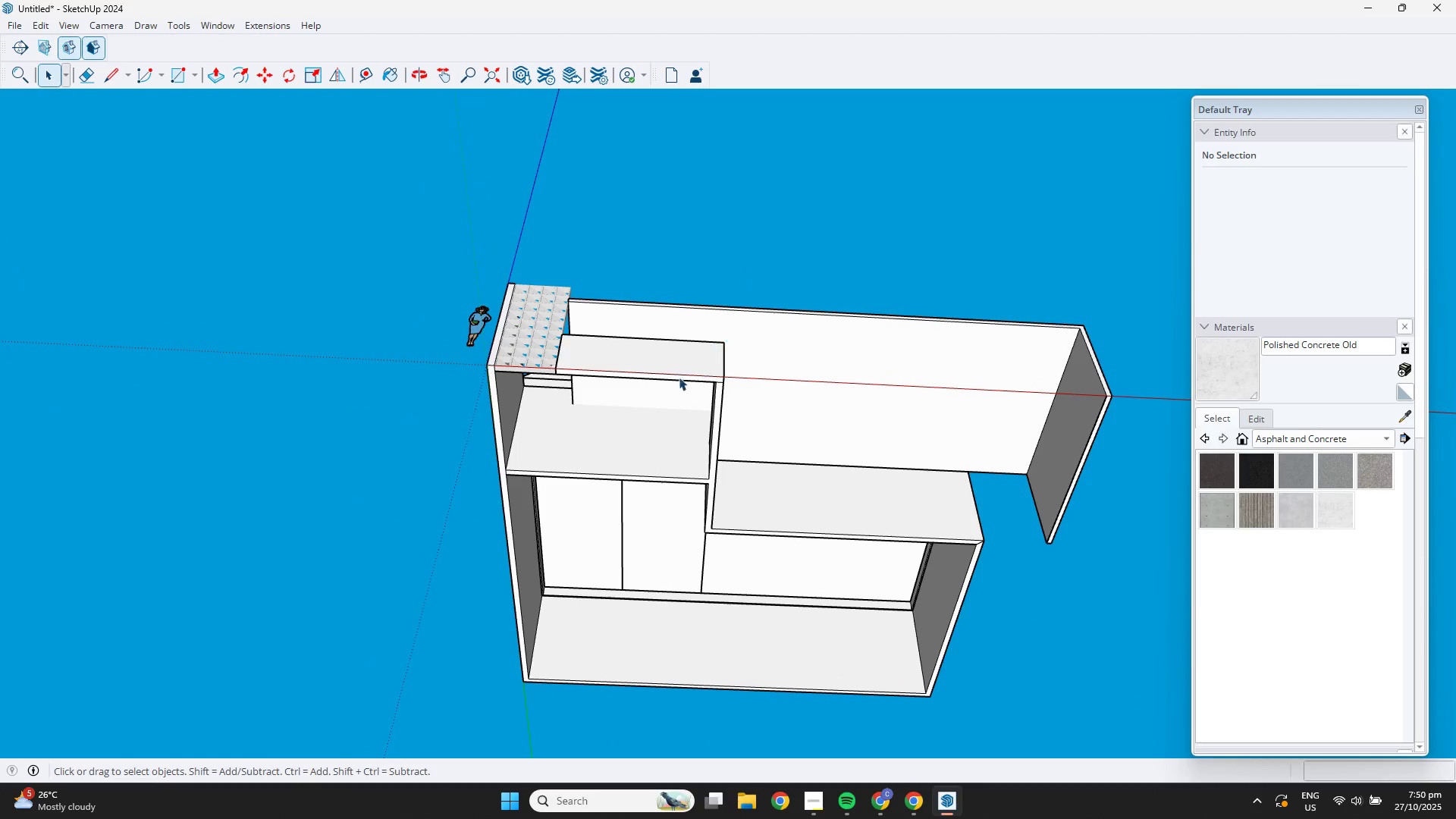 
key(R)
 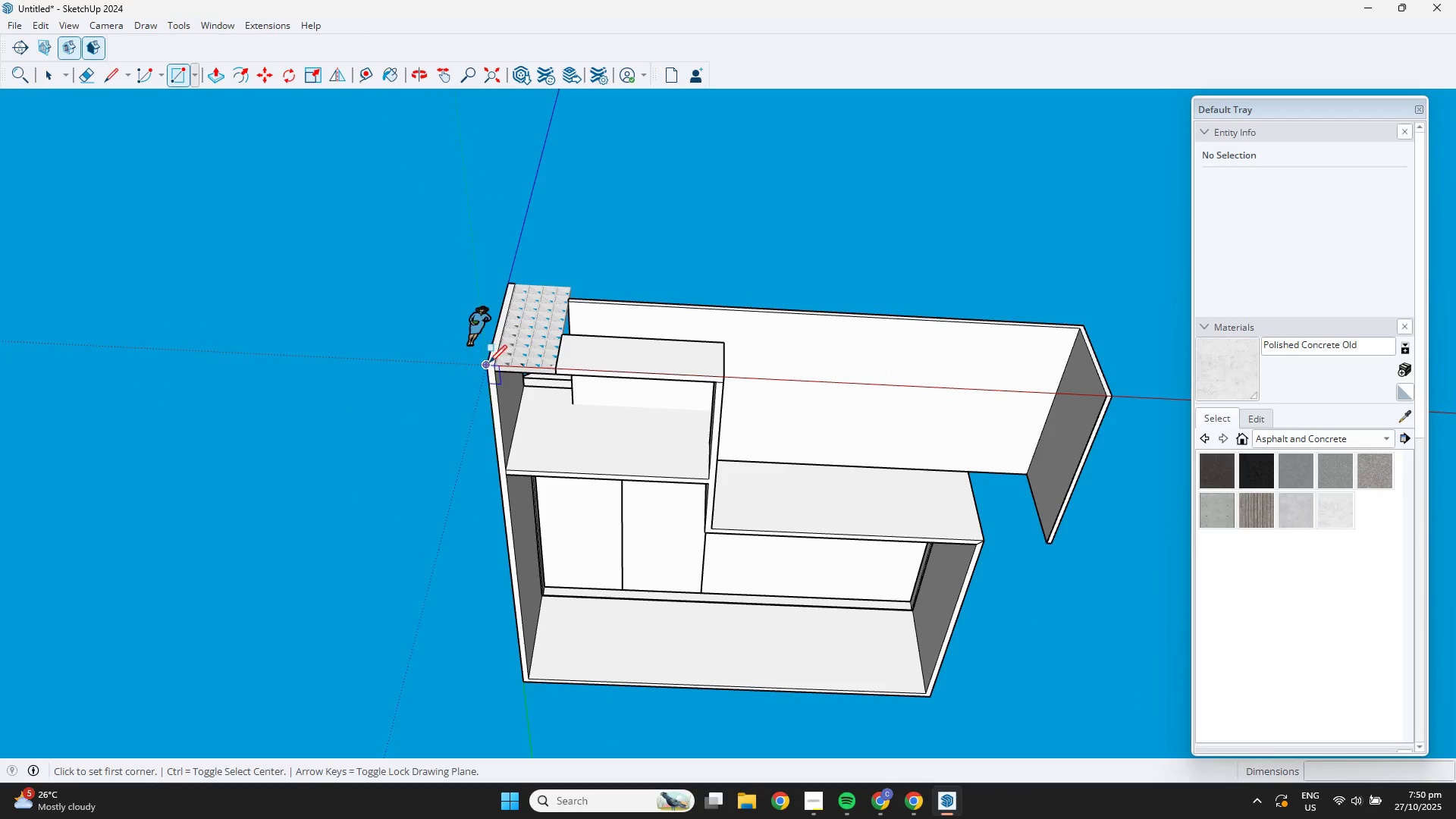 
left_click([488, 362])
 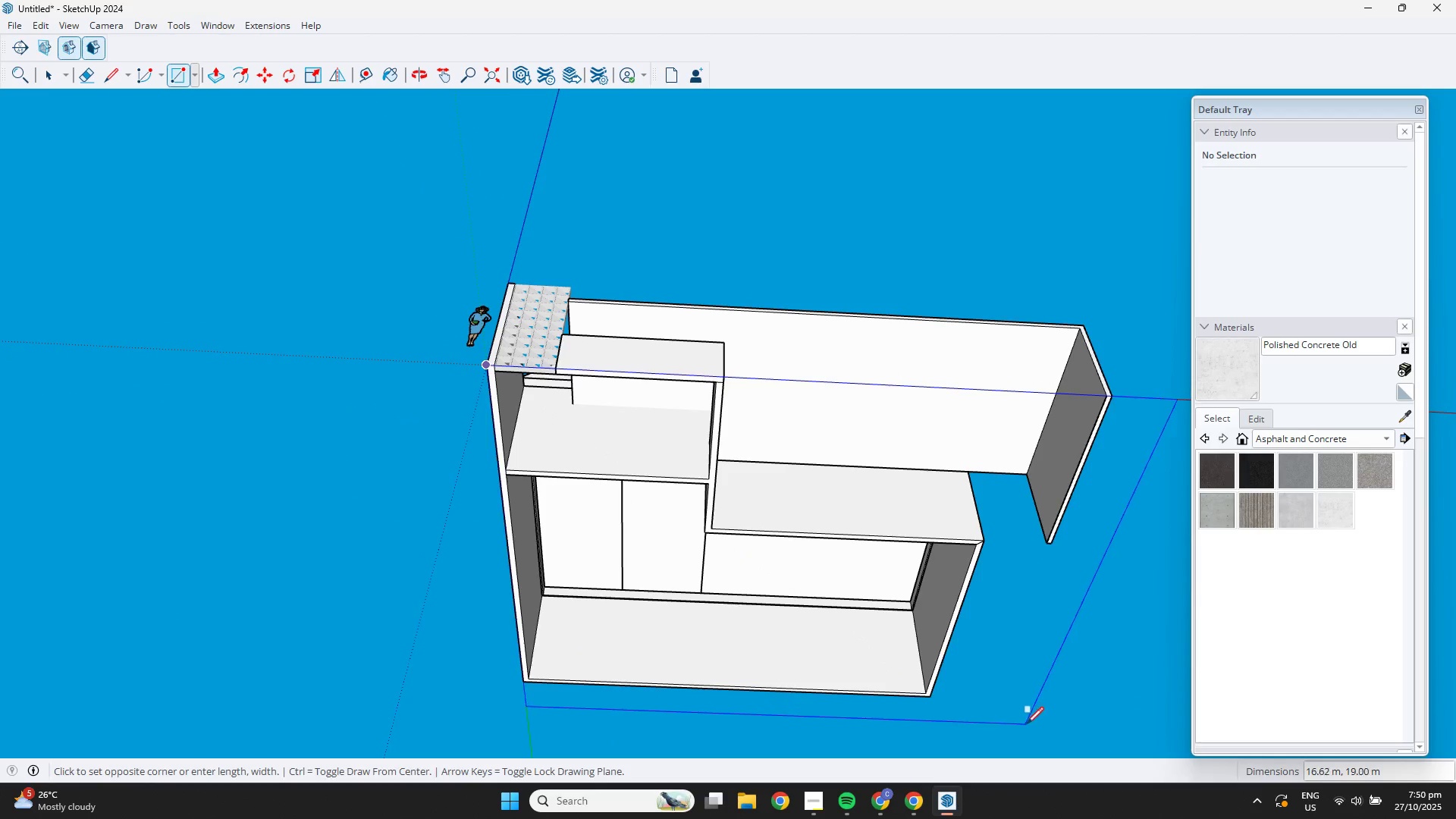 
left_click([1072, 749])
 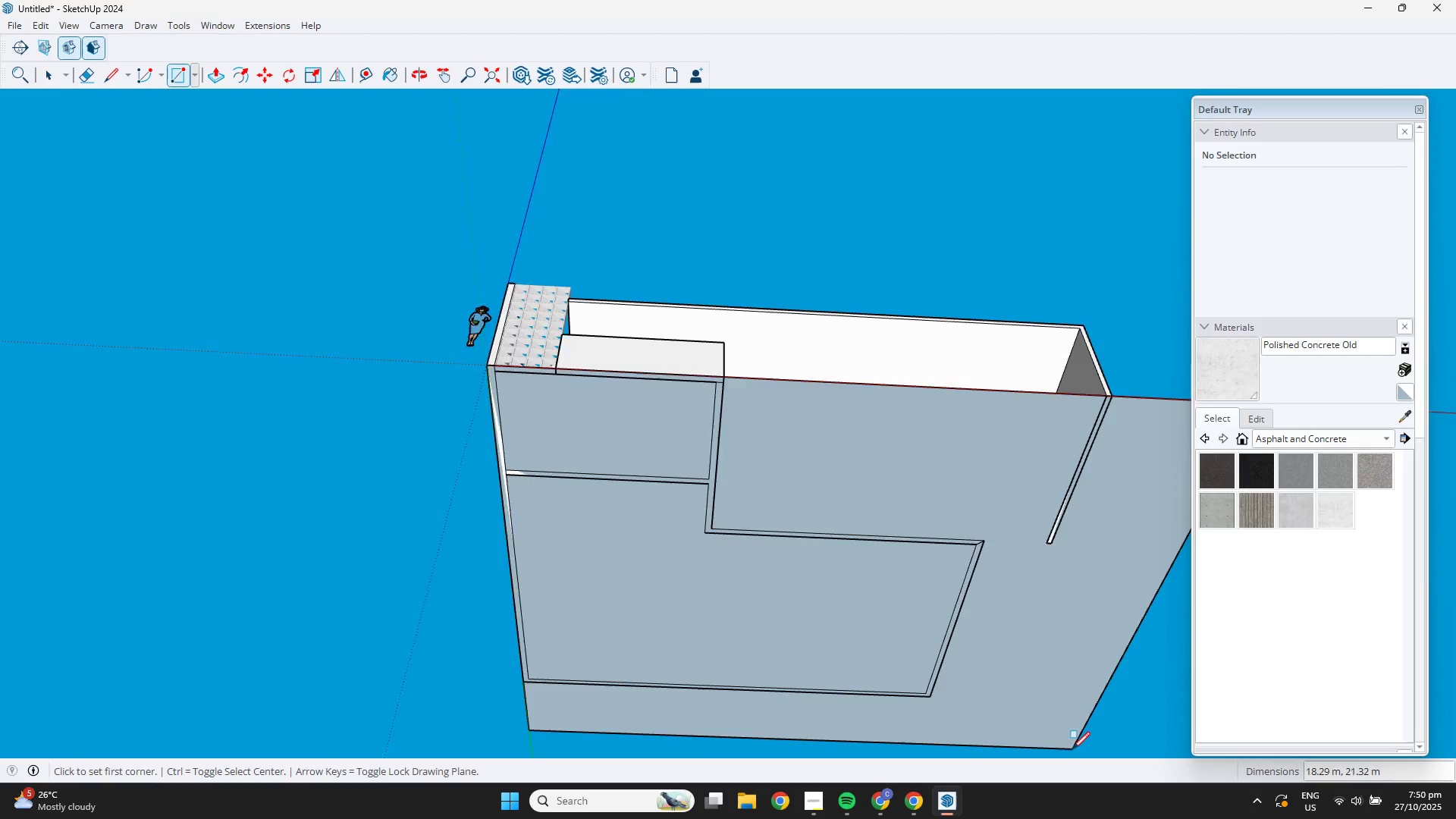 
scroll: coordinate [1020, 690], scroll_direction: down, amount: 7.0
 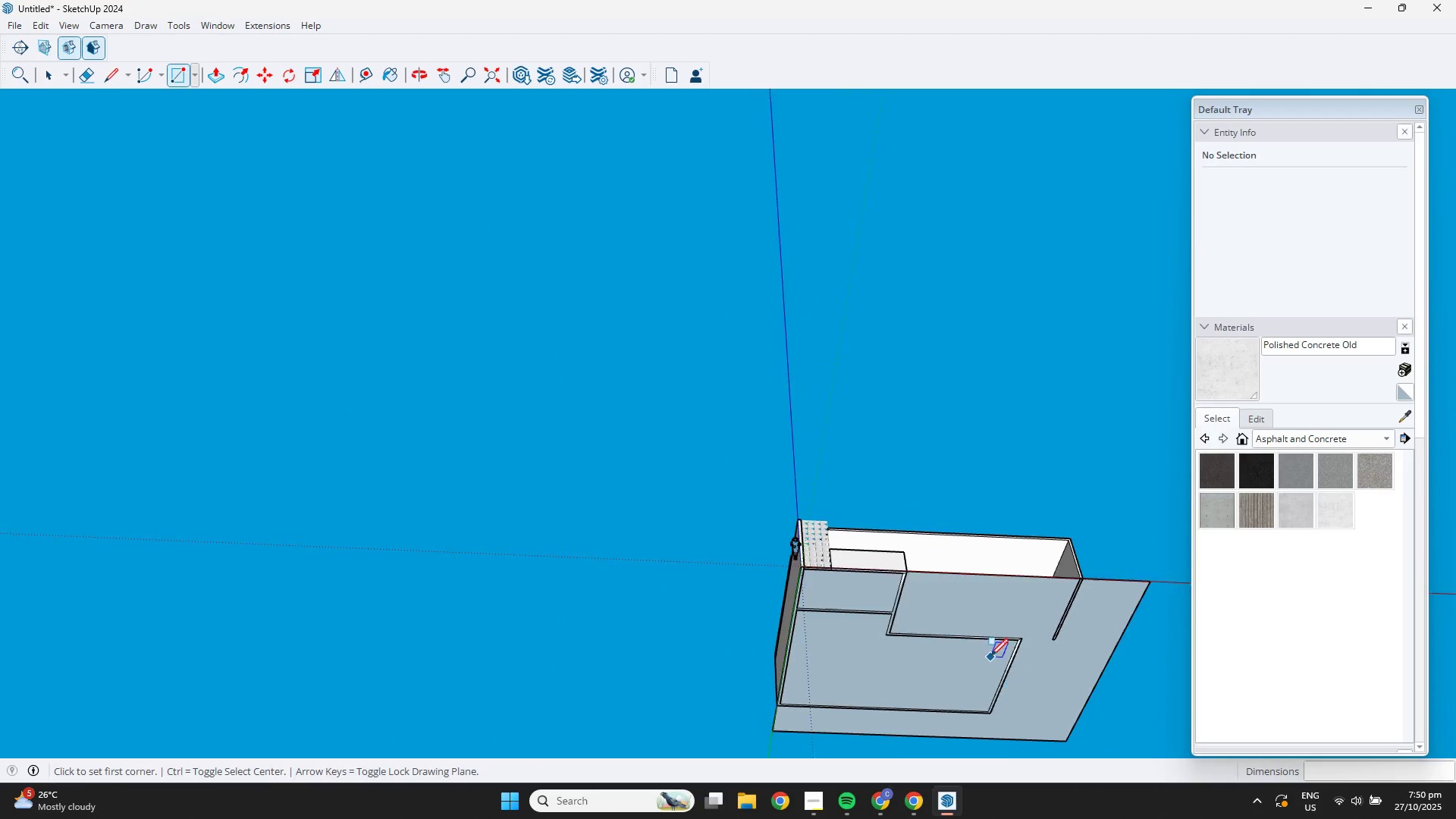 
key(Space)
 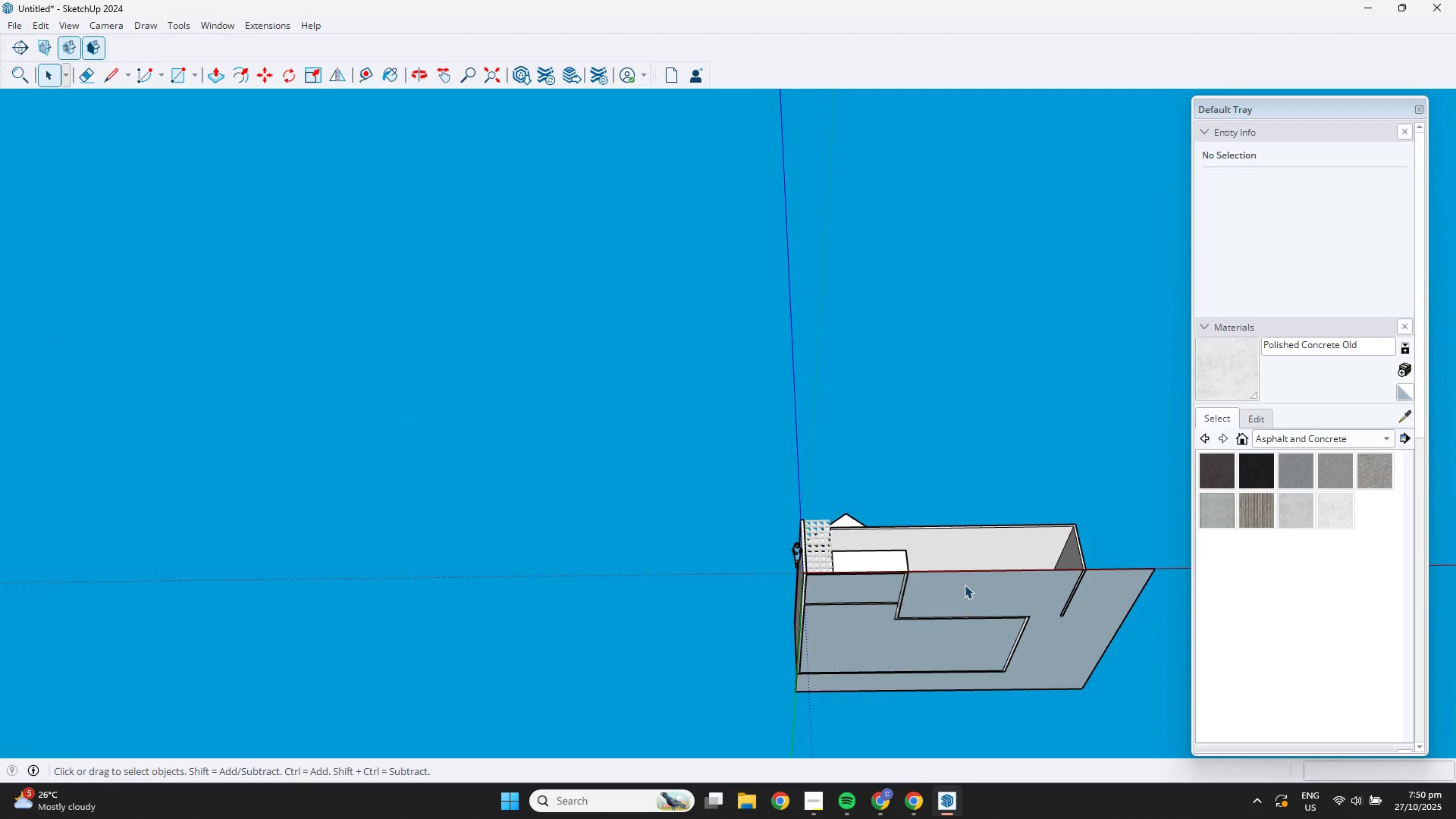 
double_click([965, 580])
 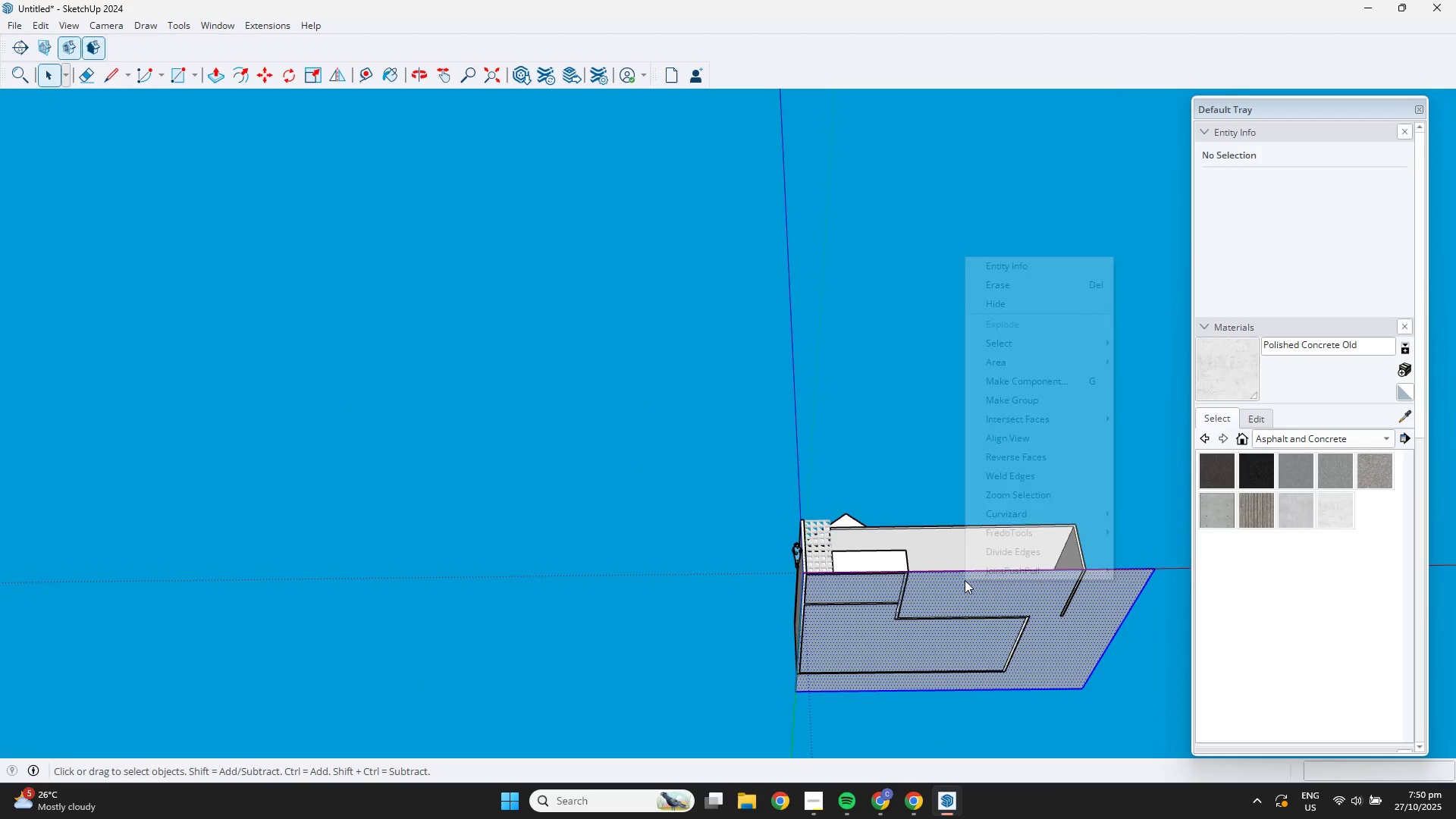 
right_click([965, 580])
 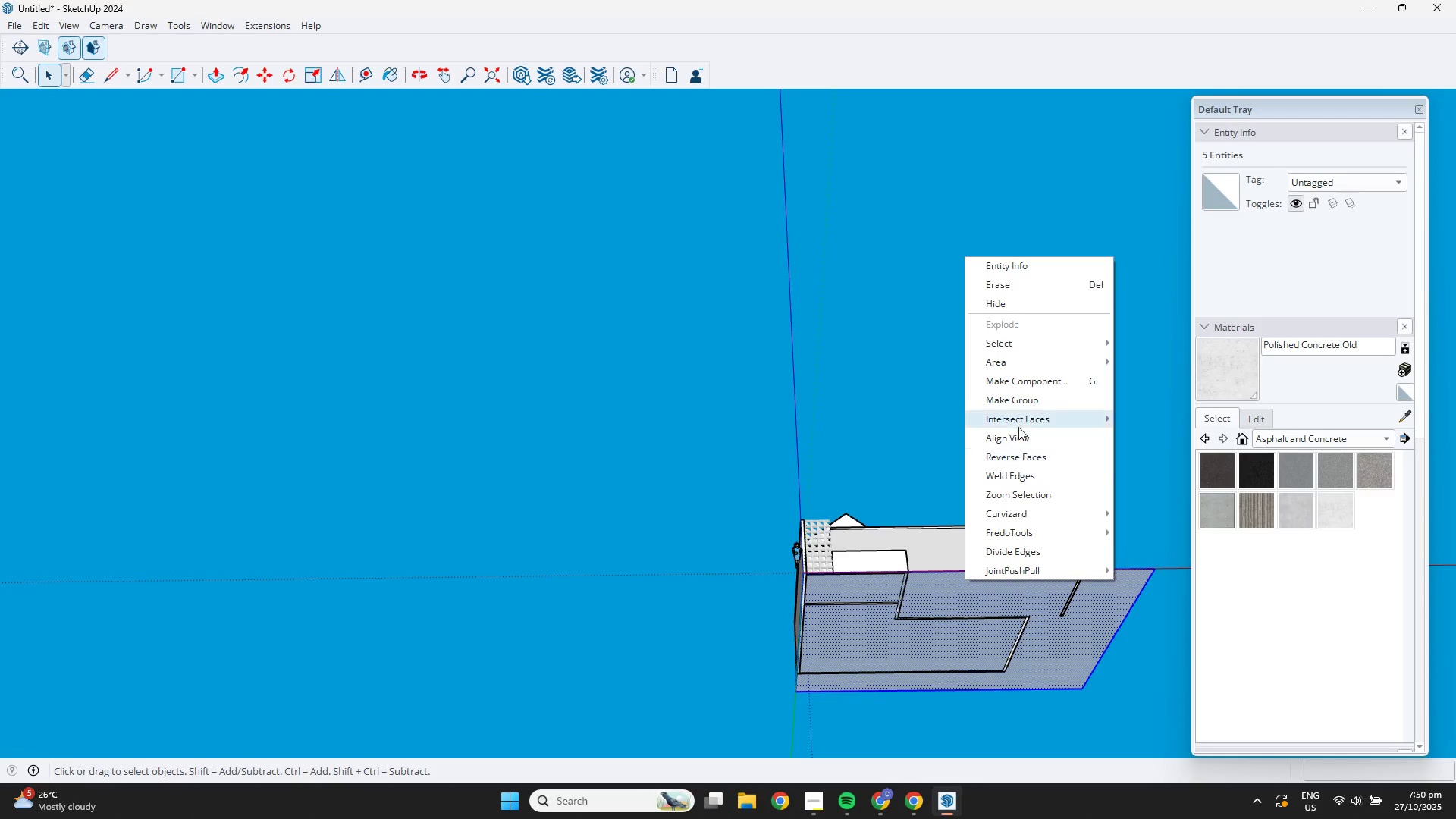 
left_click([1003, 397])
 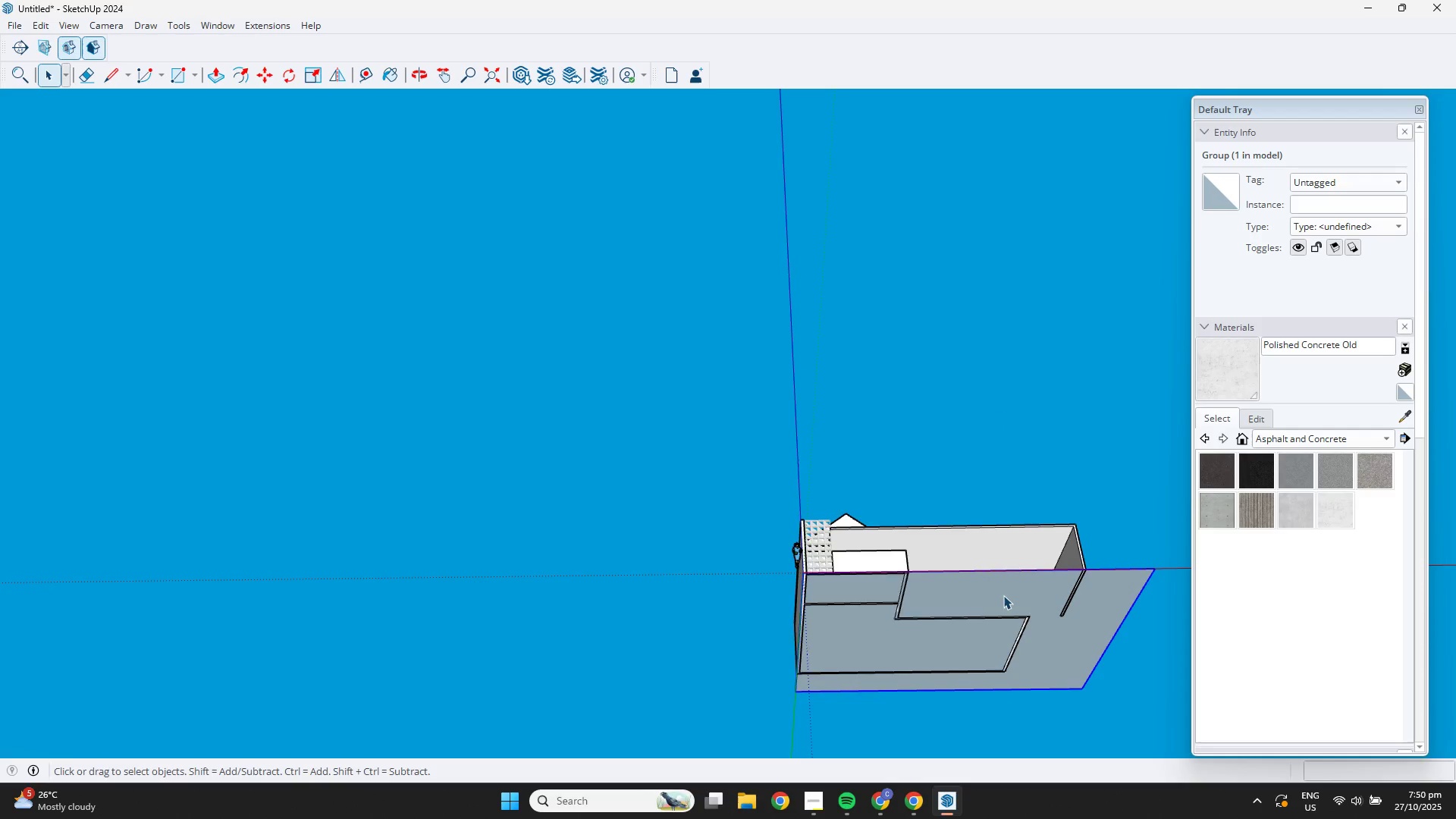 
double_click([1003, 595])
 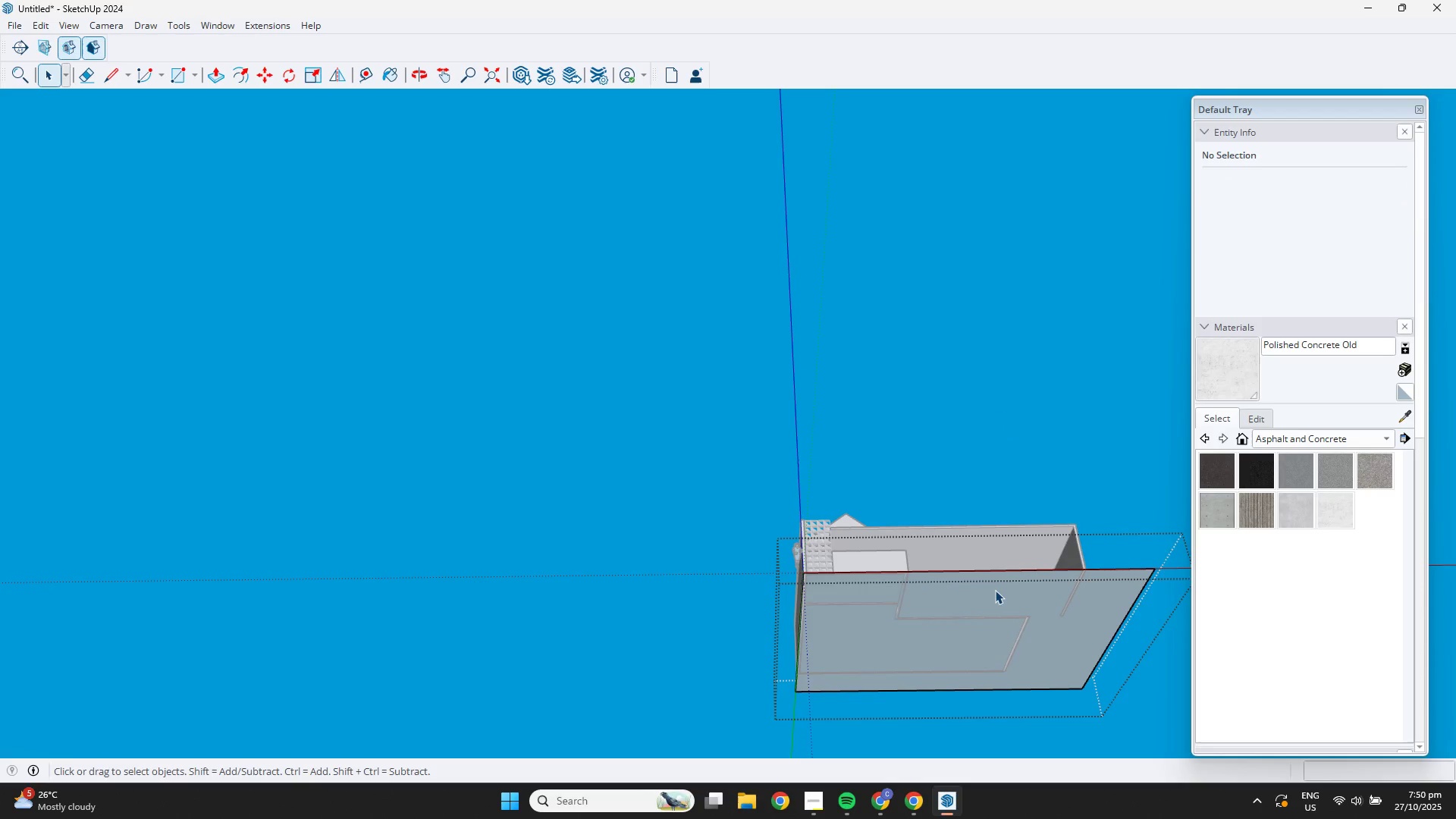 
left_click([995, 590])
 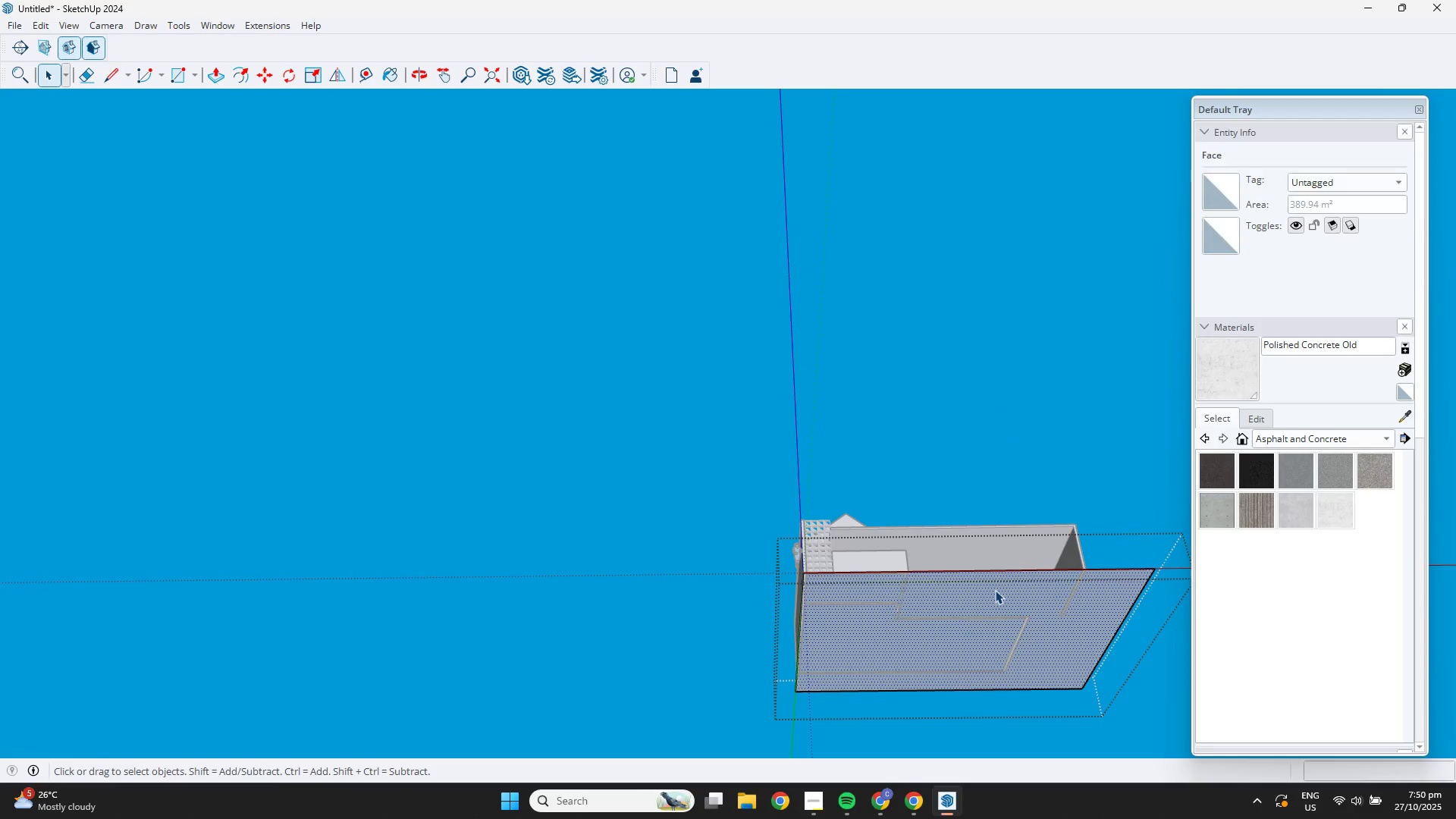 
key(P)
 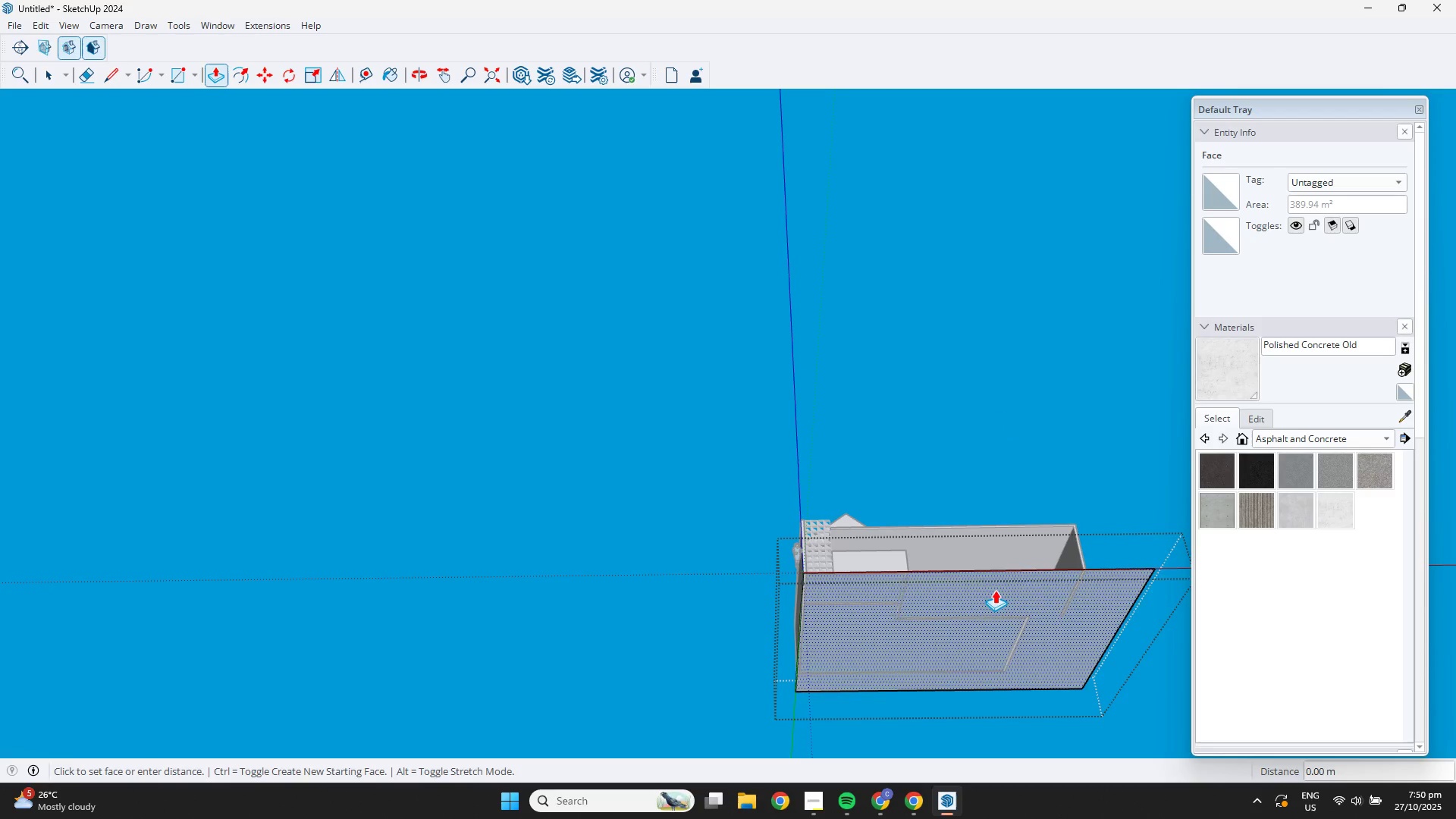 
left_click([995, 590])
 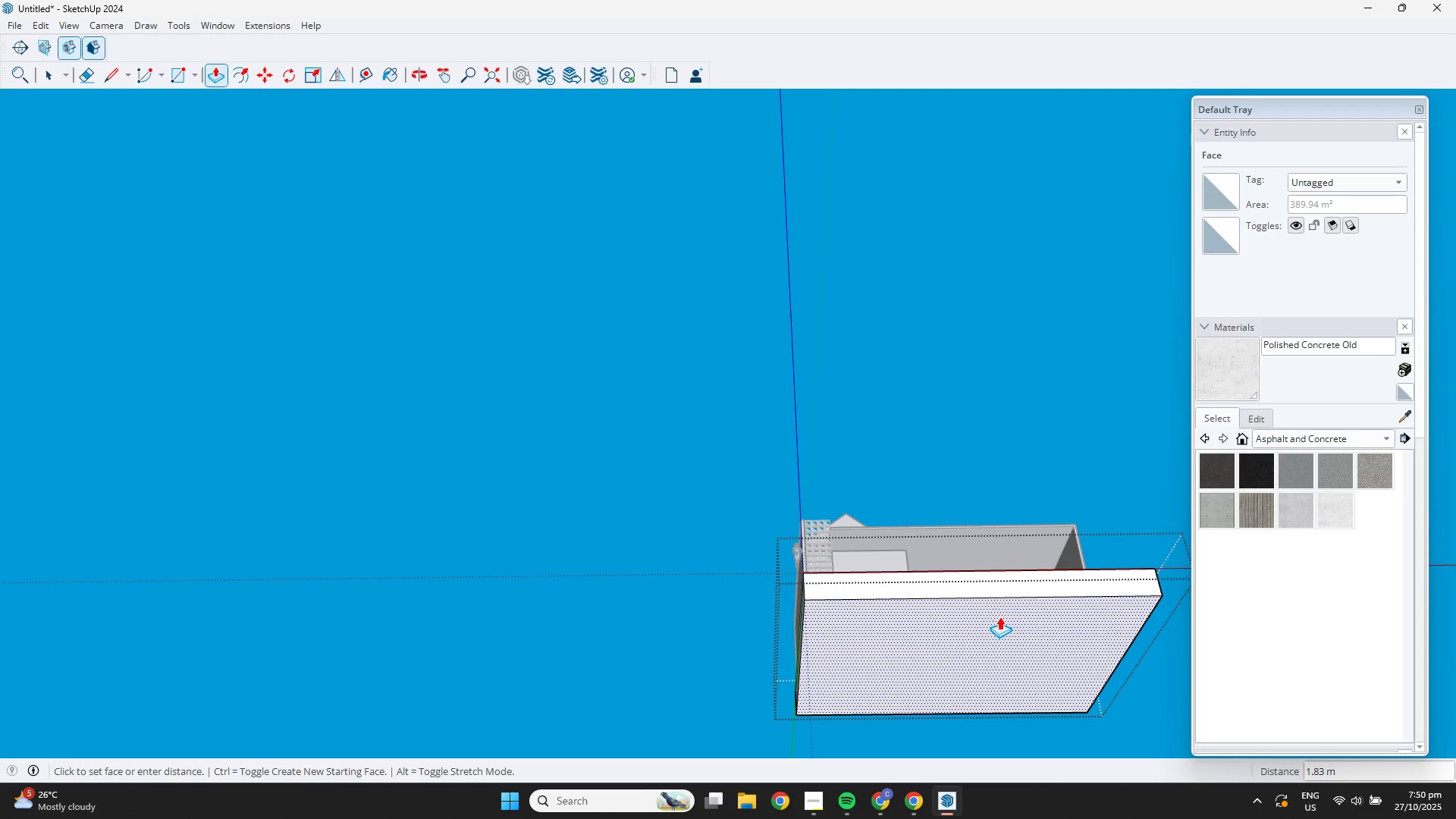 
key(NumpadDecimal)
 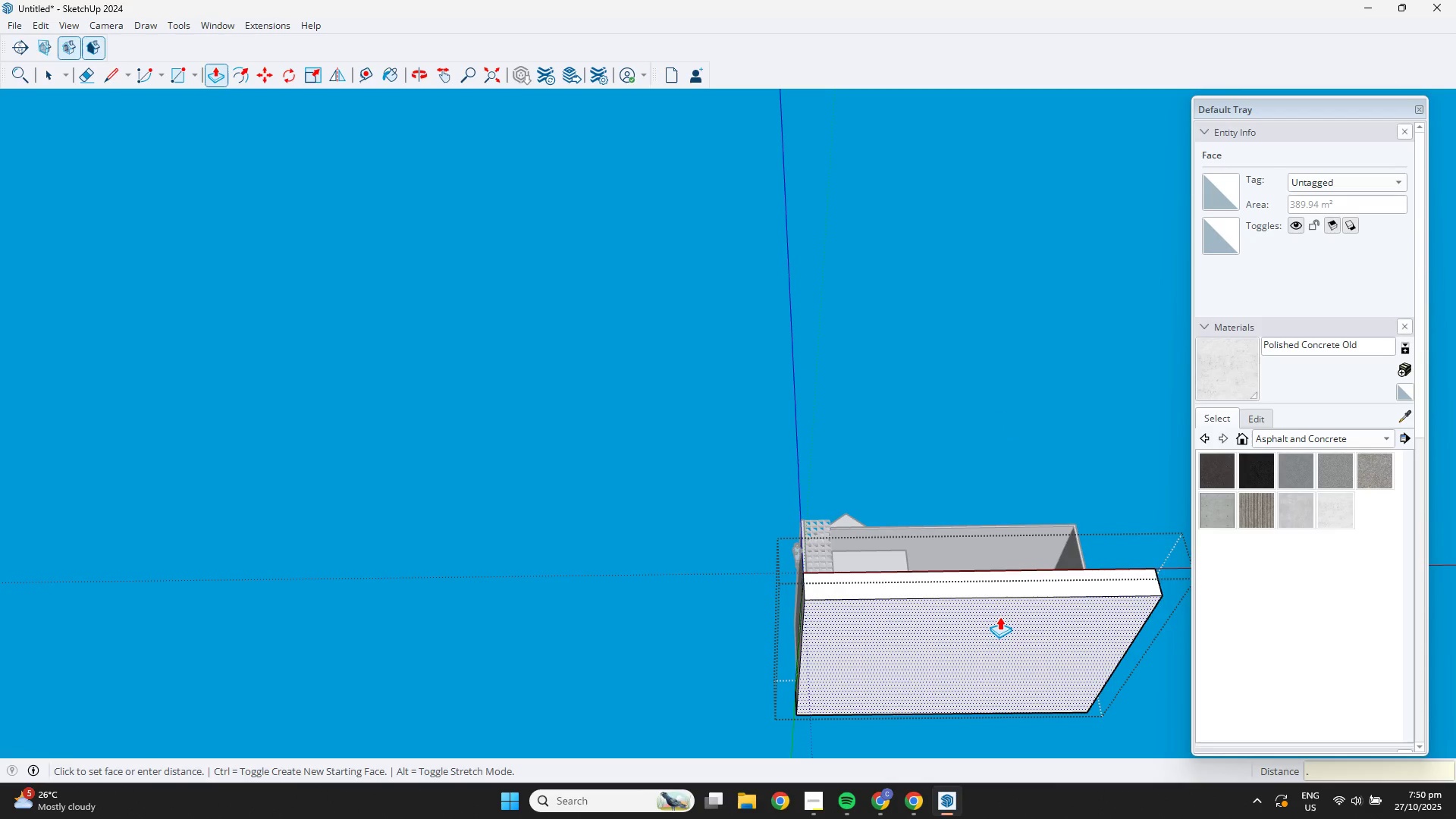 
key(Numpad1)
 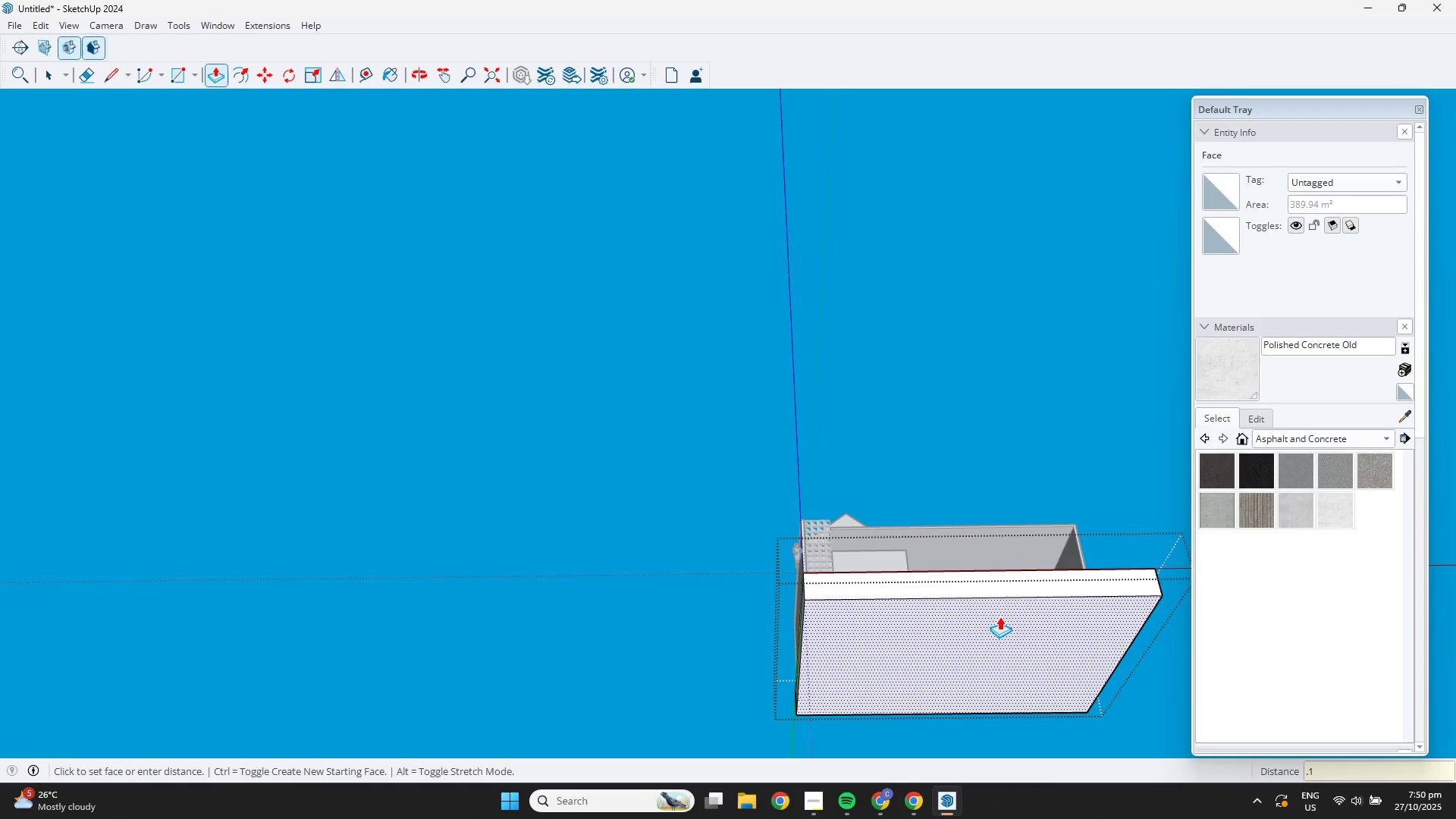 
key(Numpad5)
 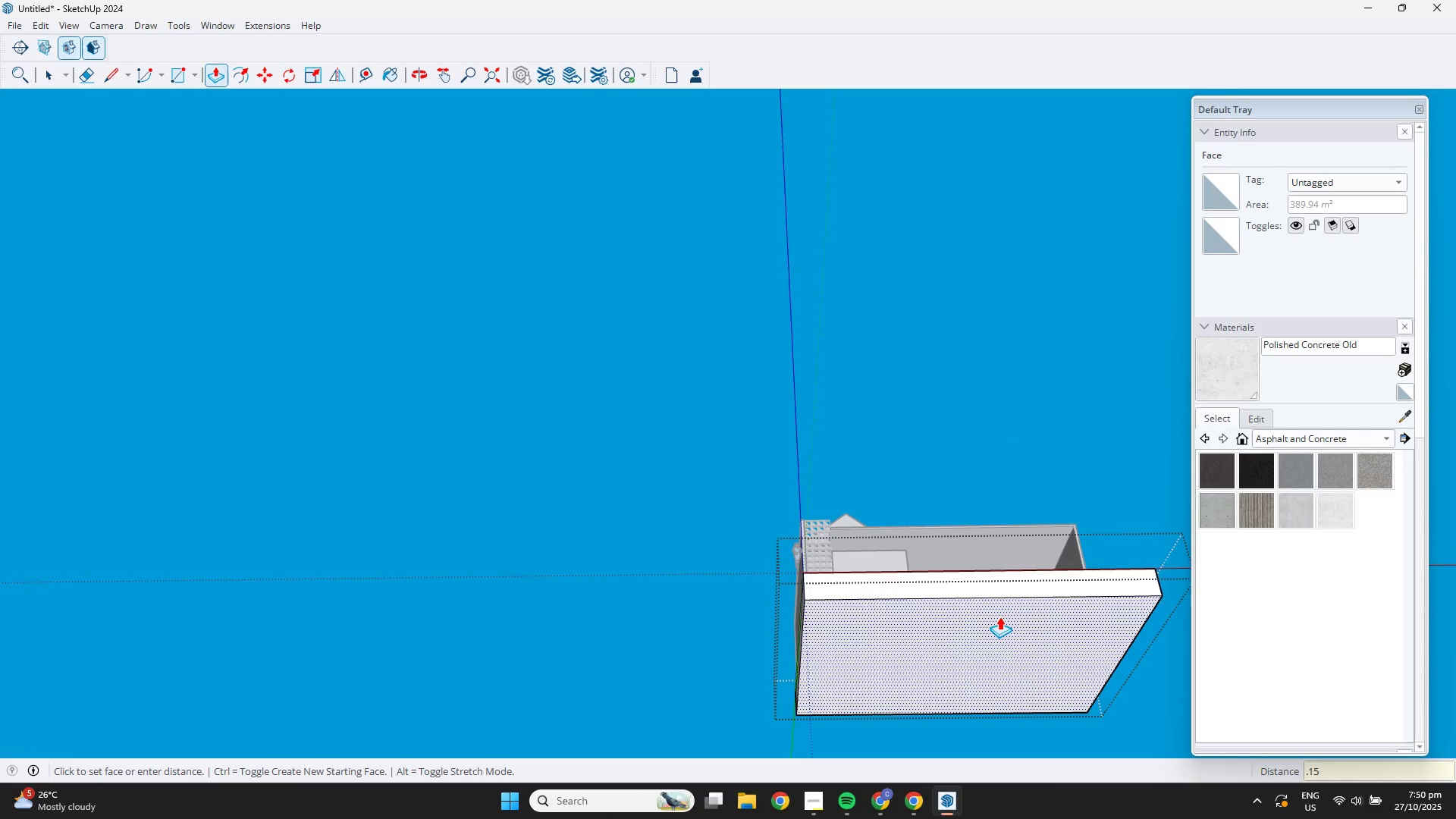 
key(NumpadEnter)
 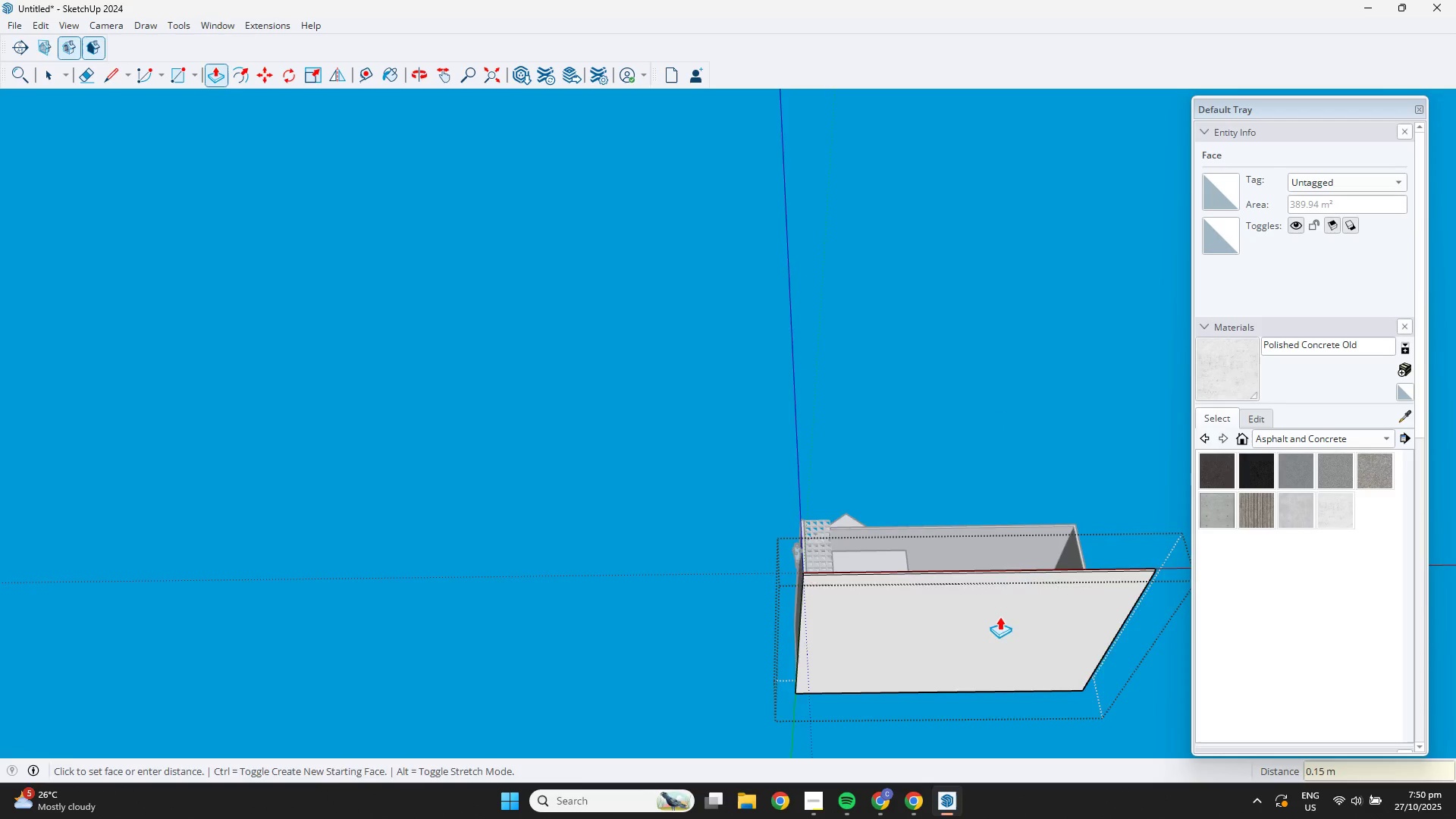 
scroll: coordinate [882, 582], scroll_direction: down, amount: 4.0
 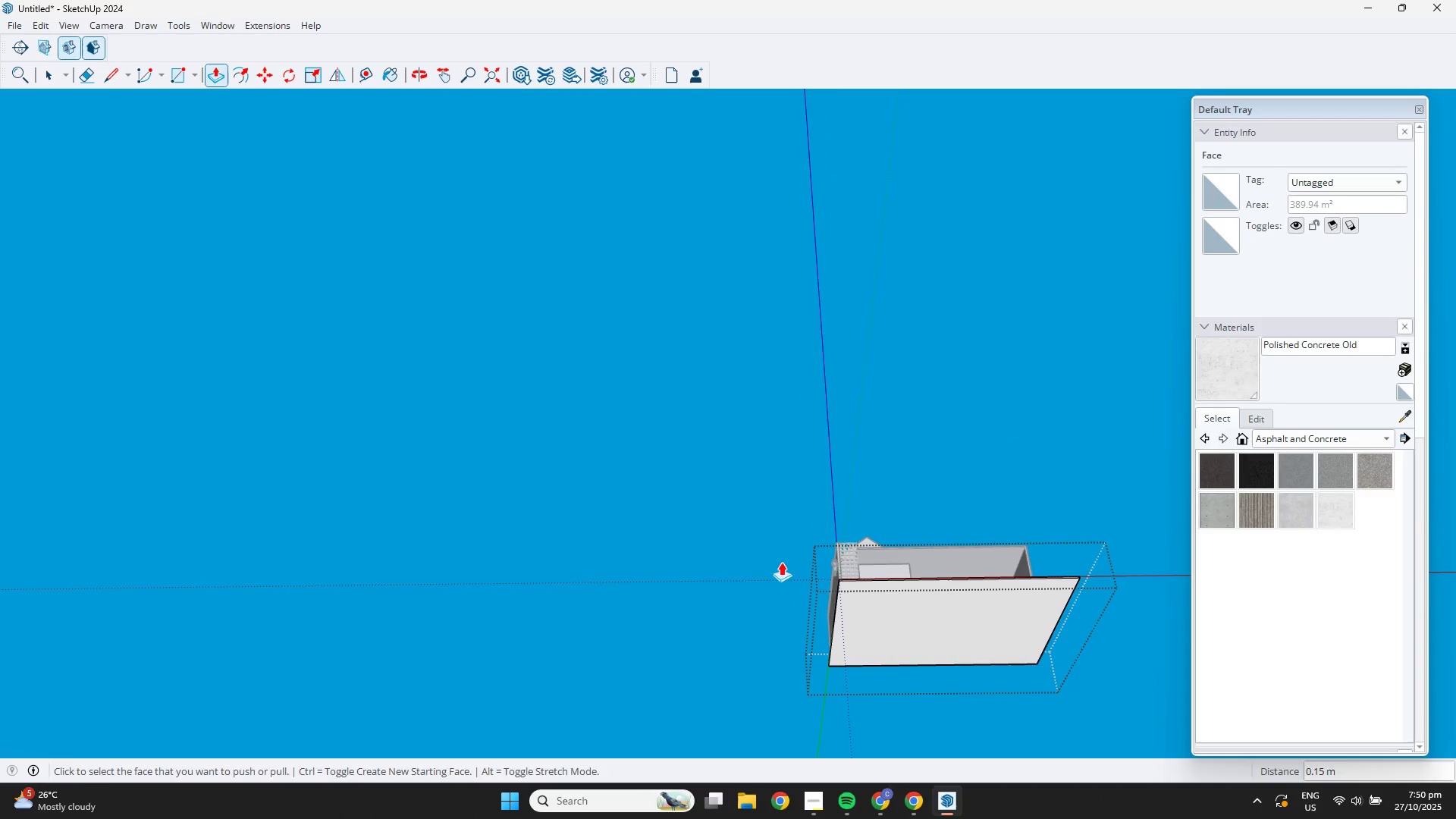 
key(Space)
 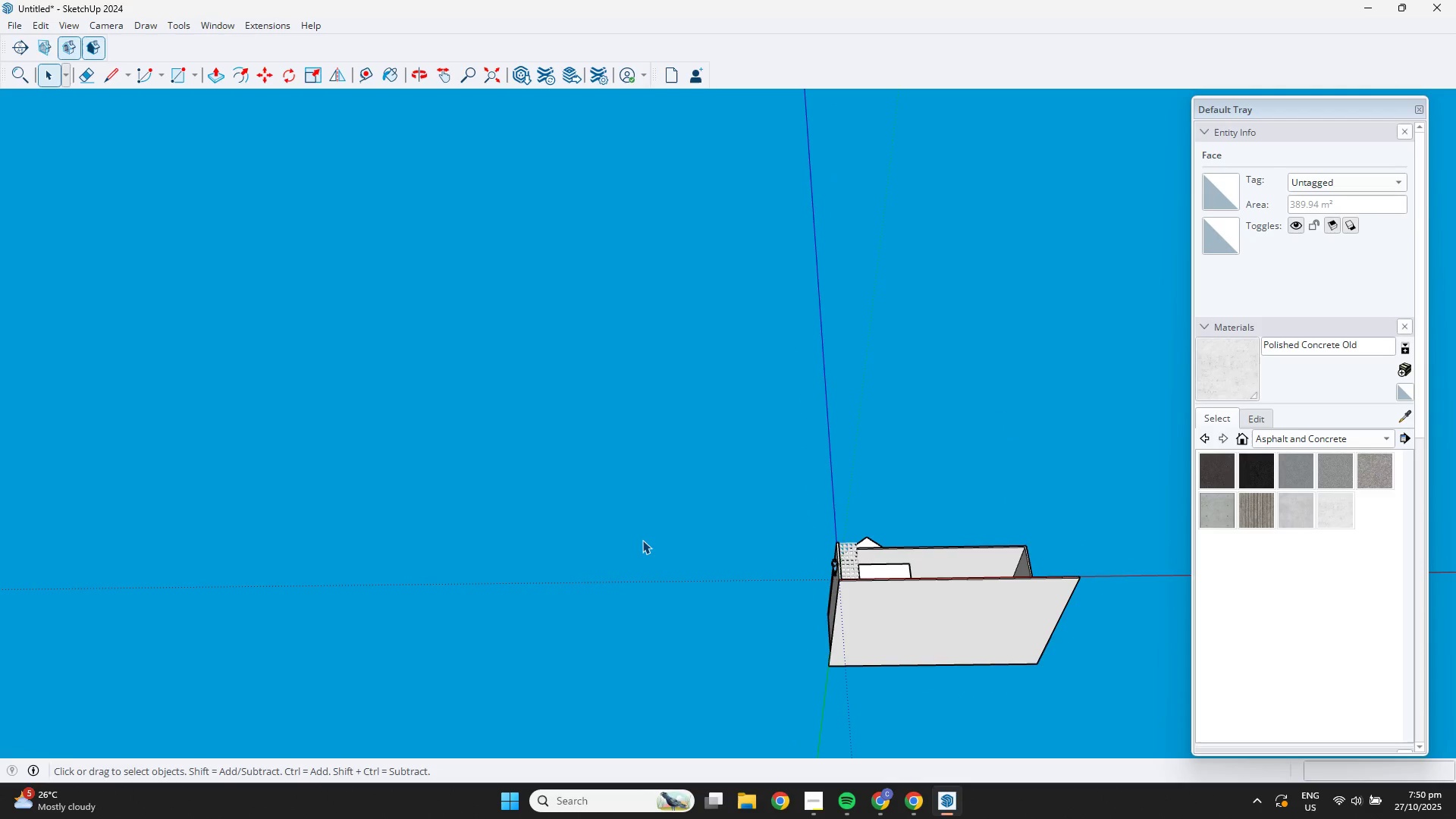 
double_click([642, 540])
 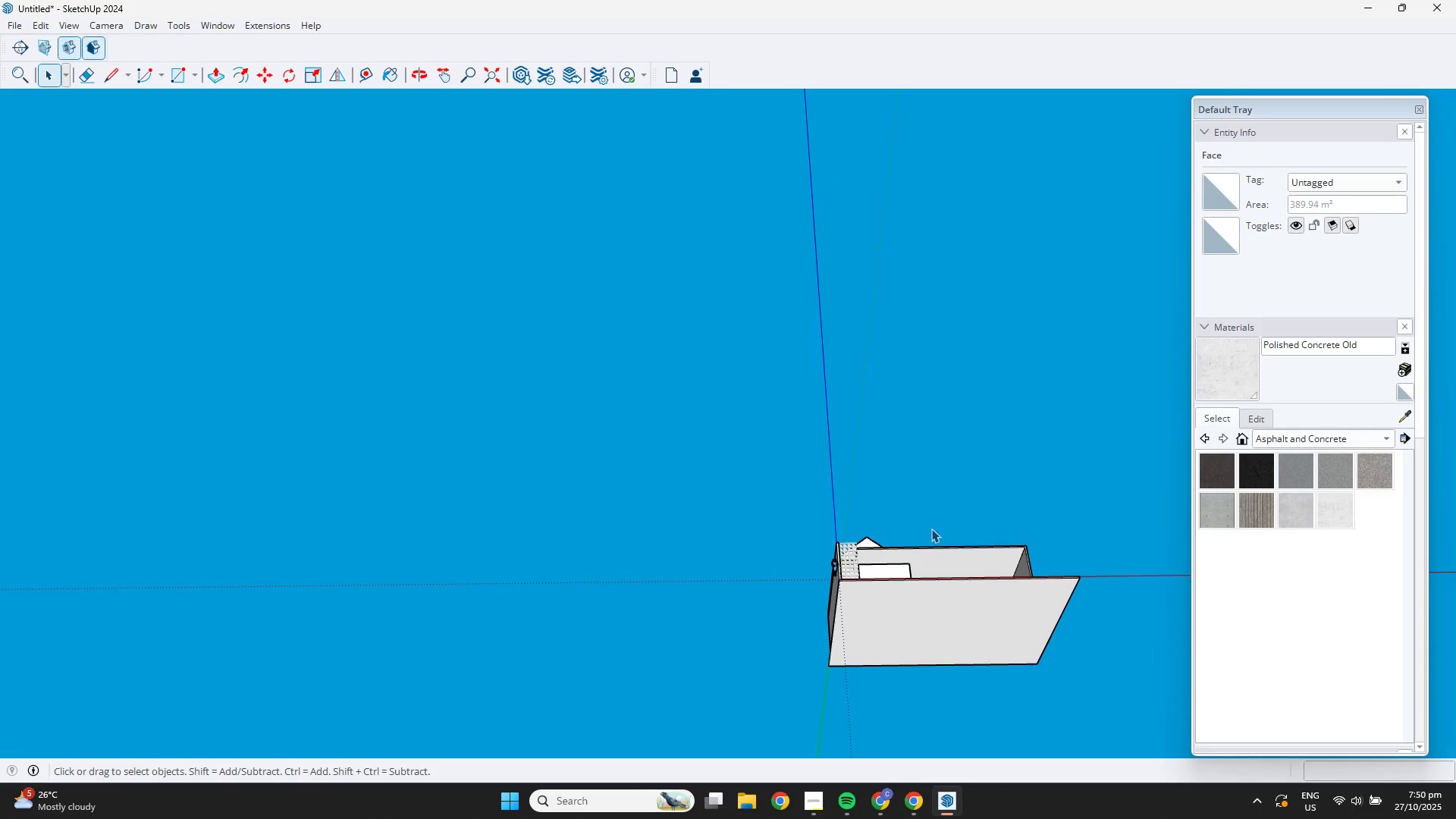 
scroll: coordinate [938, 464], scroll_direction: up, amount: 18.0
 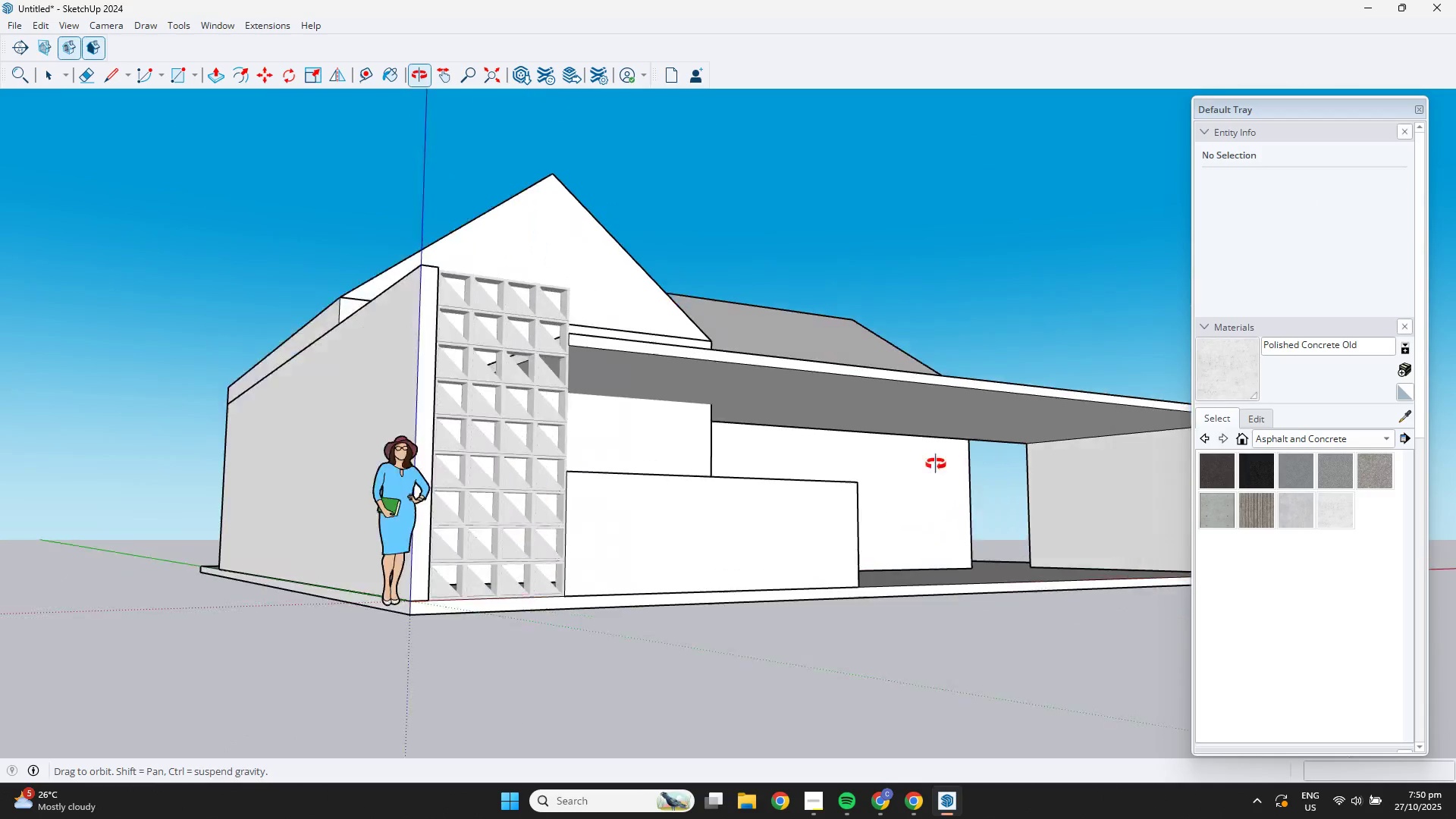 
hold_key(key=ShiftLeft, duration=0.31)
 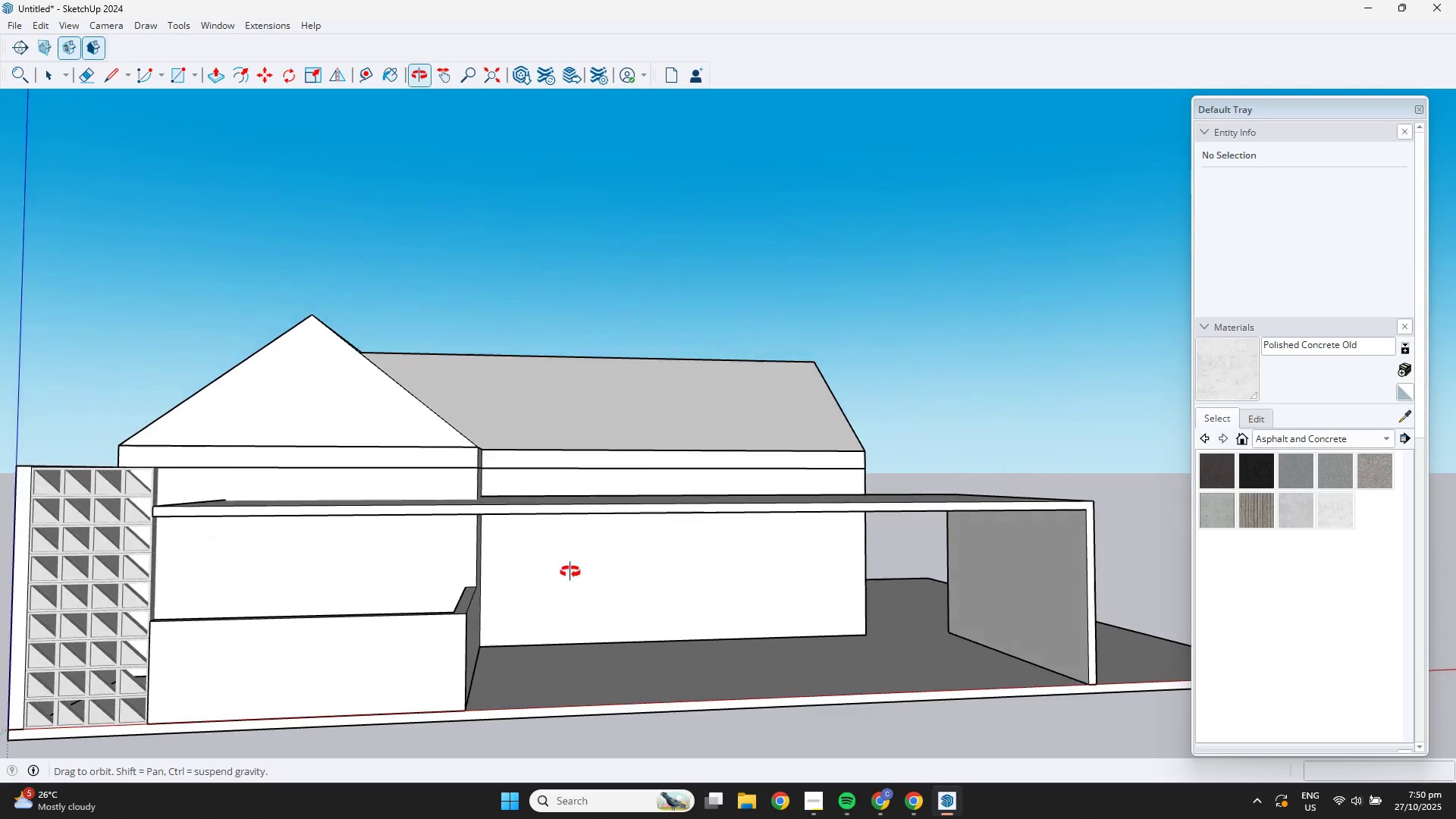 
scroll: coordinate [591, 568], scroll_direction: down, amount: 5.0
 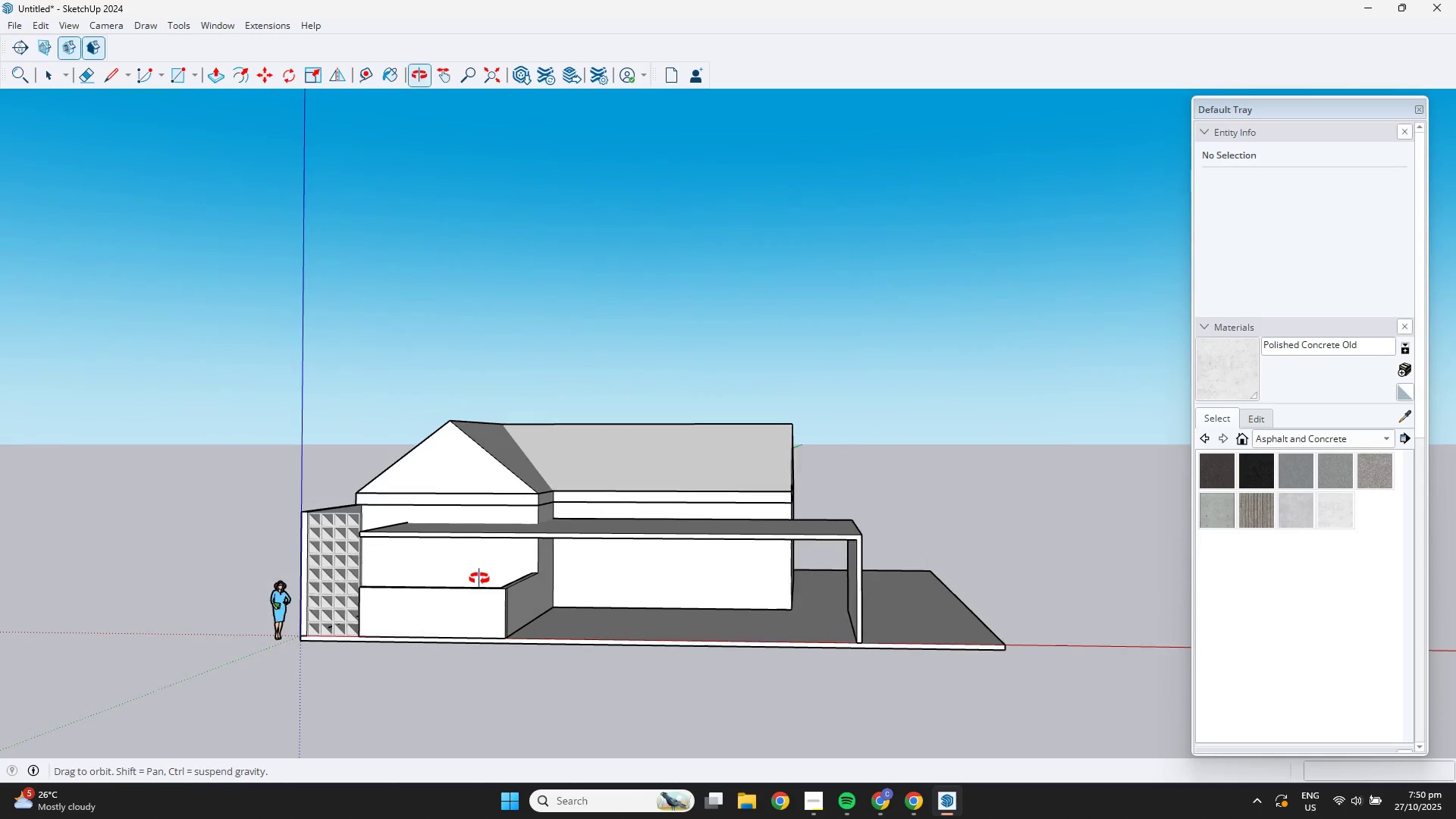 
scroll: coordinate [625, 525], scroll_direction: up, amount: 5.0
 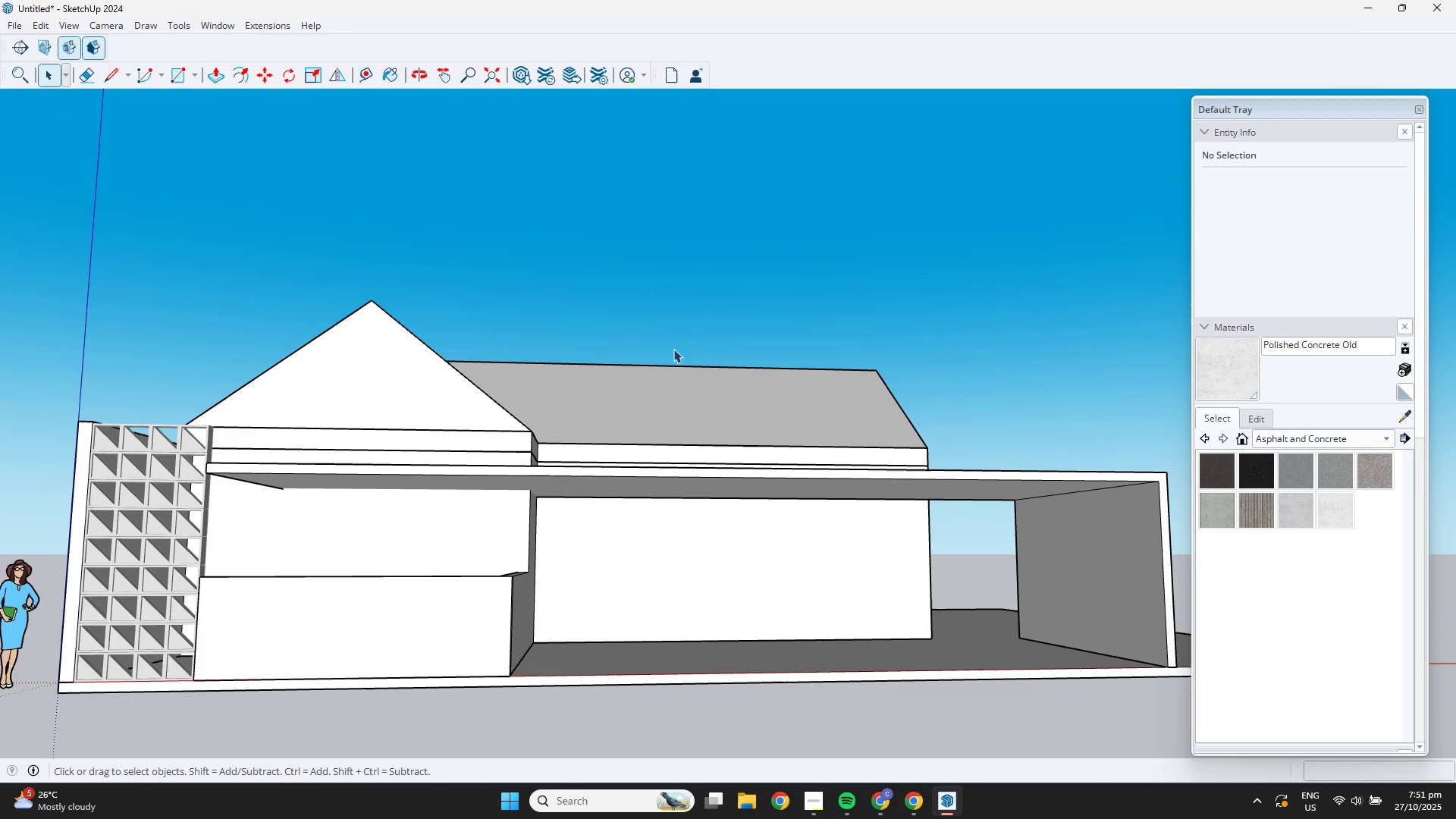 
double_click([651, 384])
 